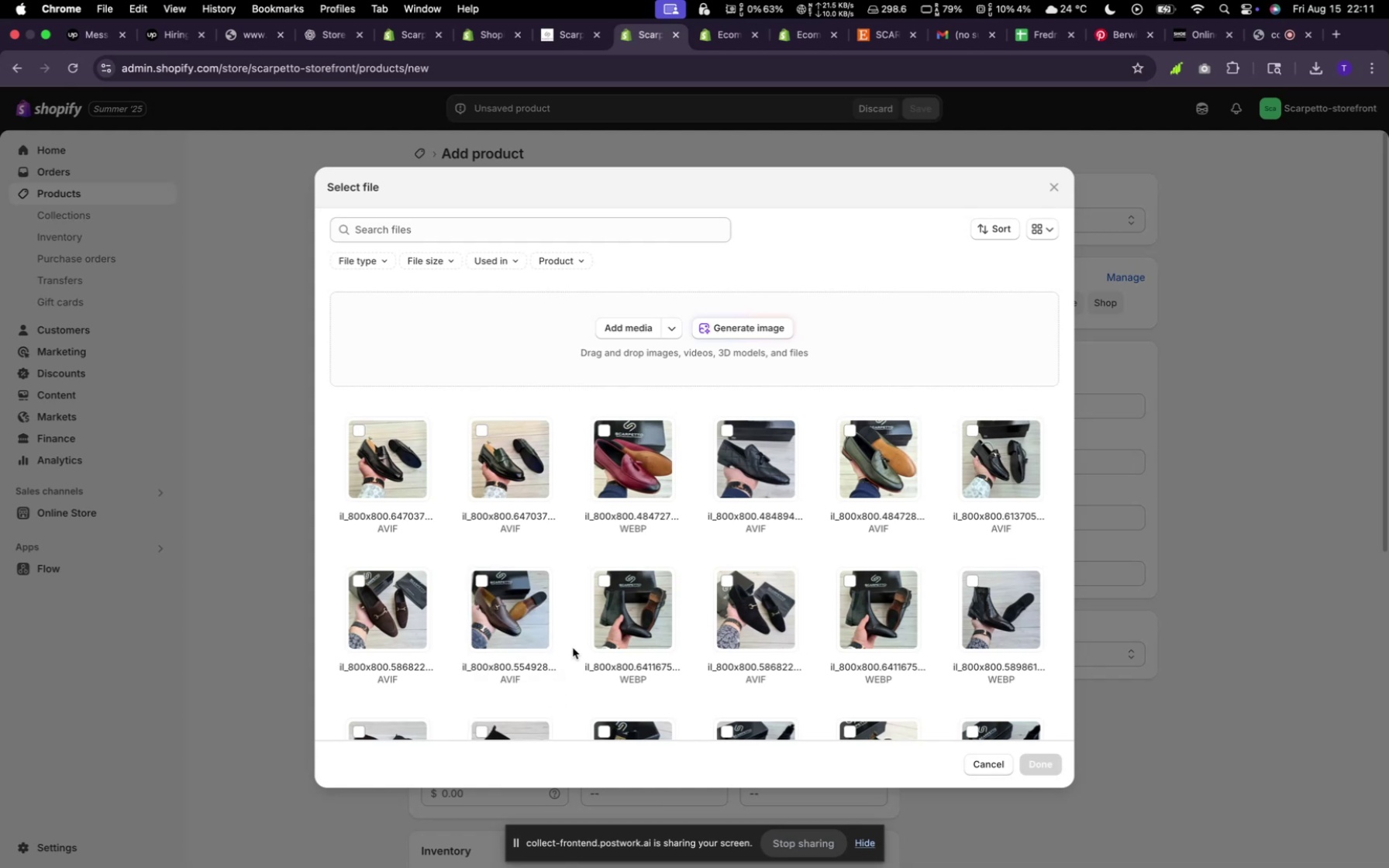 
wait(5.85)
 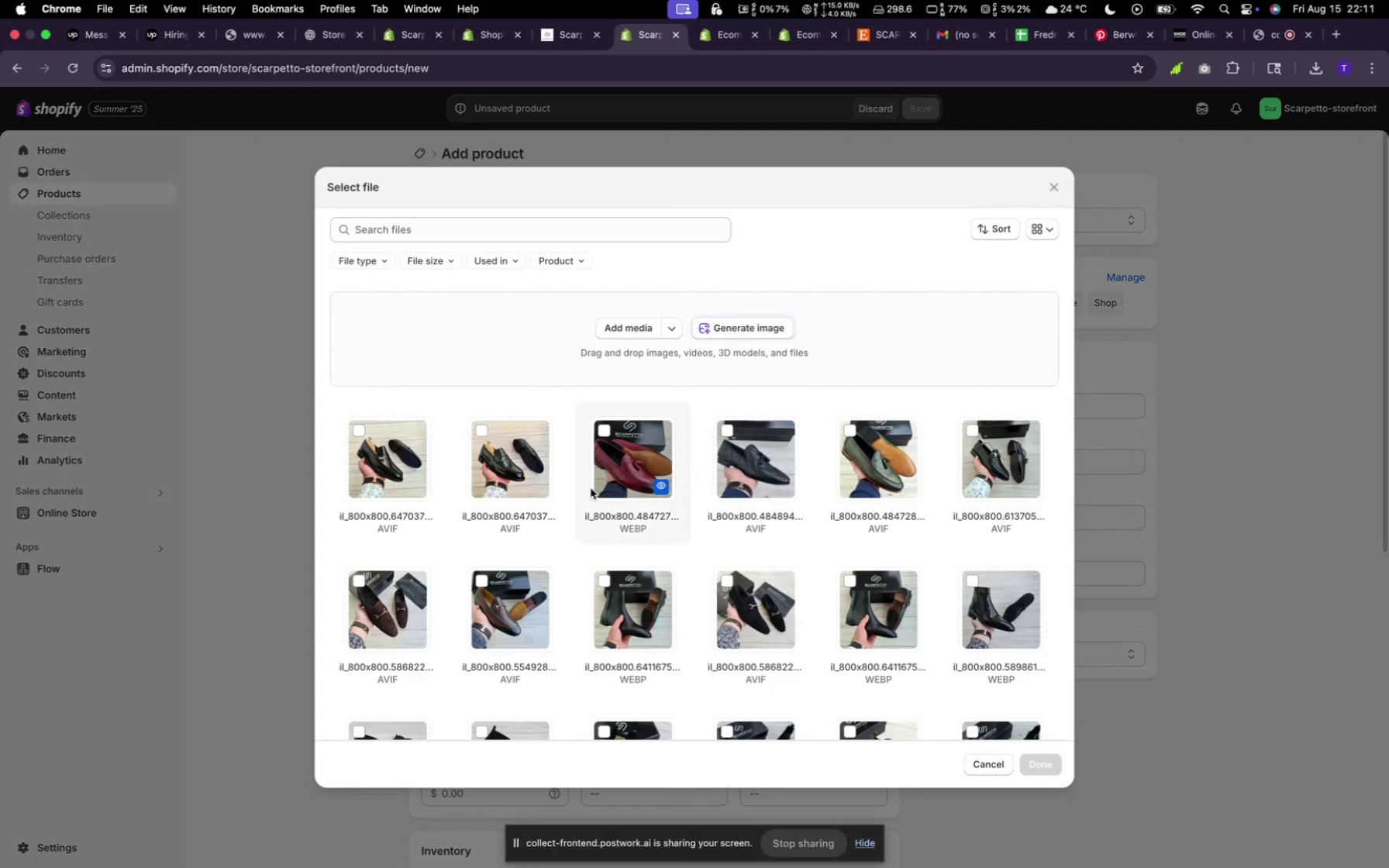 
scroll: coordinate [748, 640], scroll_direction: down, amount: 2.0
 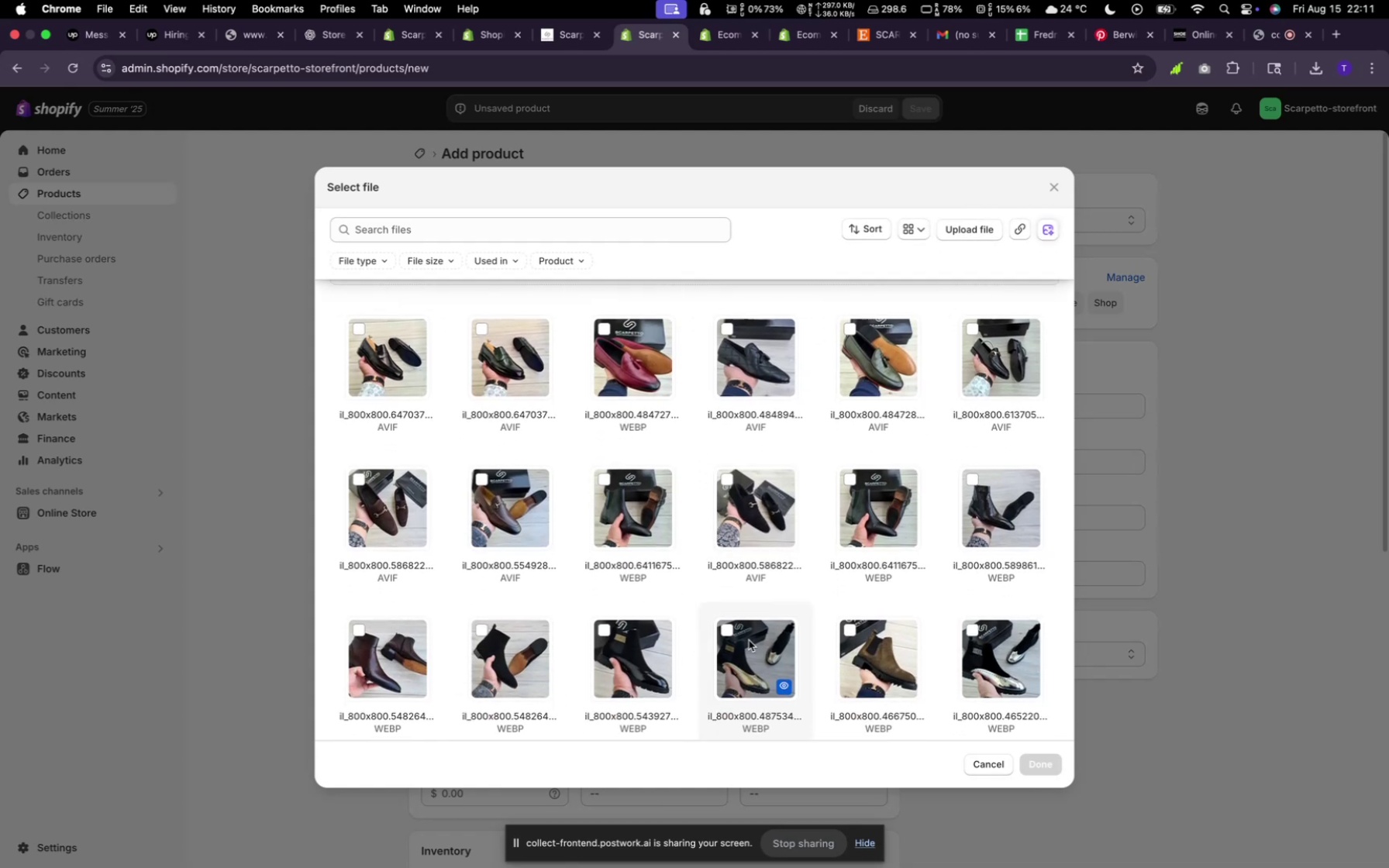 
scroll: coordinate [749, 640], scroll_direction: up, amount: 3.0
 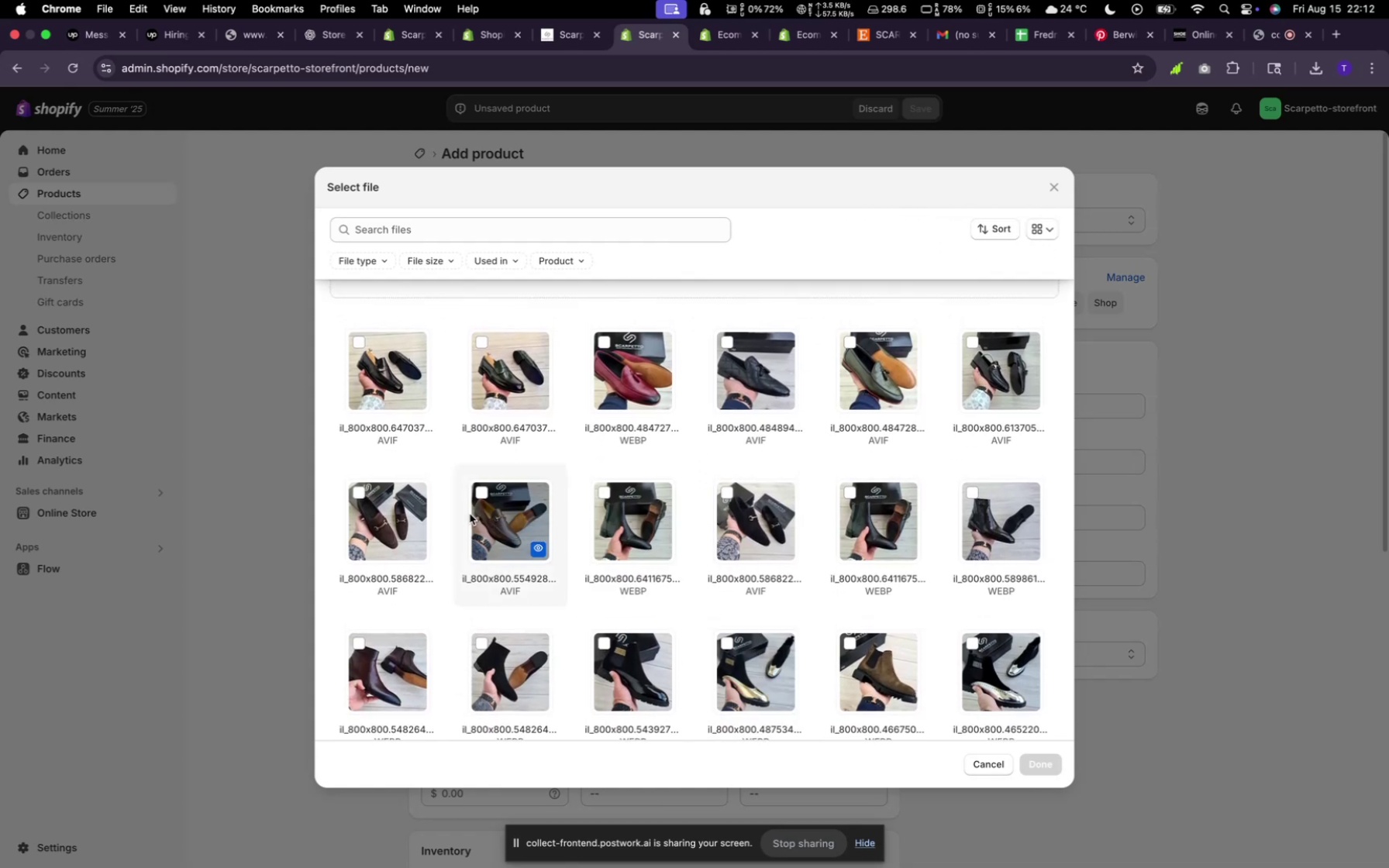 
left_click([480, 502])
 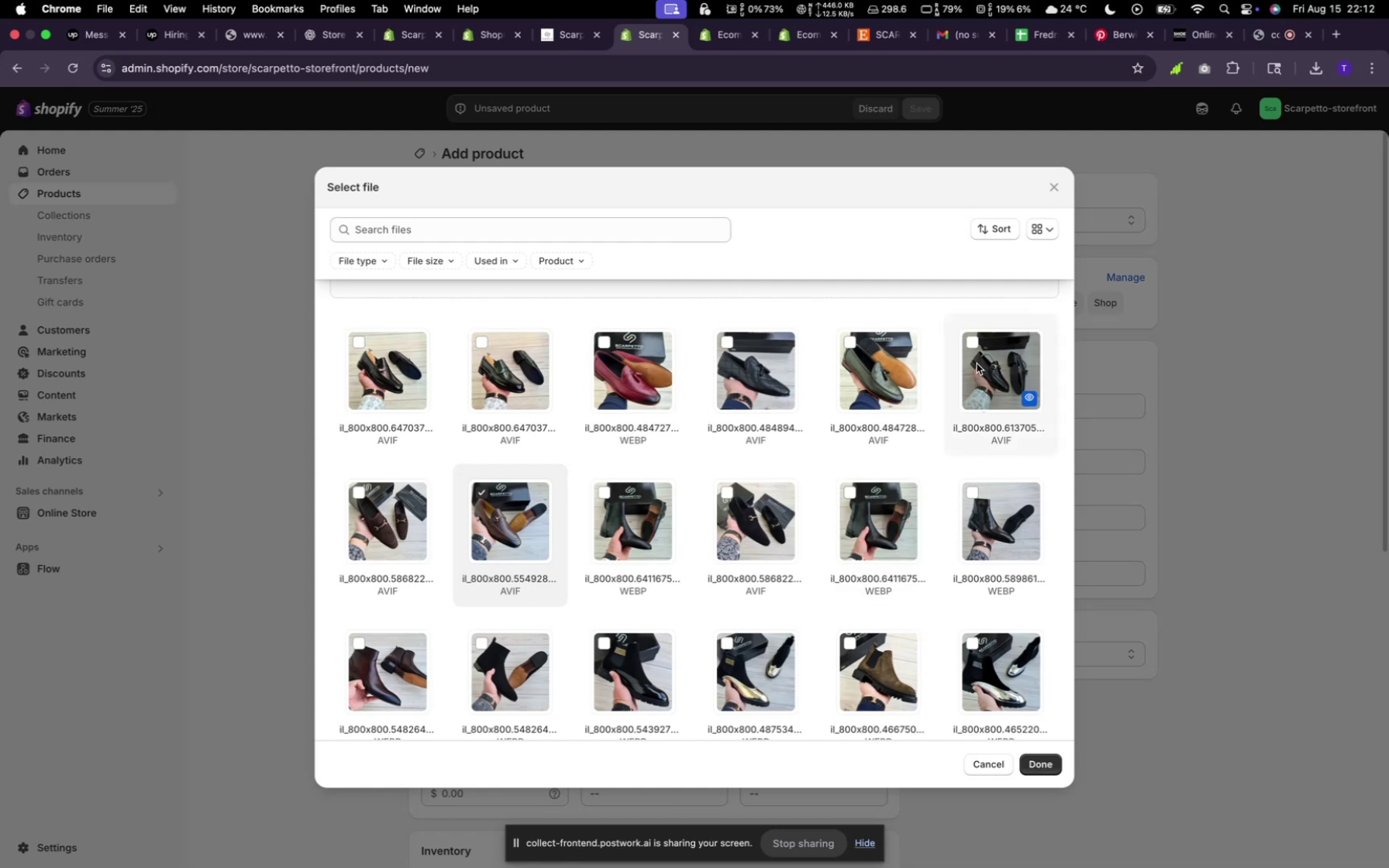 
left_click([976, 351])
 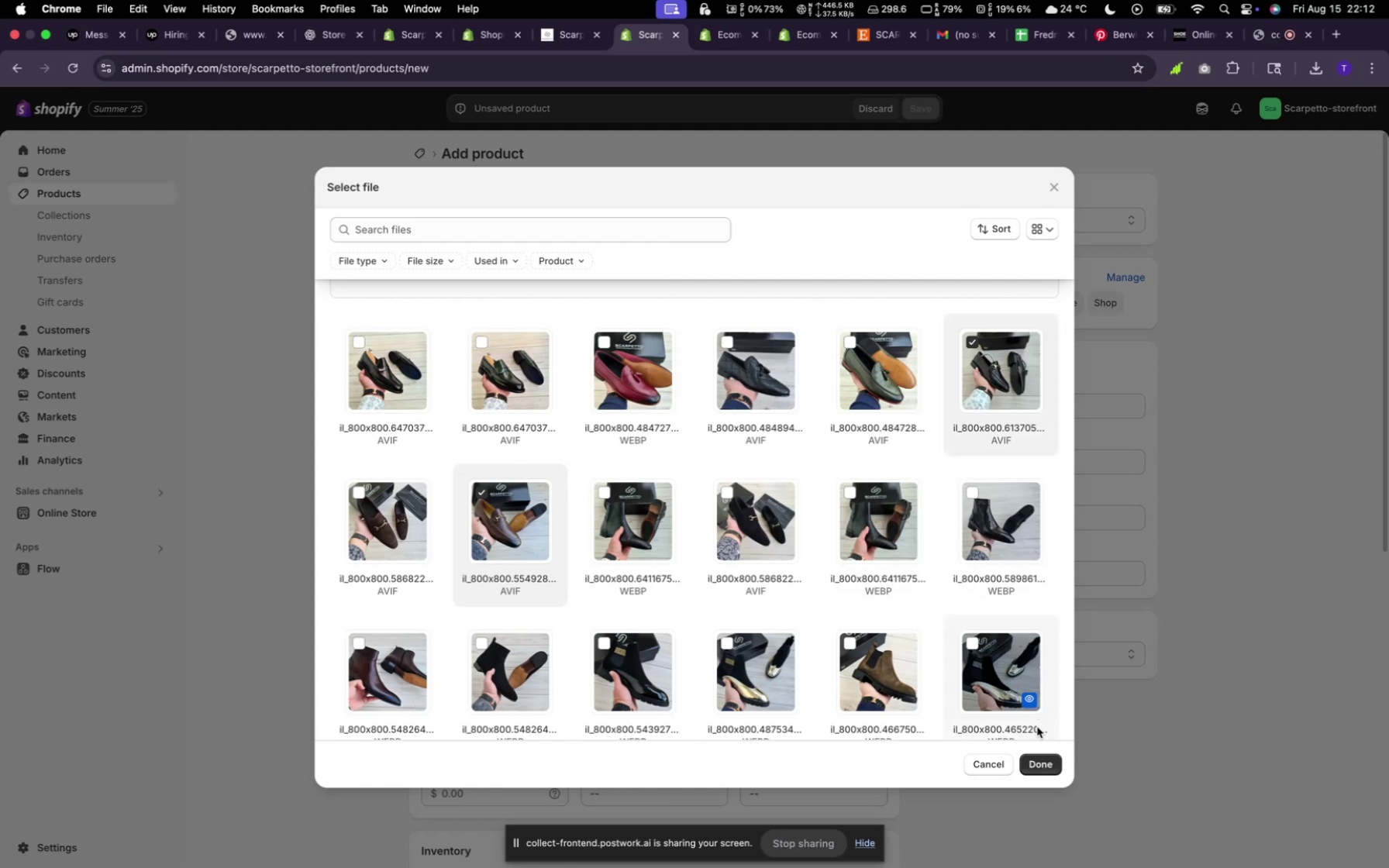 
left_click_drag(start_coordinate=[1039, 746], to_coordinate=[1042, 753])
 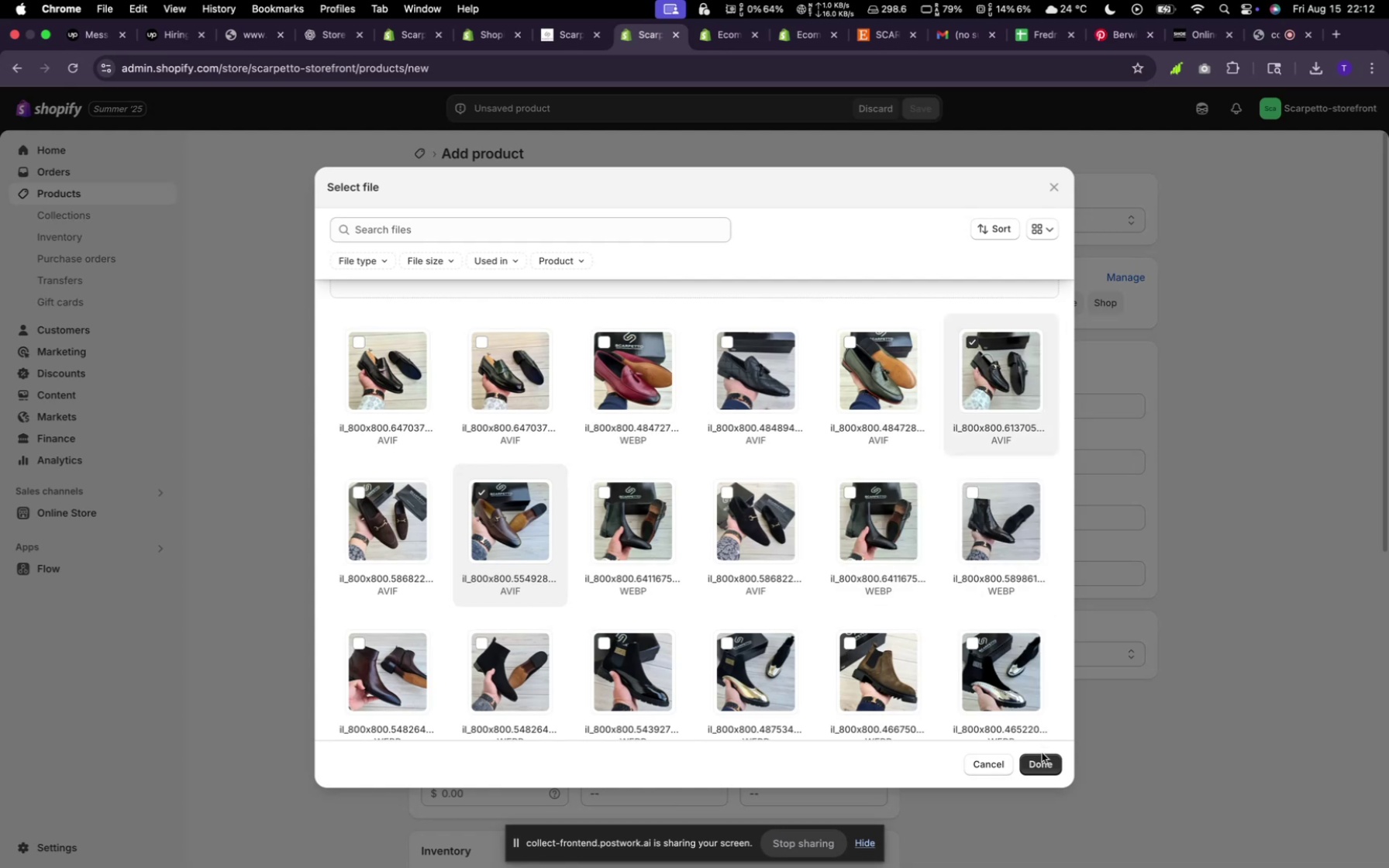 
left_click([1042, 760])
 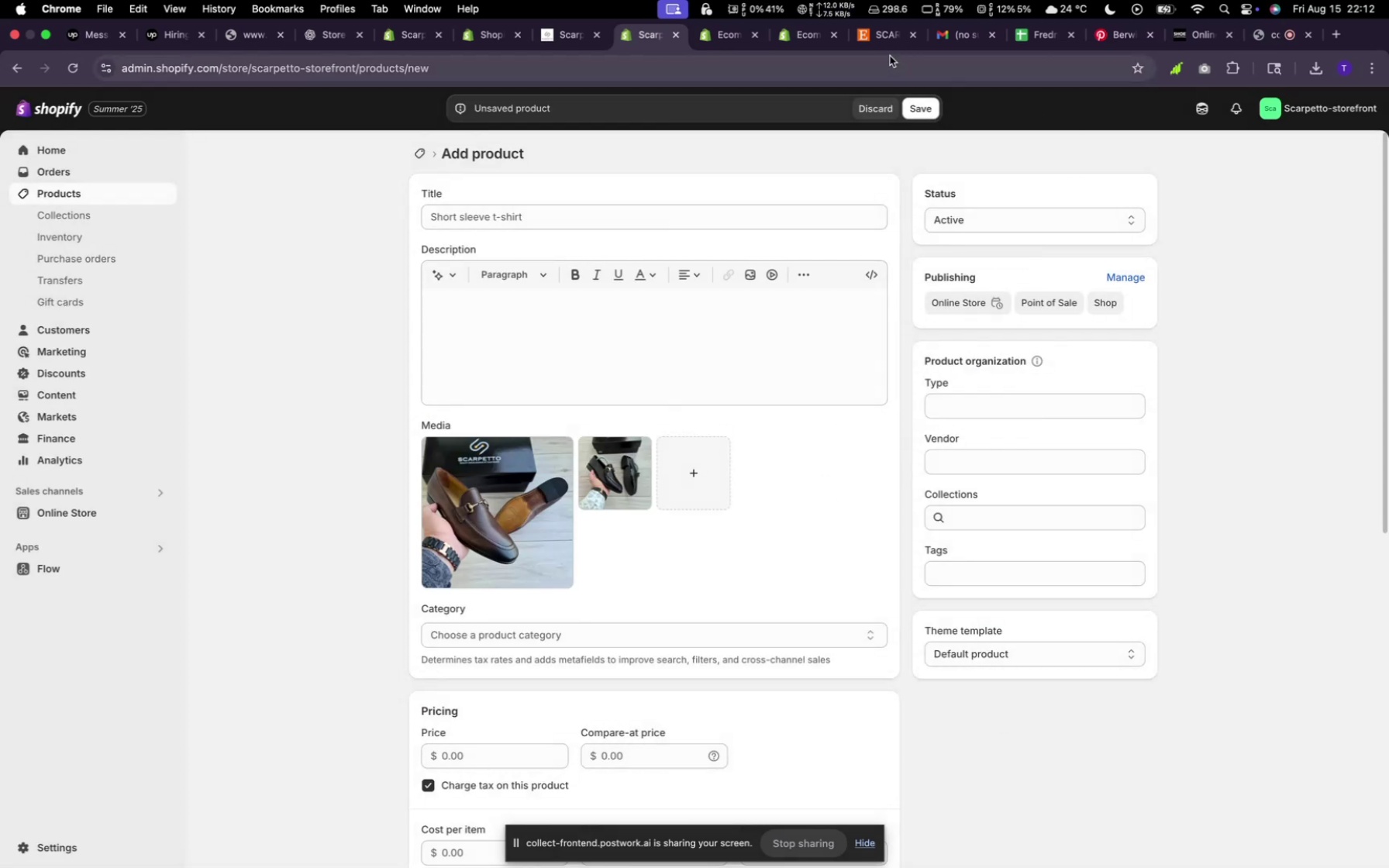 
left_click([888, 41])
 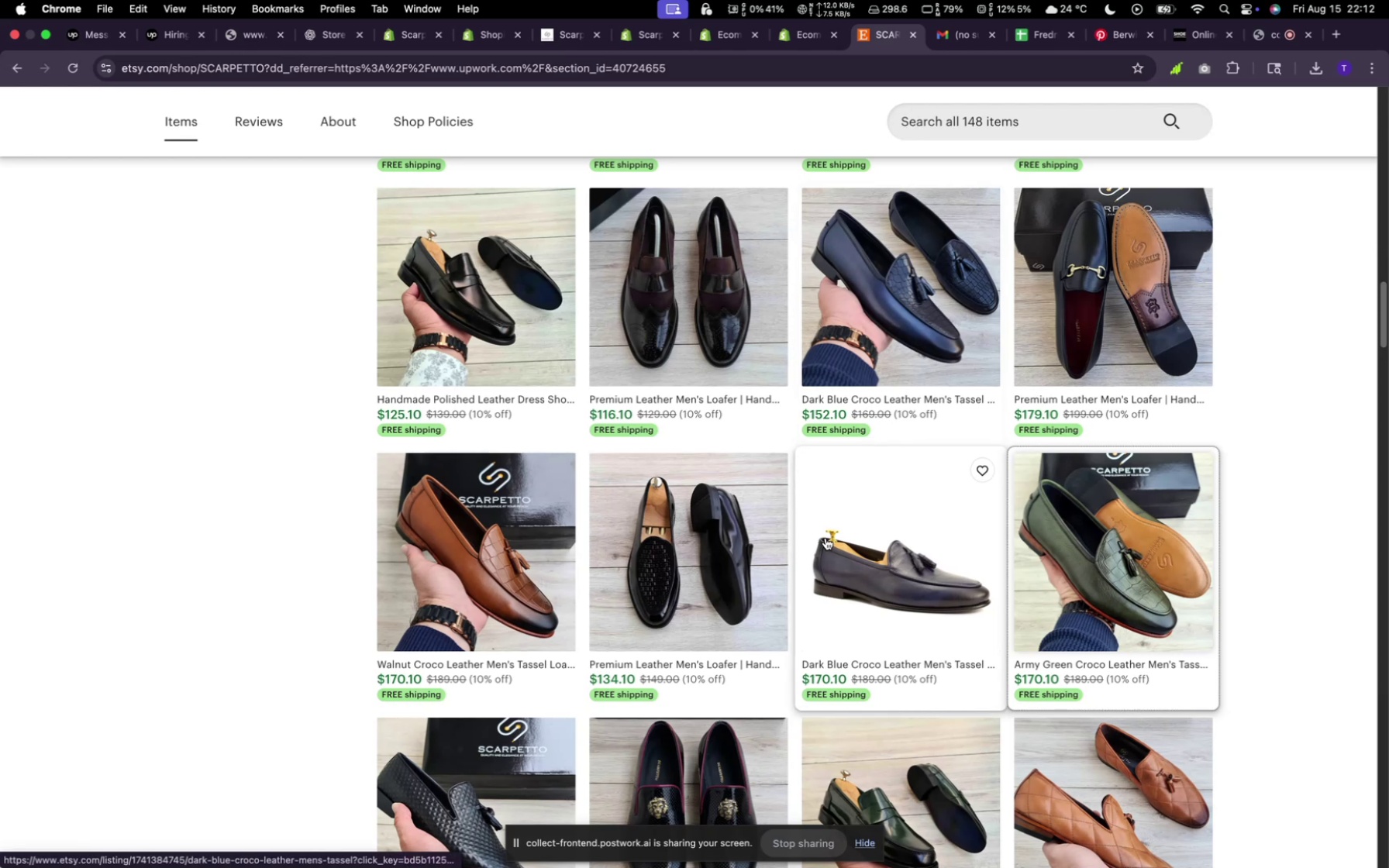 
scroll: coordinate [907, 609], scroll_direction: down, amount: 10.0
 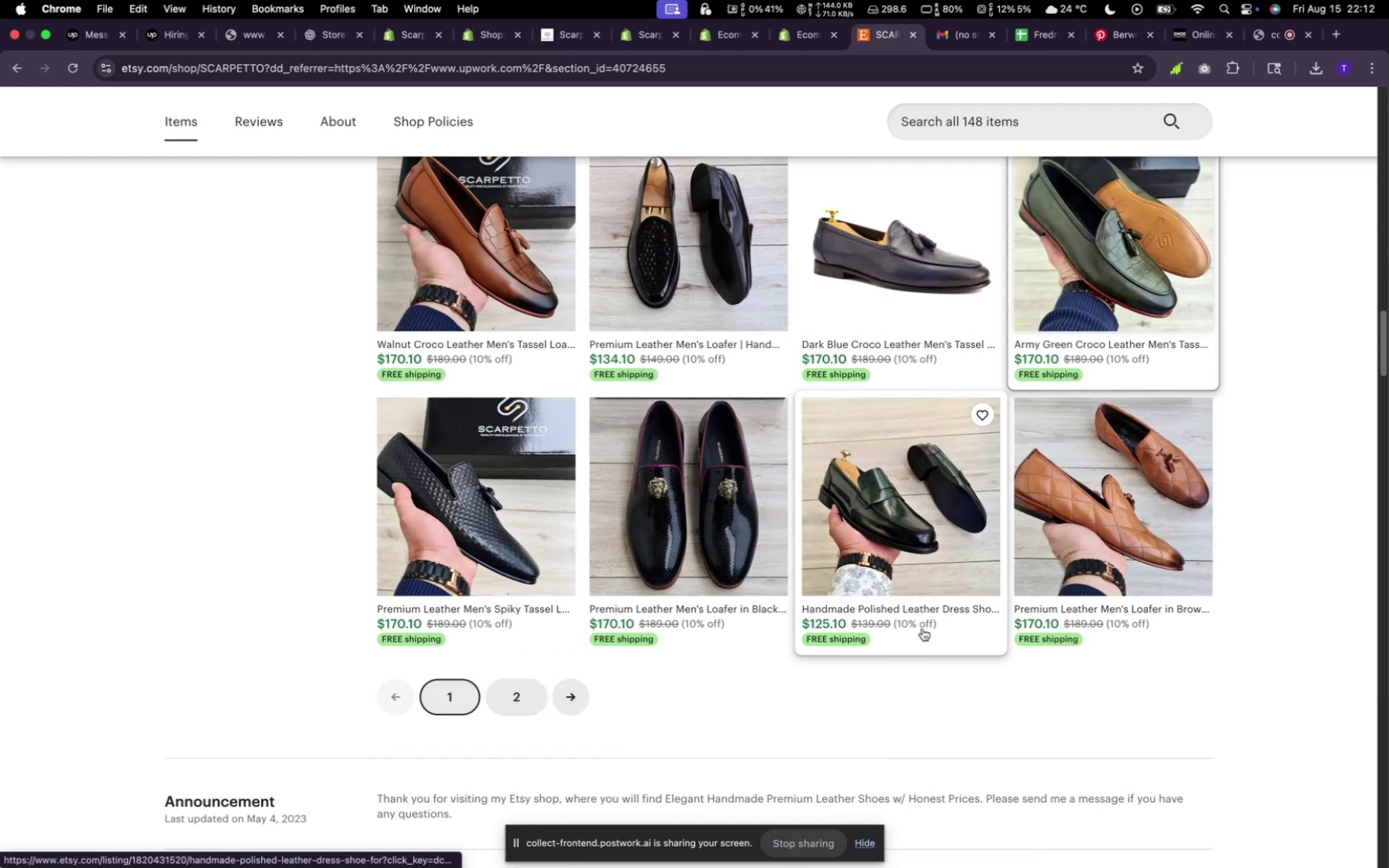 
scroll: coordinate [924, 624], scroll_direction: up, amount: 61.0
 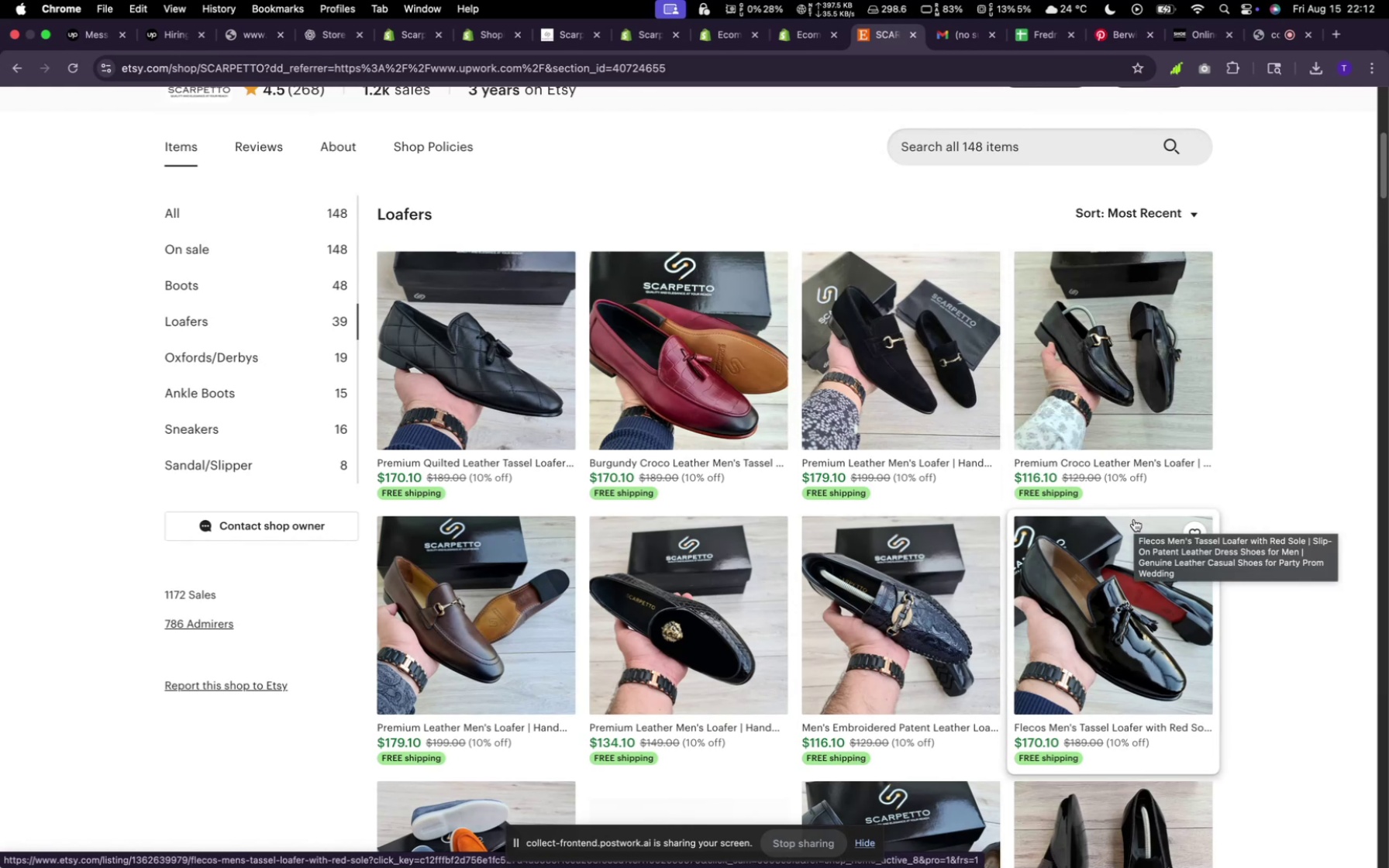 
wait(12.66)
 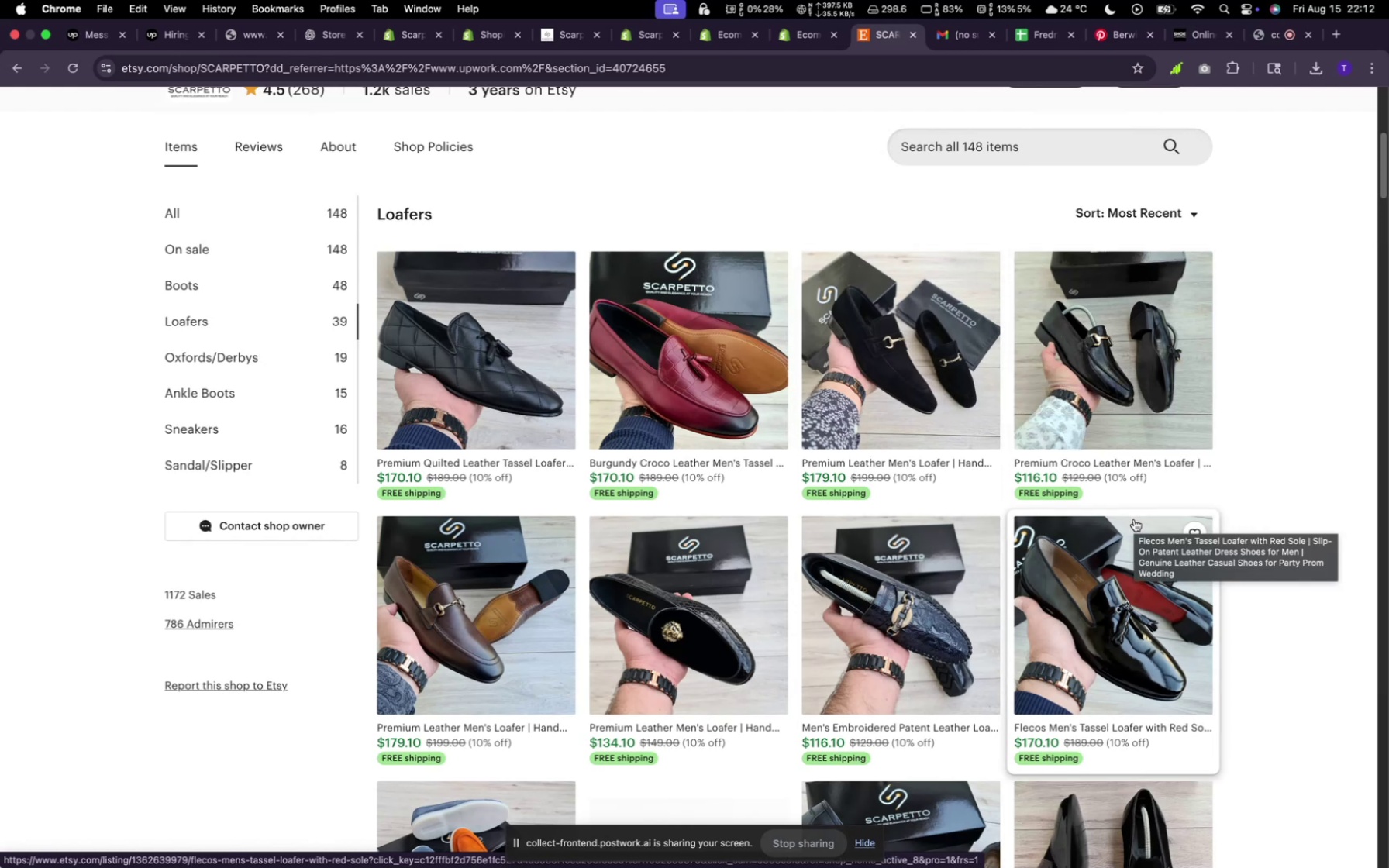 
left_click([639, 33])
 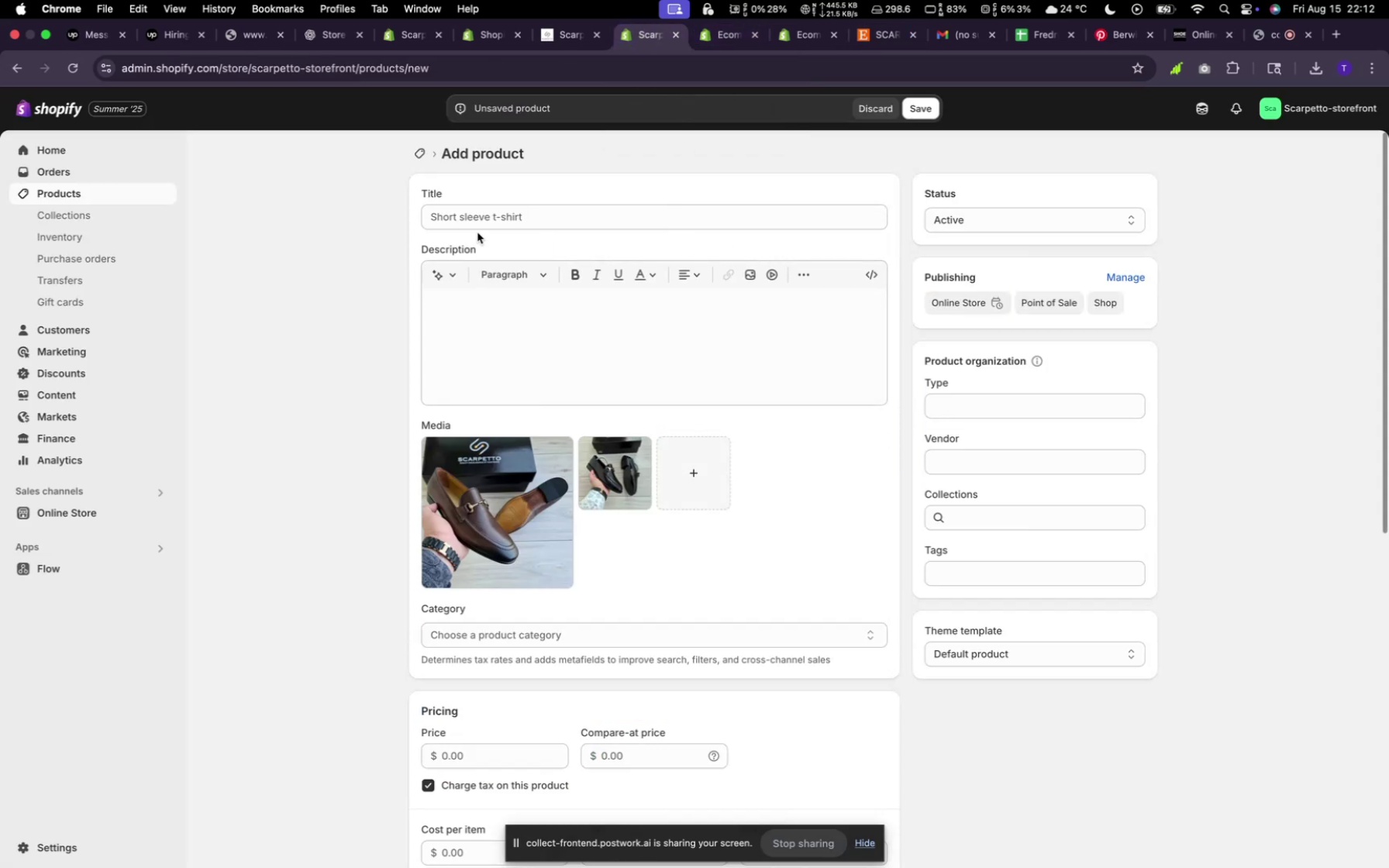 
left_click([479, 216])
 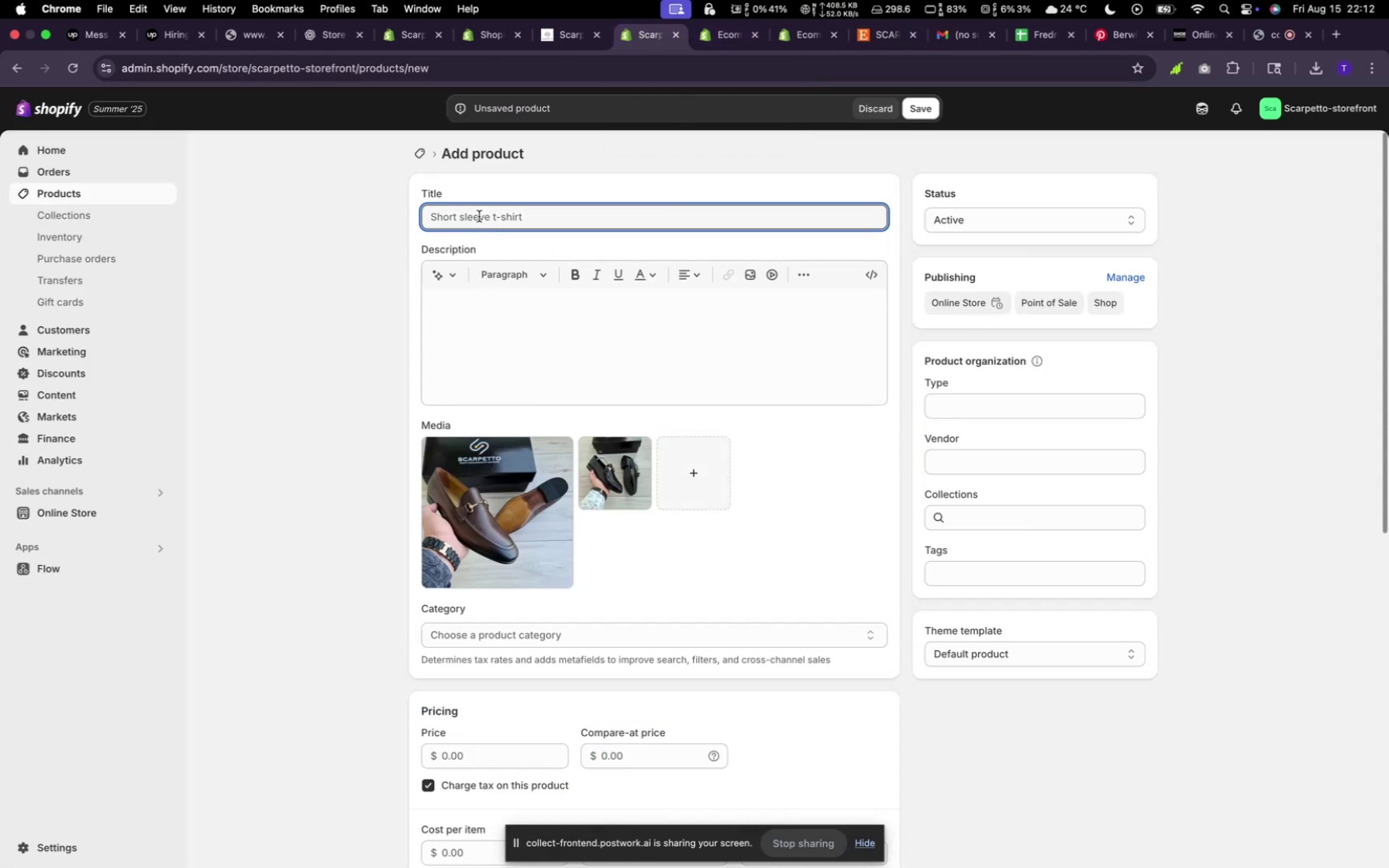 
type(Preiu)
 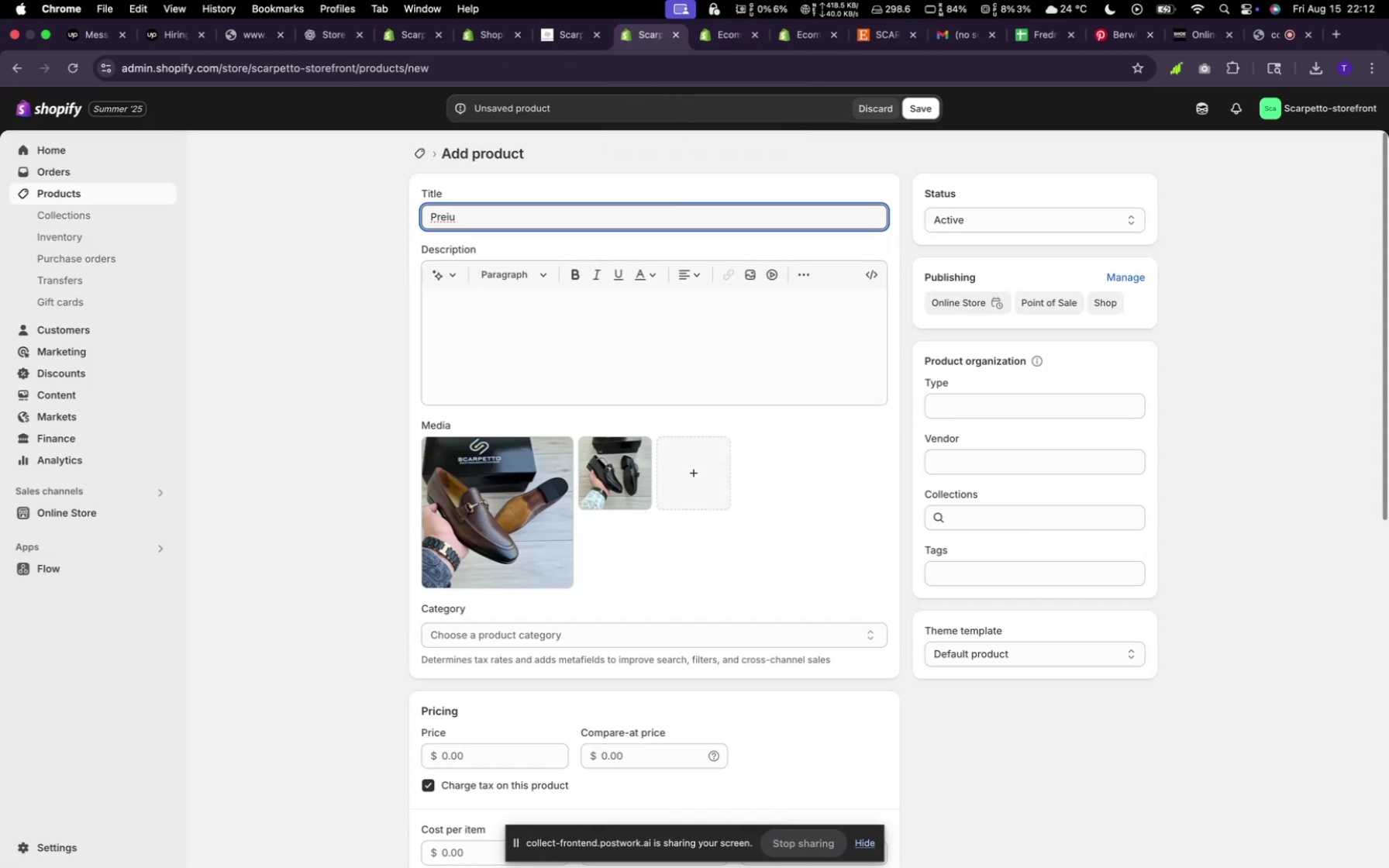 
key(Backspace)
key(Backspace)
type(mium)
 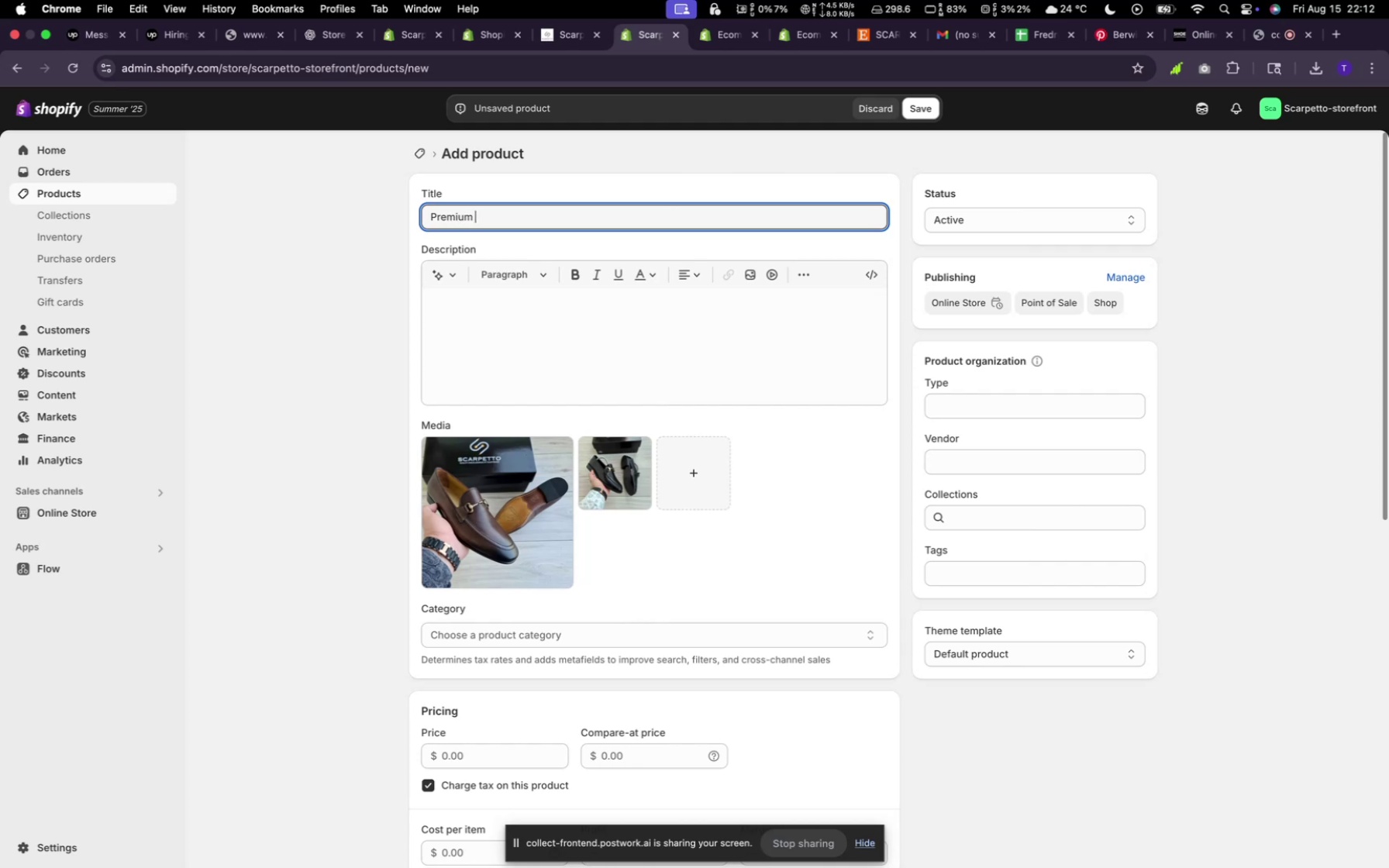 
type(croco LEather Loafer)
 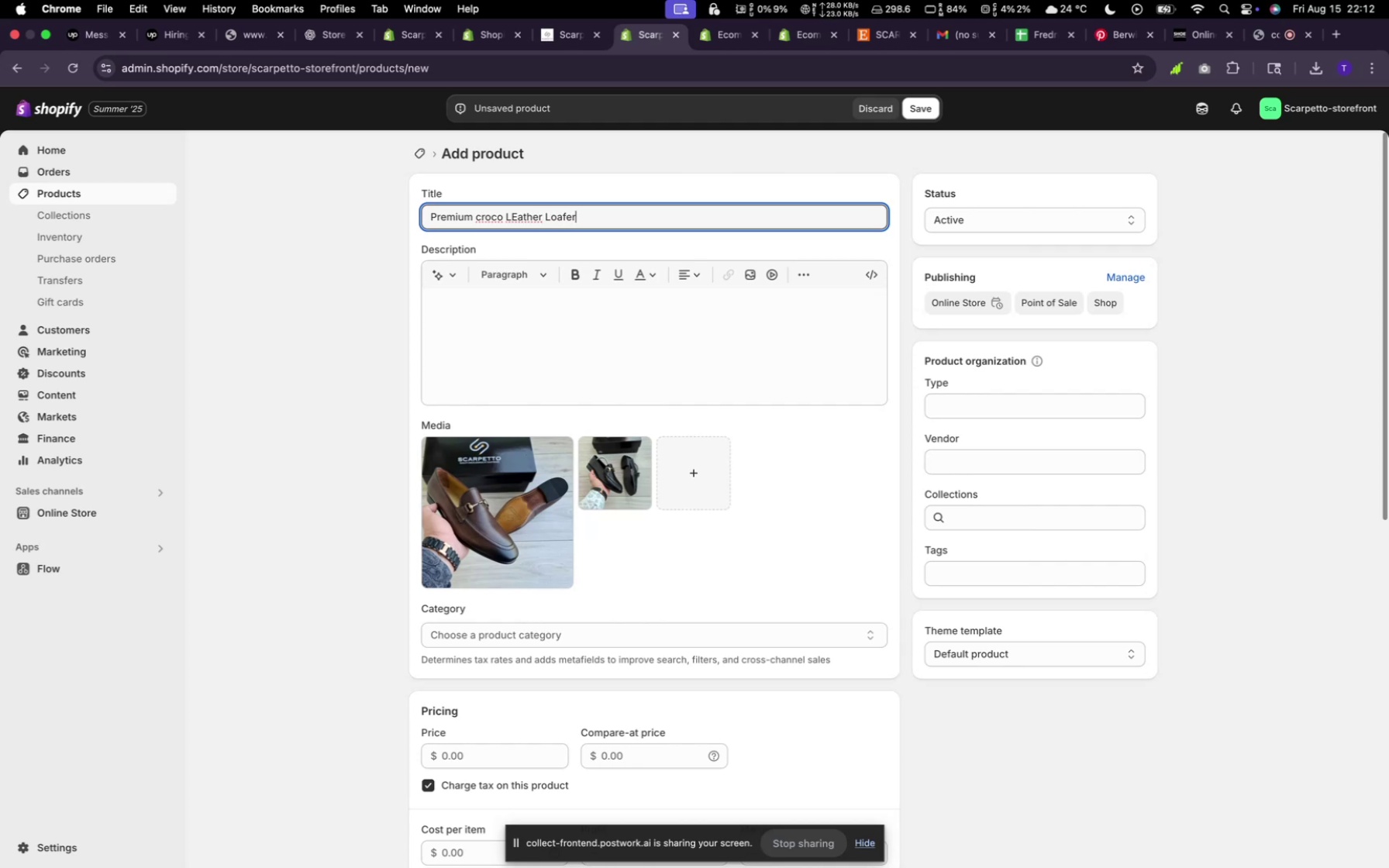 
left_click([451, 277])
 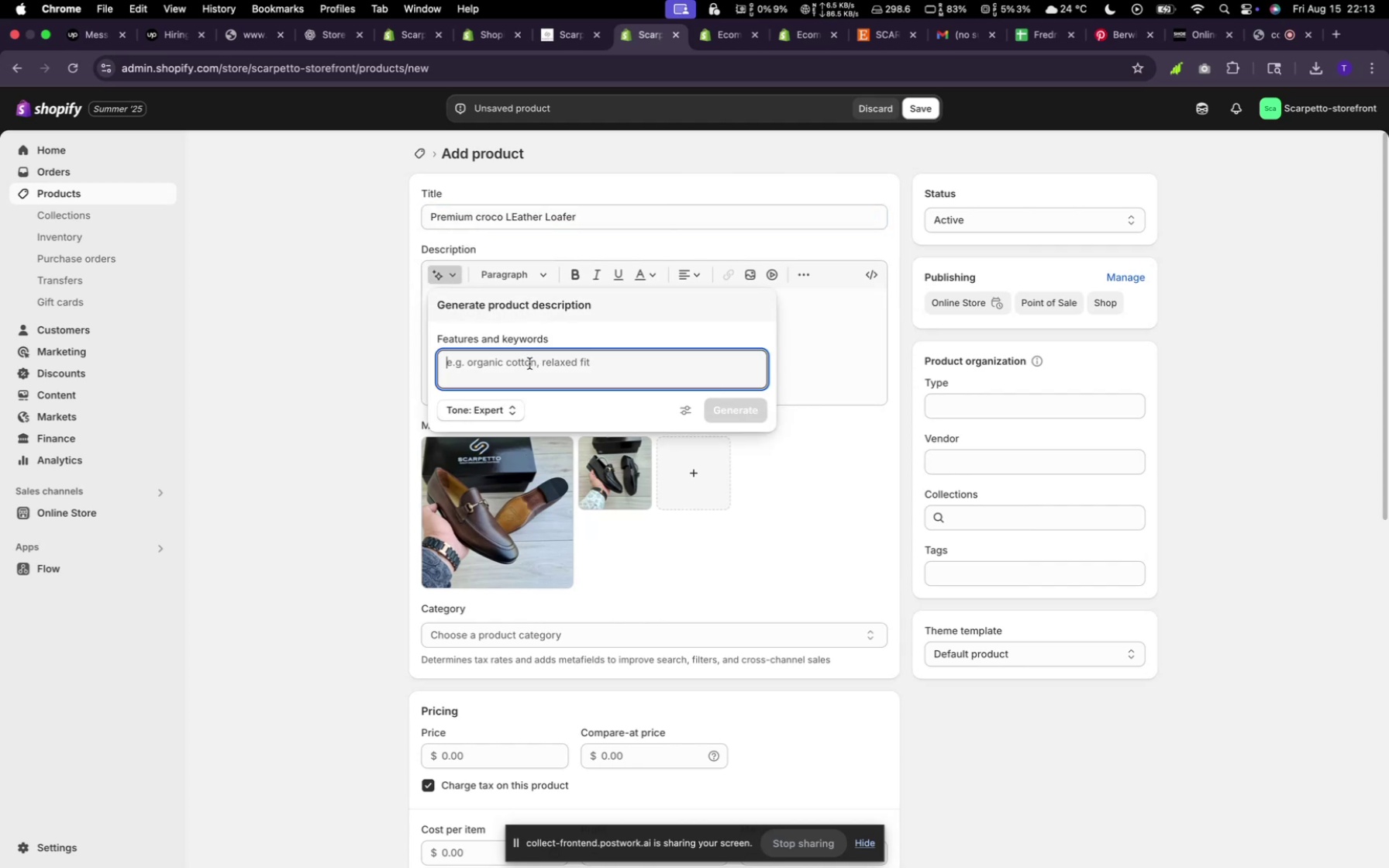 
left_click([529, 363])
 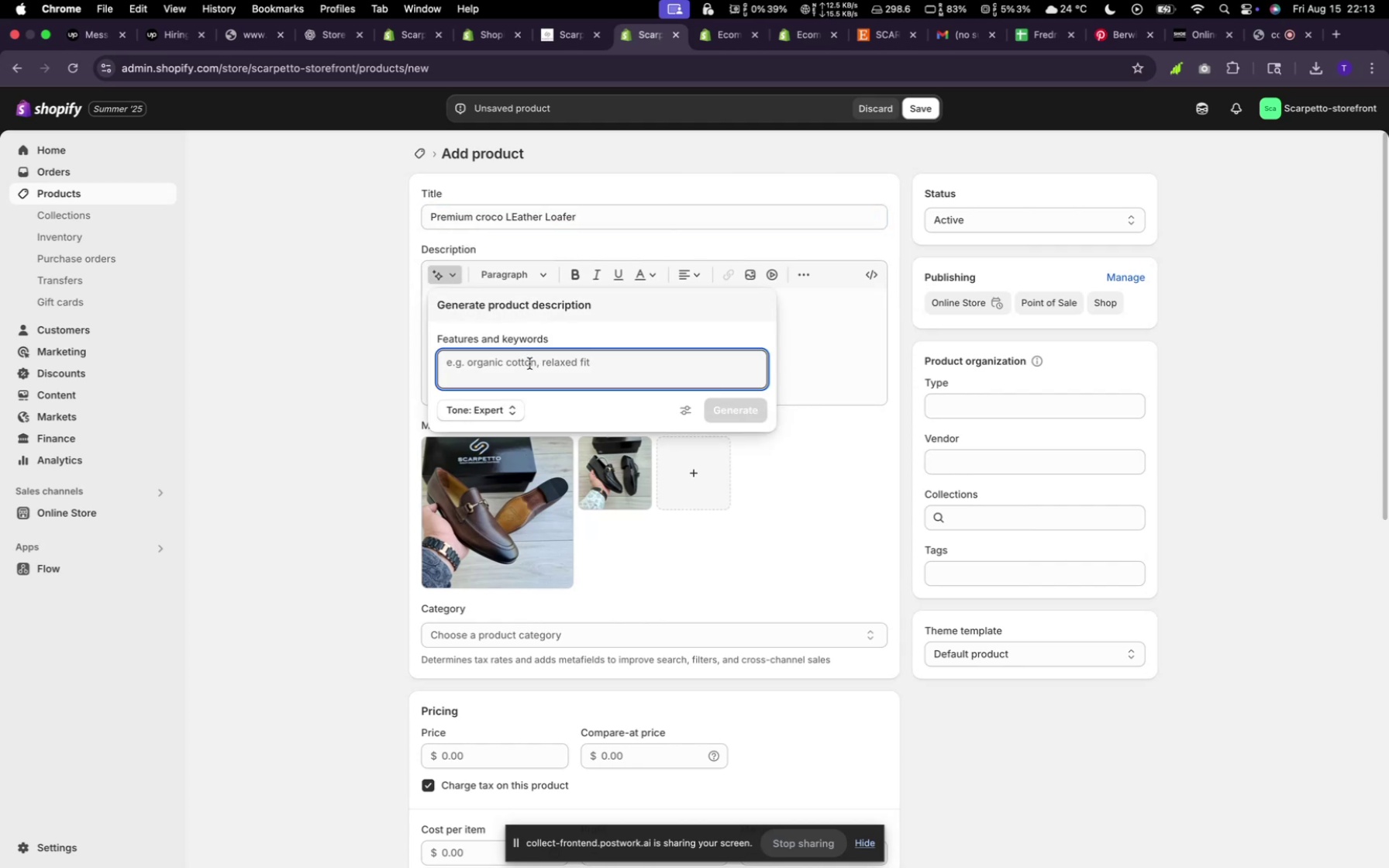 
hold_key(key=ShiftLeft, duration=0.36)
 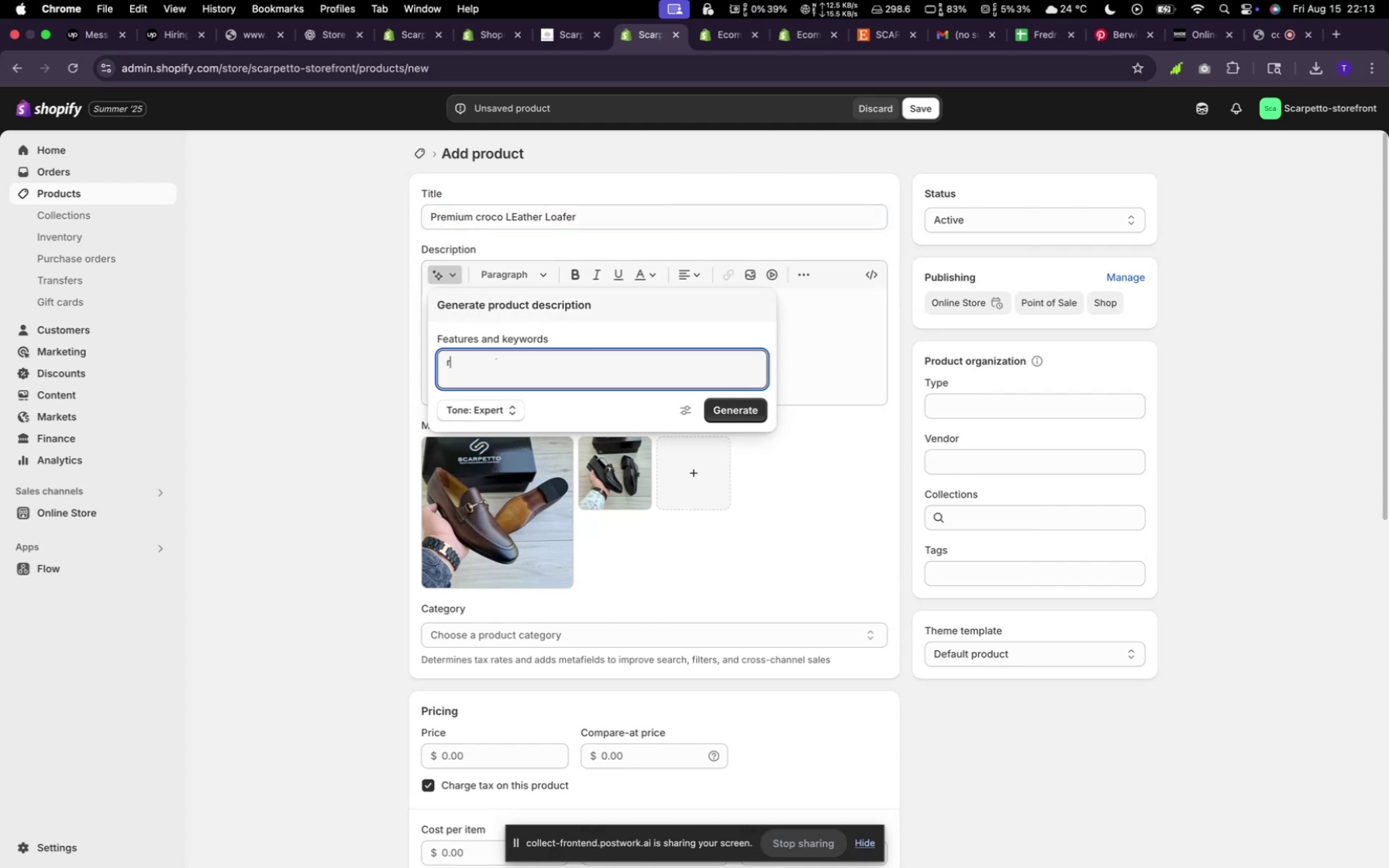 
type(random)
 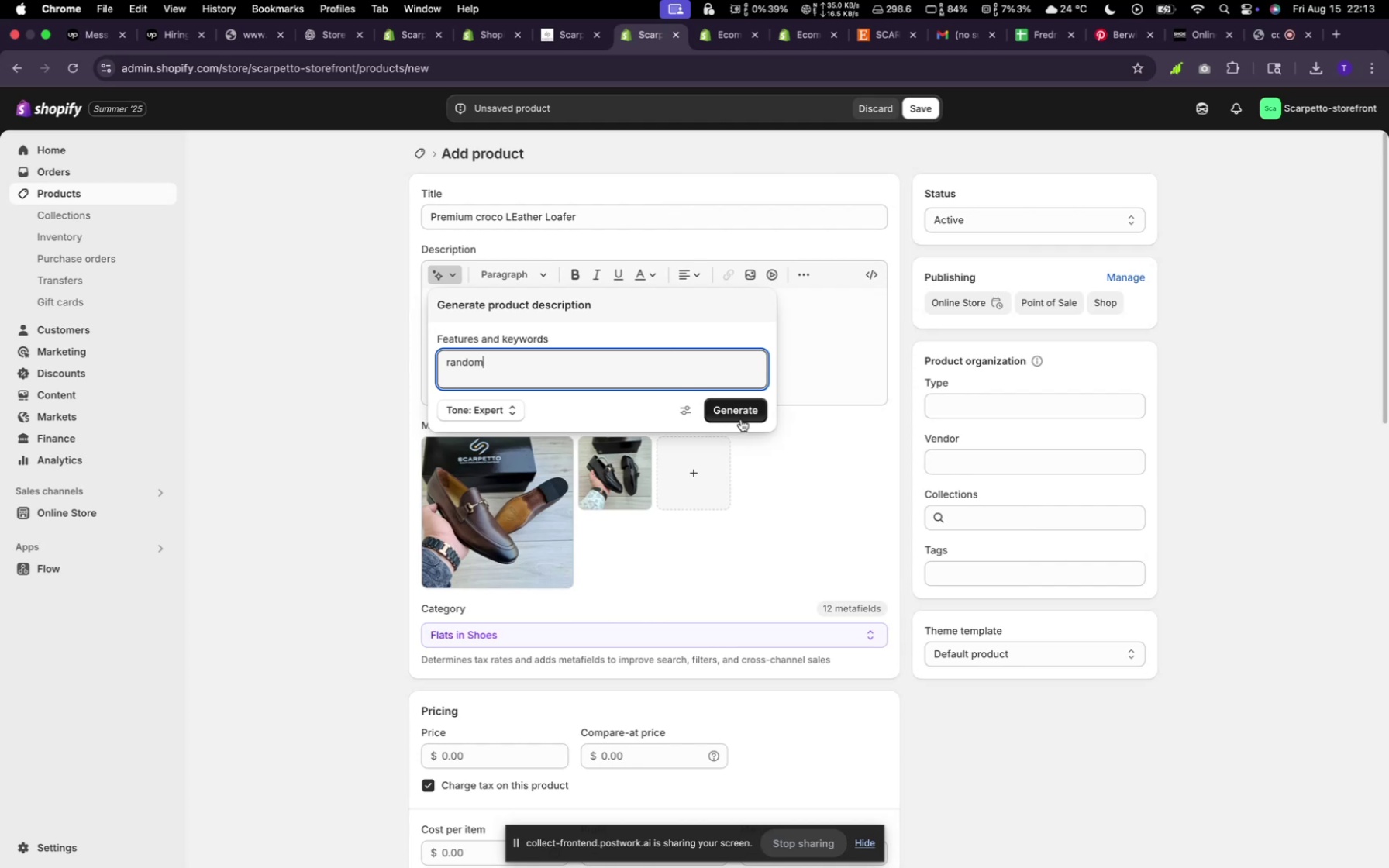 
left_click([741, 416])
 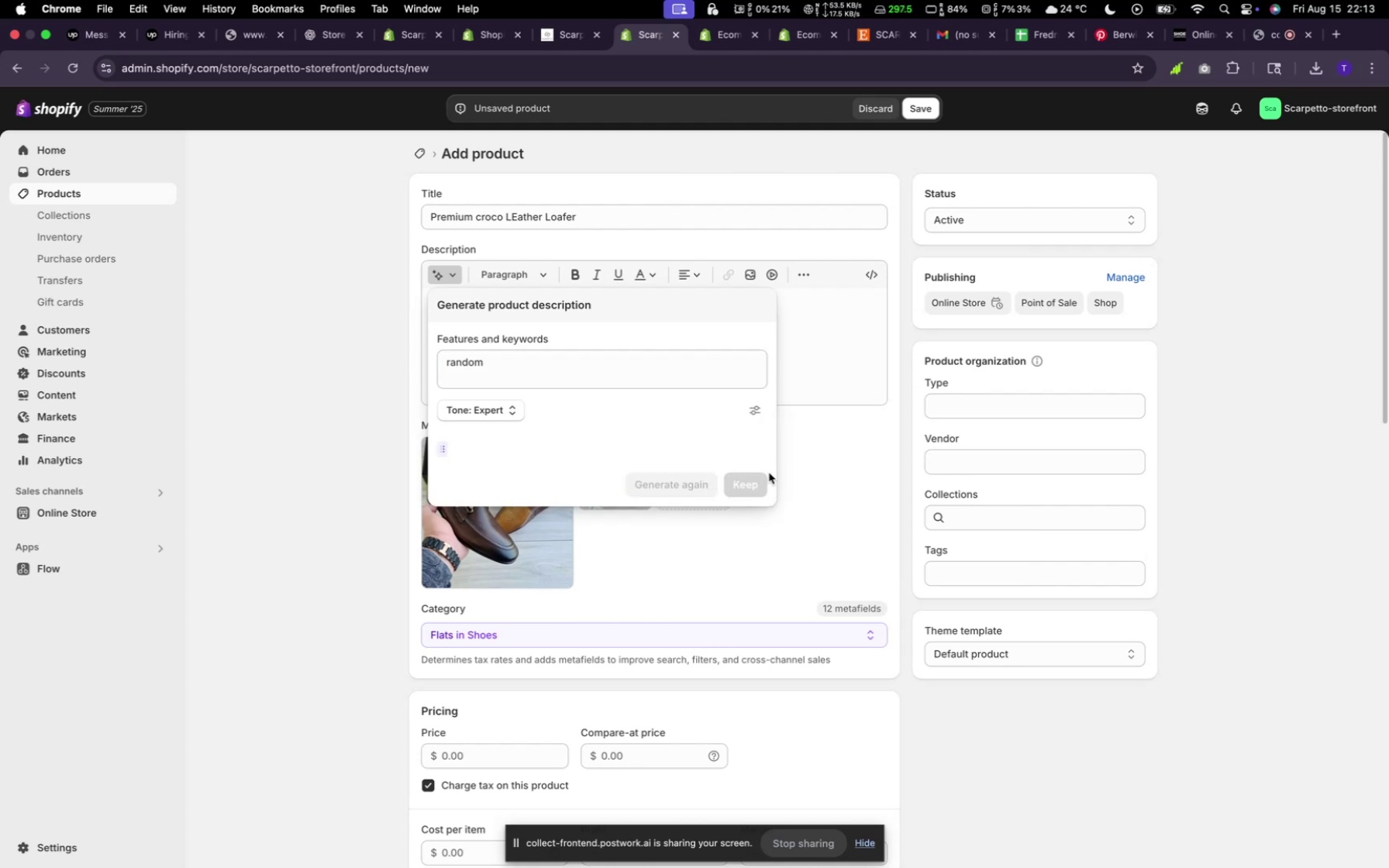 
scroll: coordinate [769, 473], scroll_direction: down, amount: 3.0
 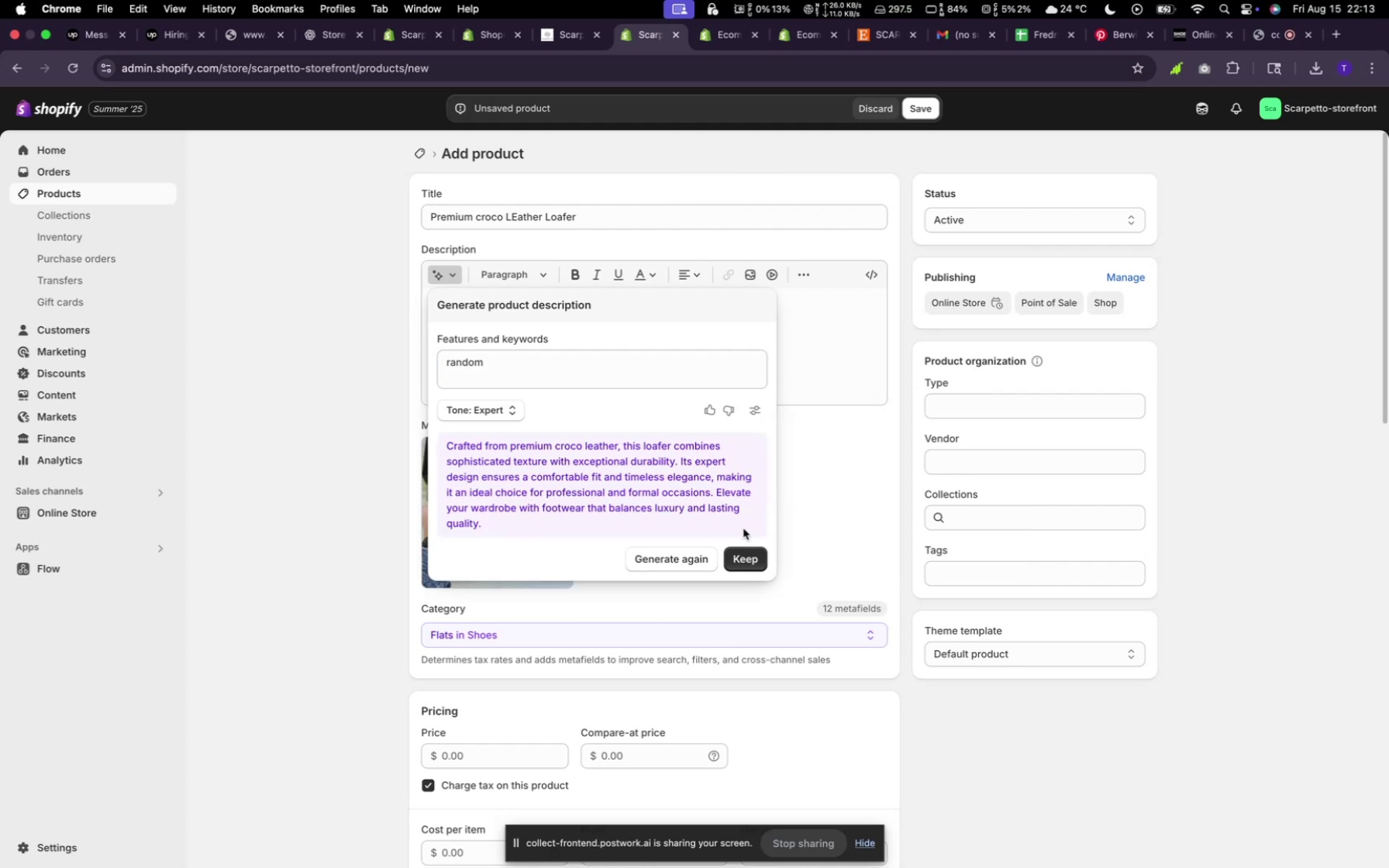 
left_click([748, 548])
 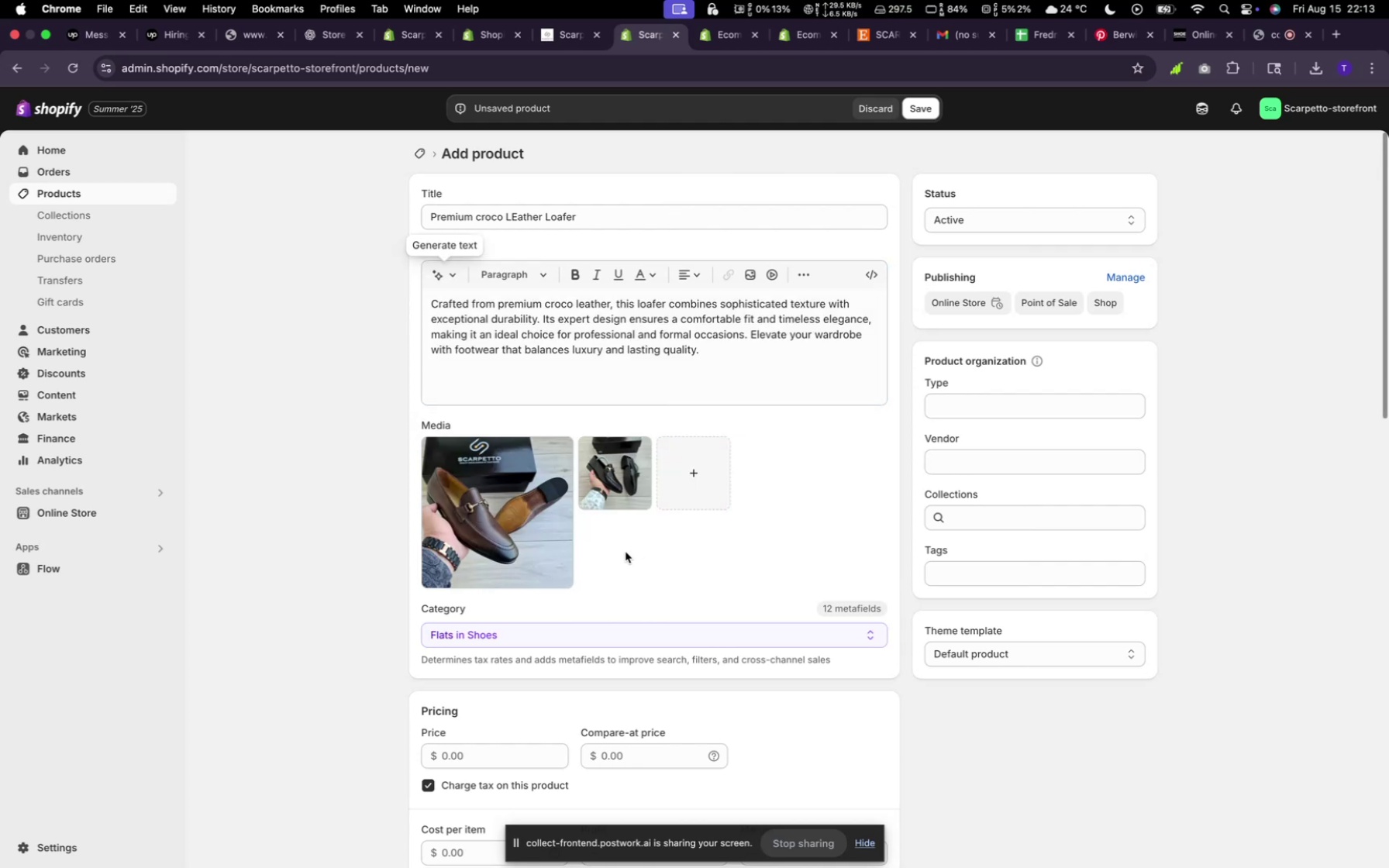 
scroll: coordinate [627, 549], scroll_direction: down, amount: 13.0
 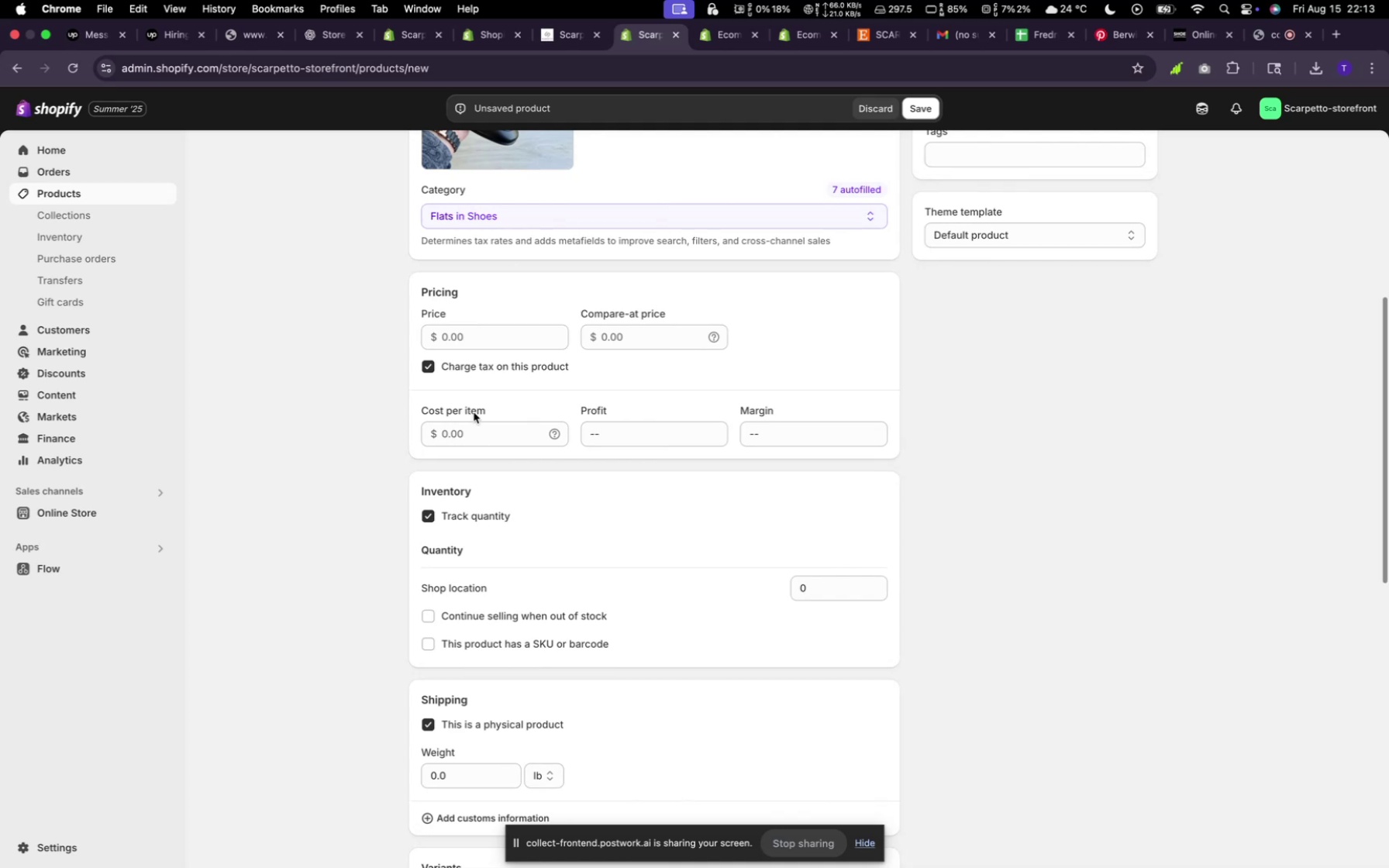 
left_click([497, 336])
 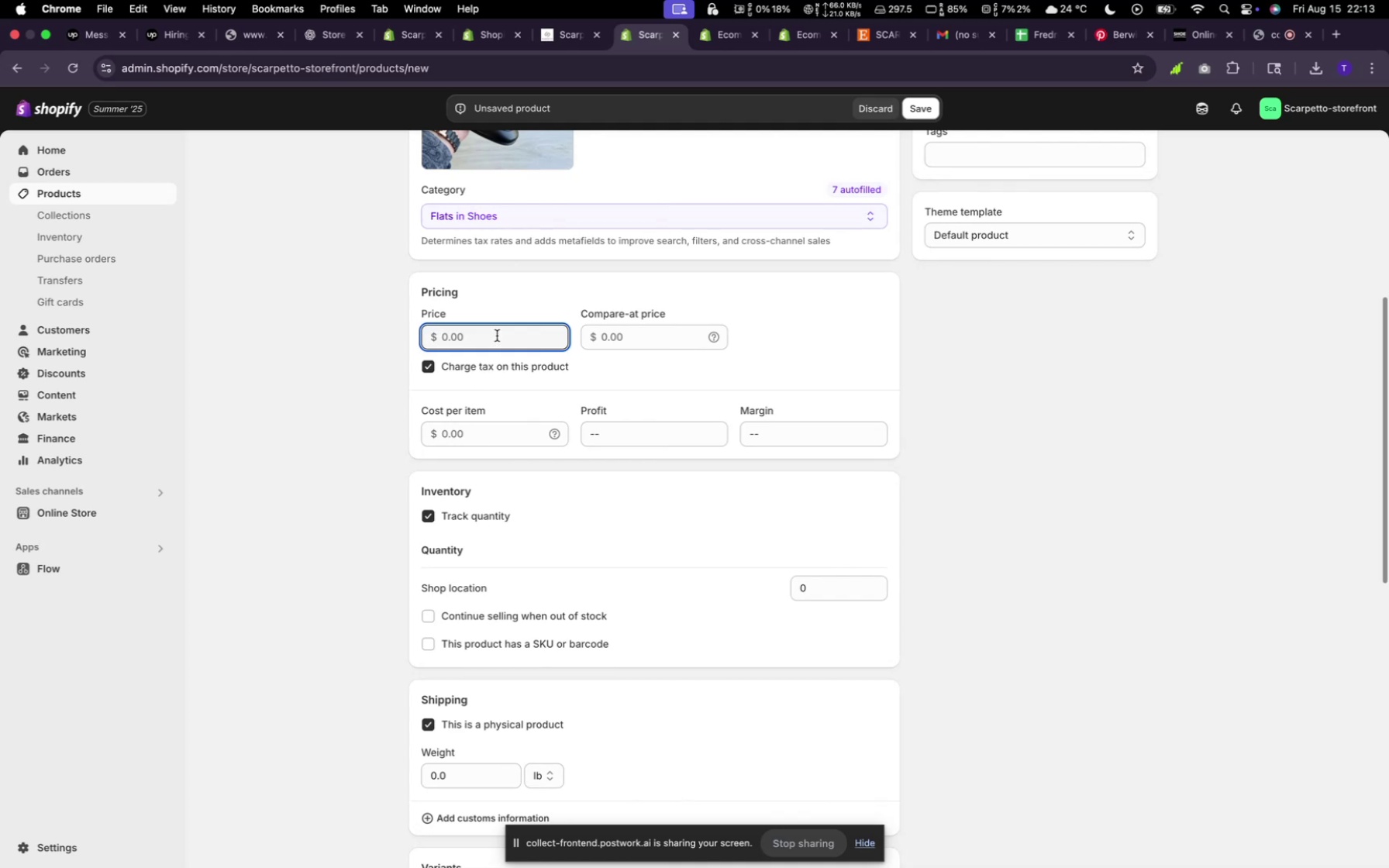 
type(200)
 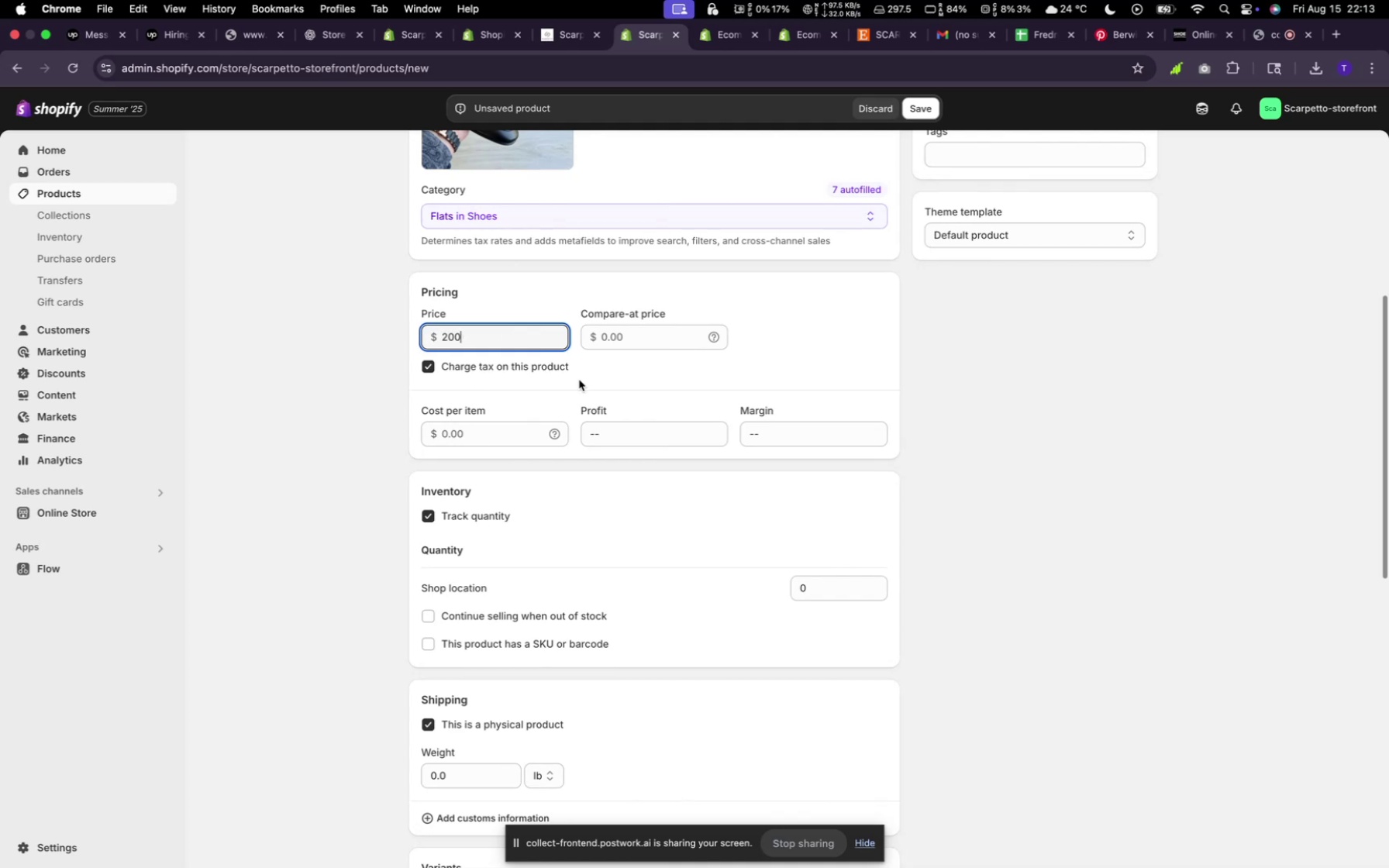 
scroll: coordinate [636, 453], scroll_direction: down, amount: 16.0
 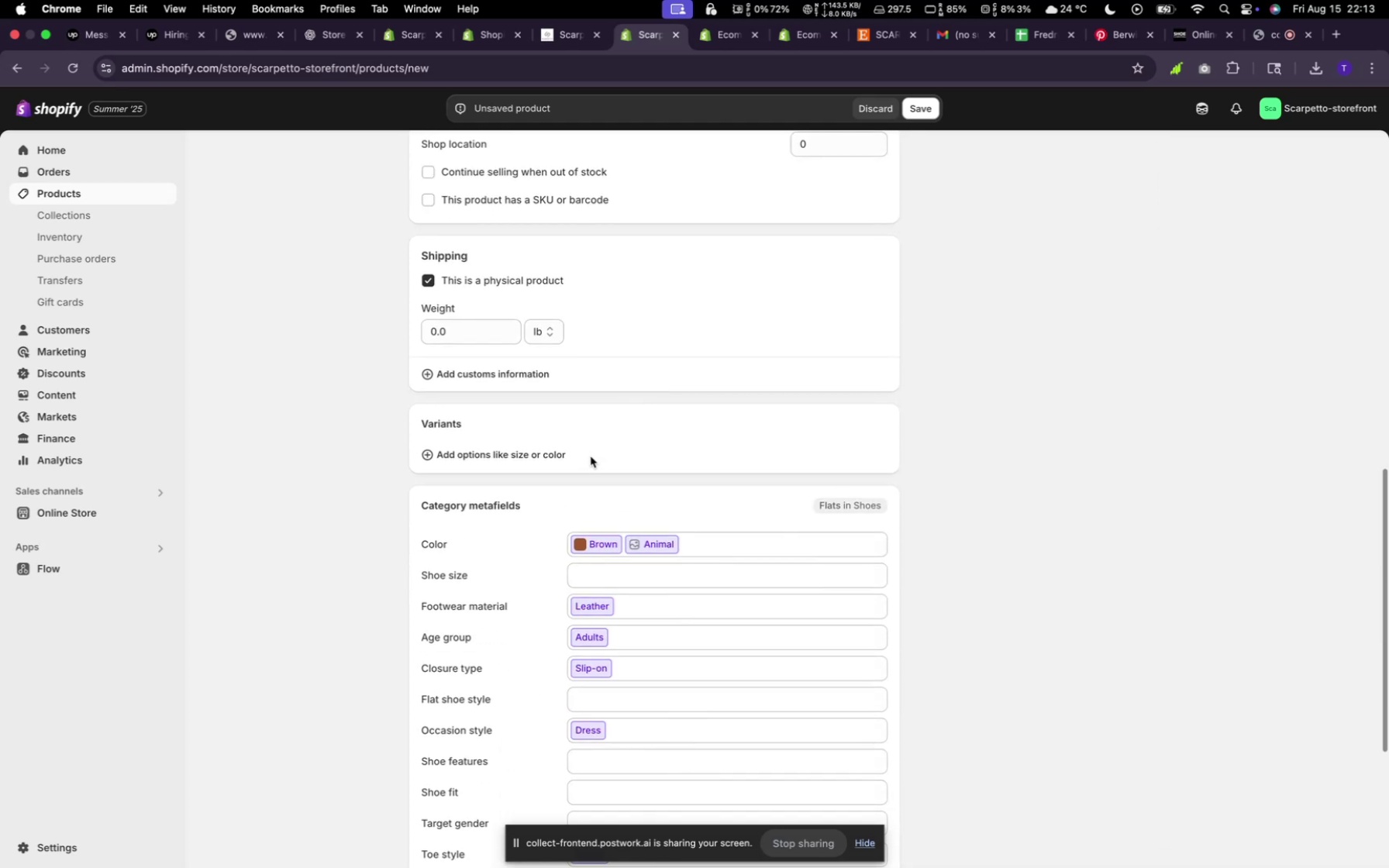 
scroll: coordinate [594, 453], scroll_direction: up, amount: 32.0
 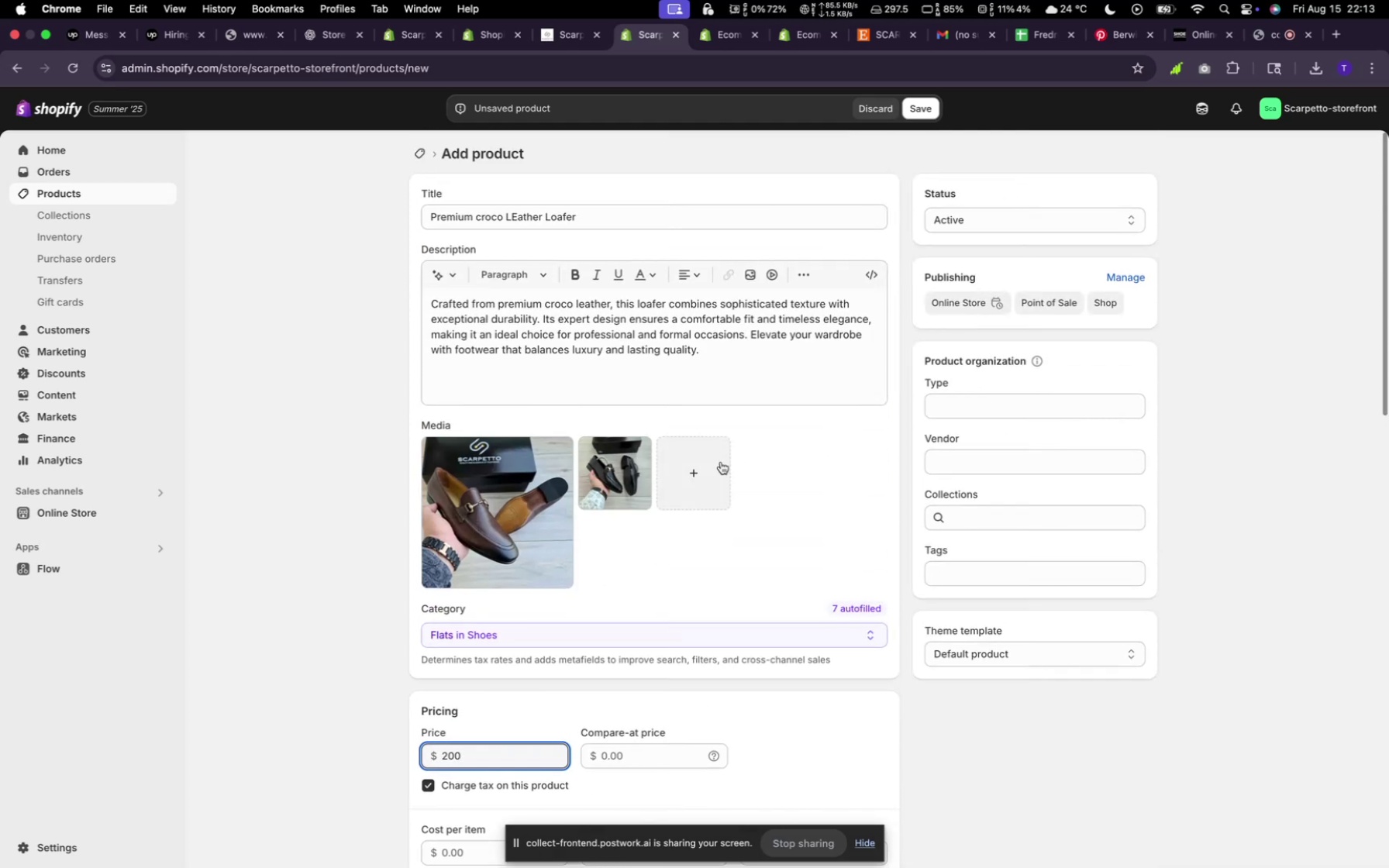 
scroll: coordinate [560, 464], scroll_direction: down, amount: 29.0
 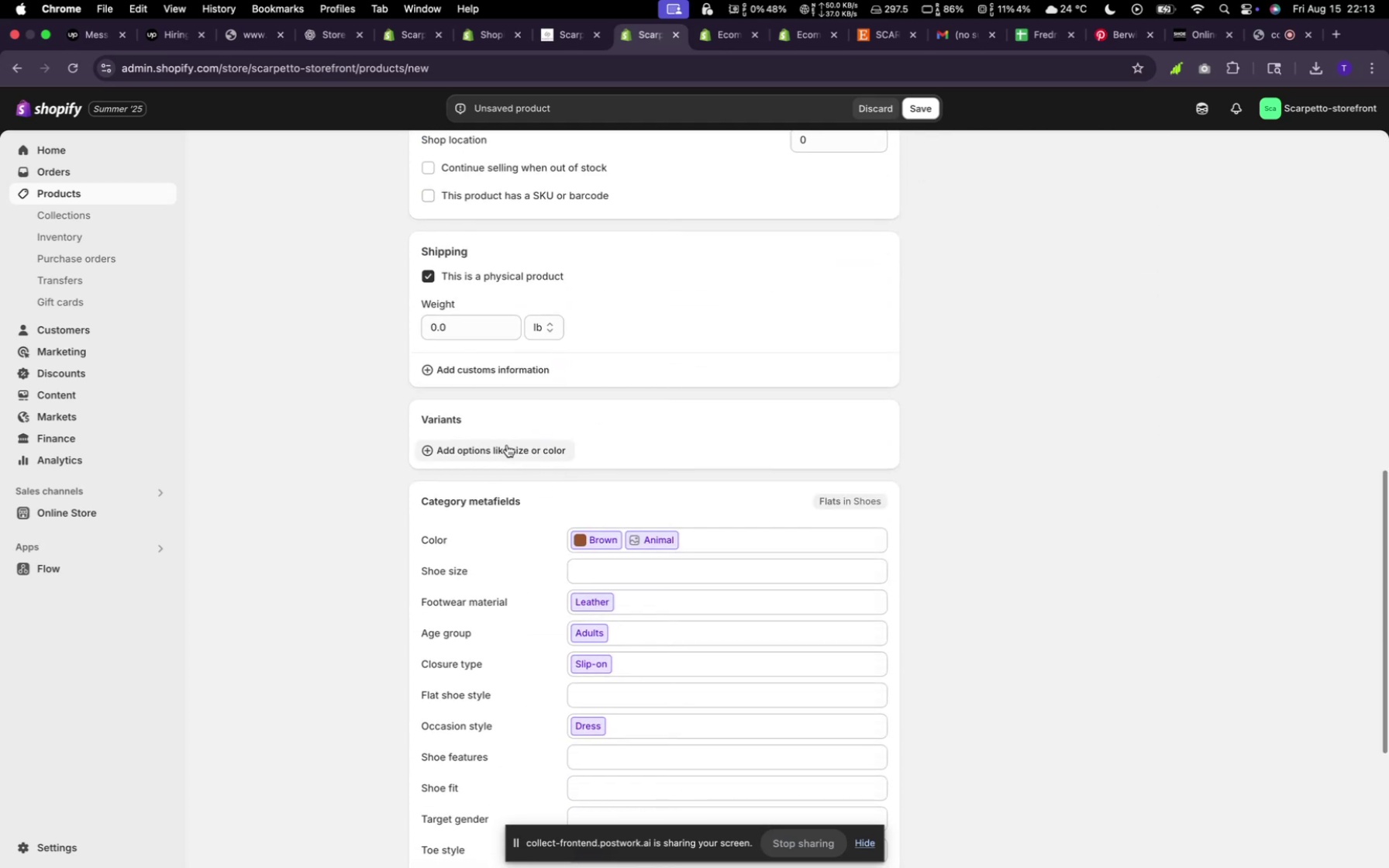 
left_click([507, 445])
 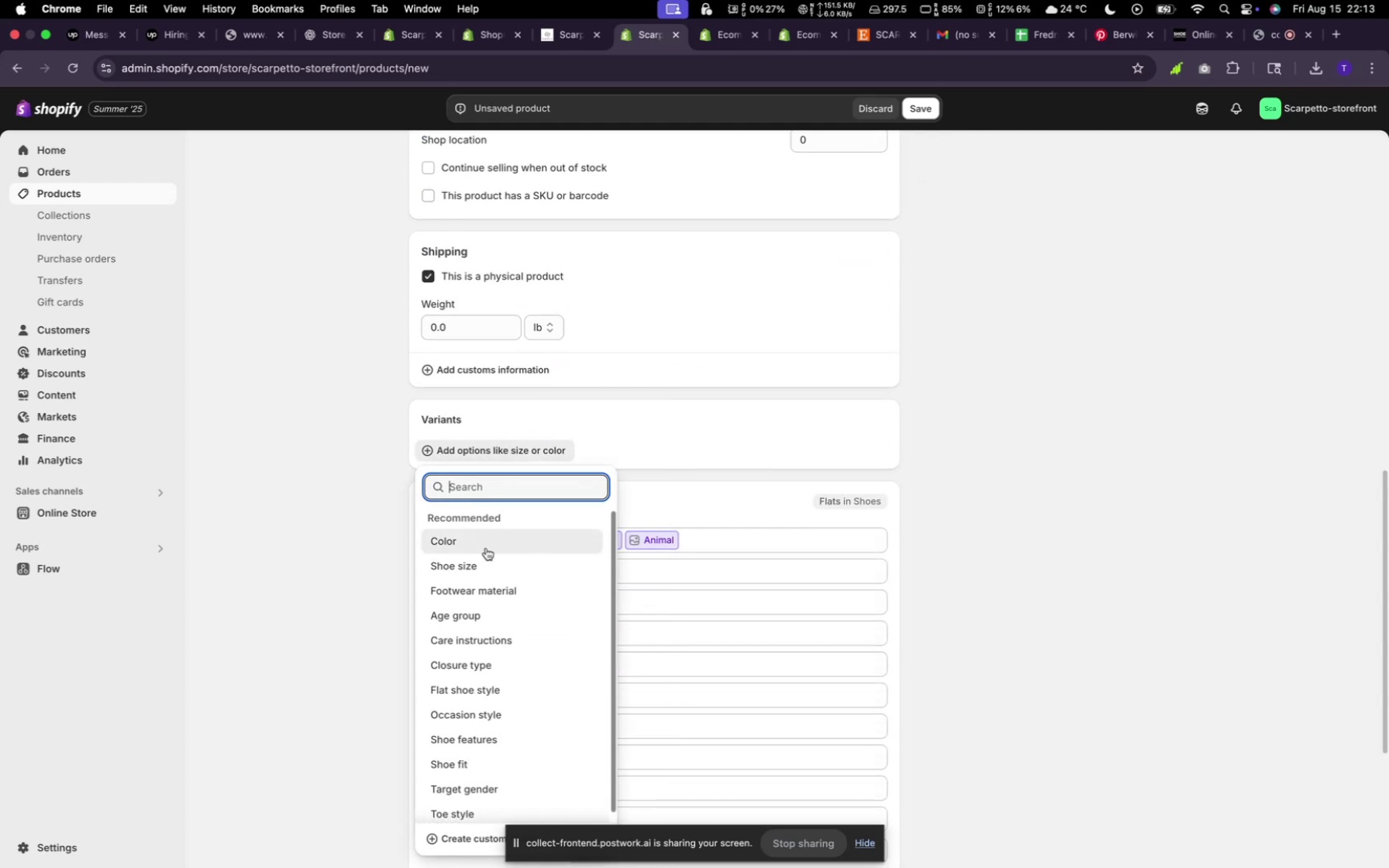 
left_click([486, 549])
 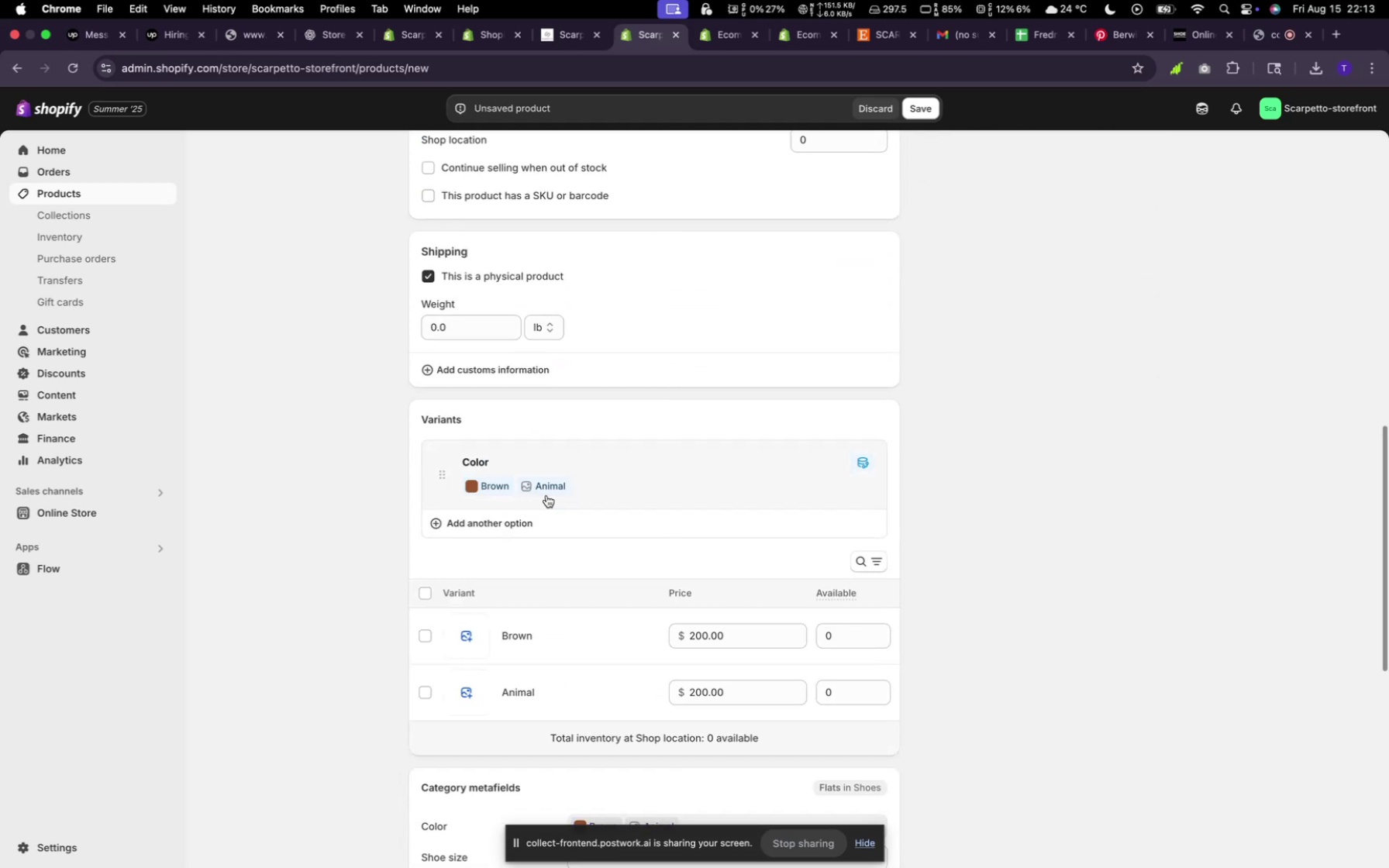 
left_click([598, 490])
 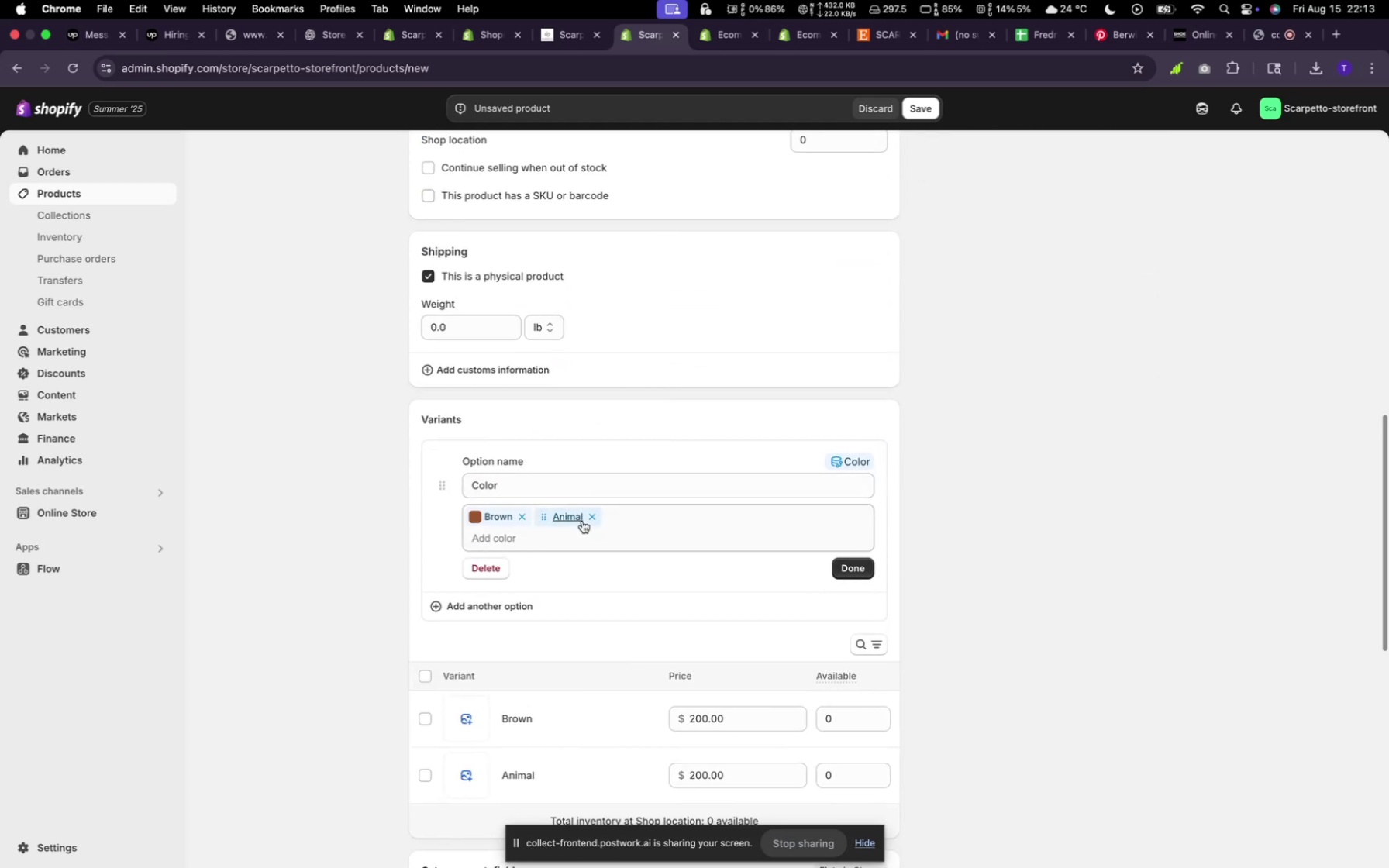 
left_click([592, 518])
 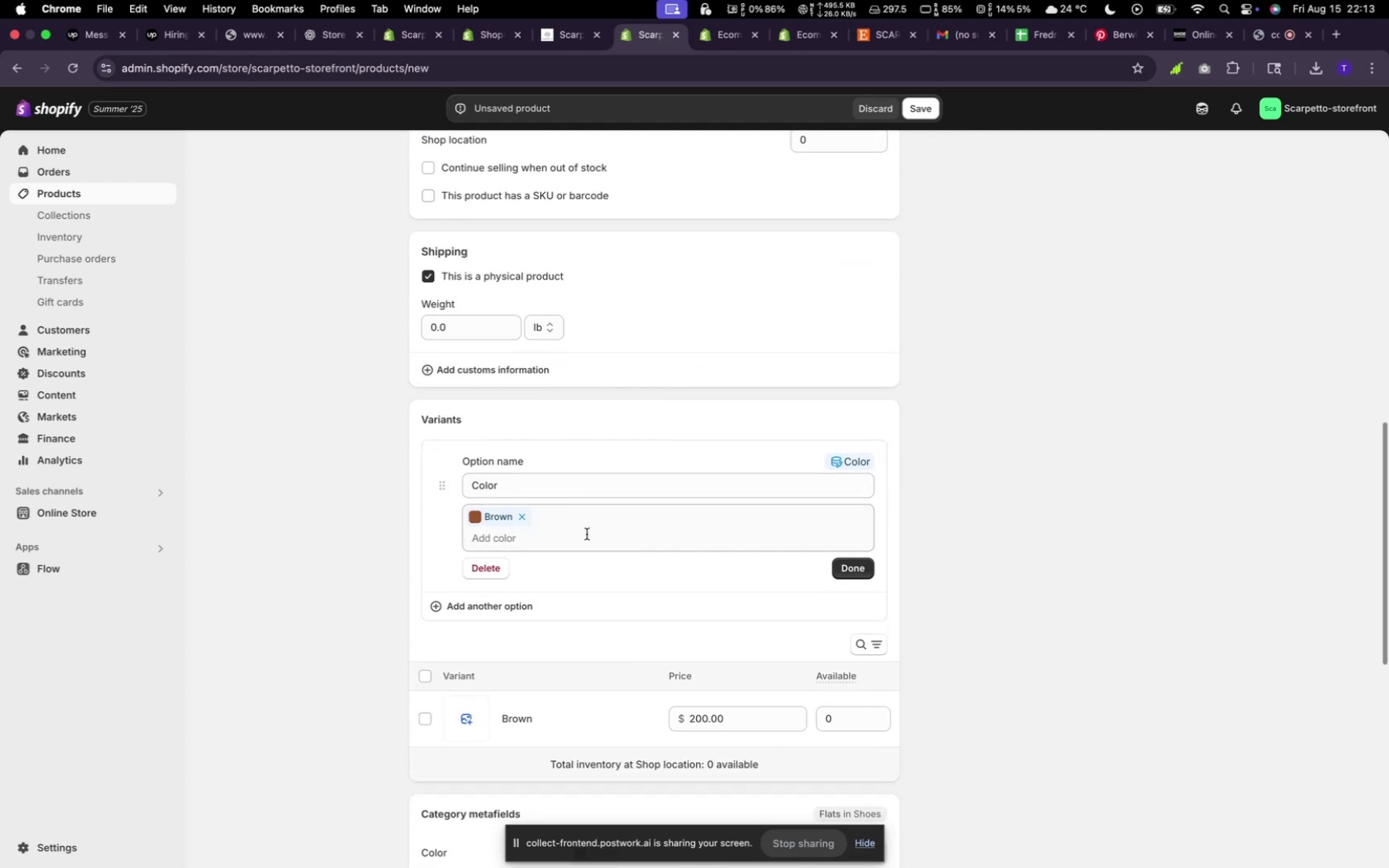 
left_click([587, 534])
 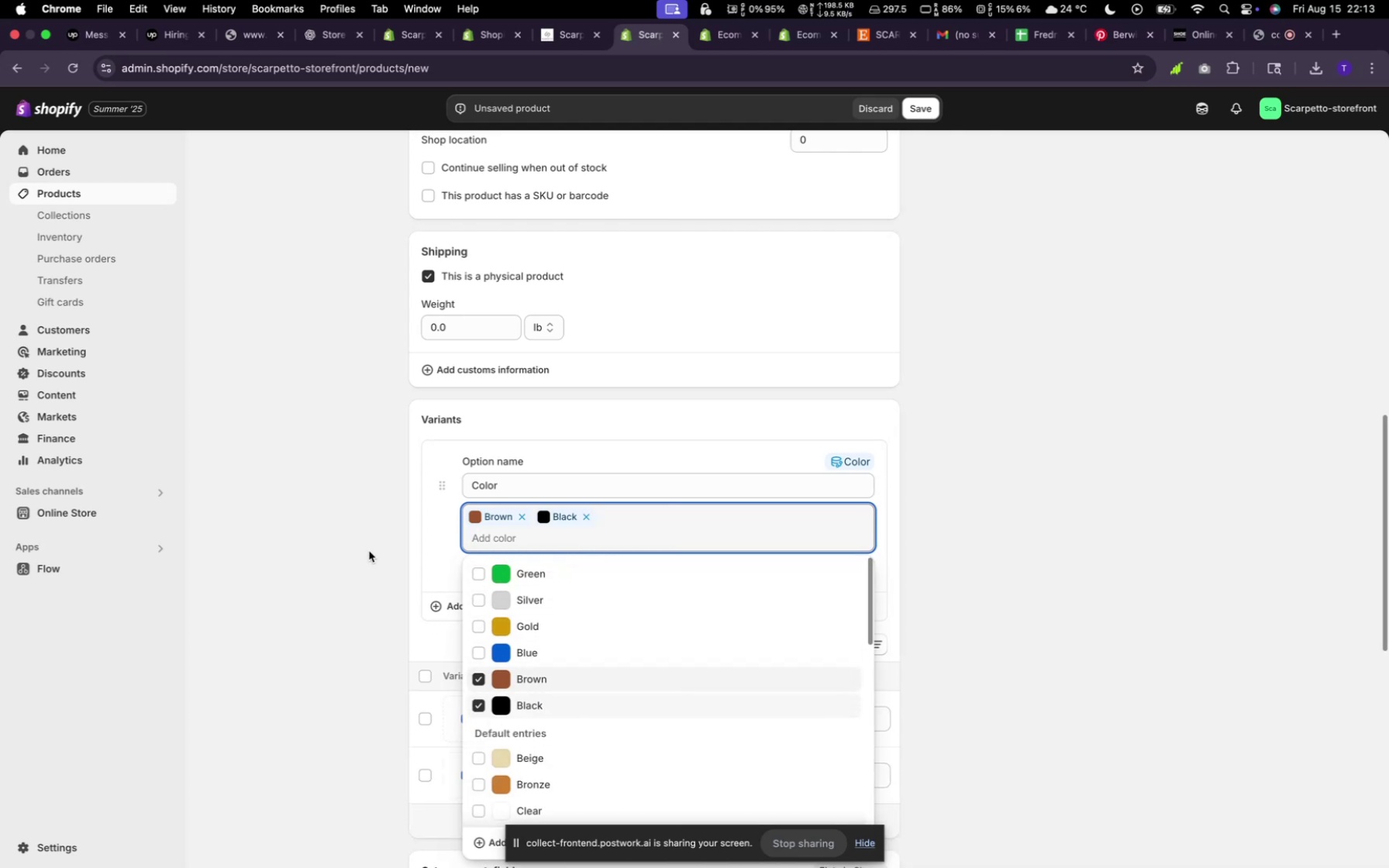 
wait(6.54)
 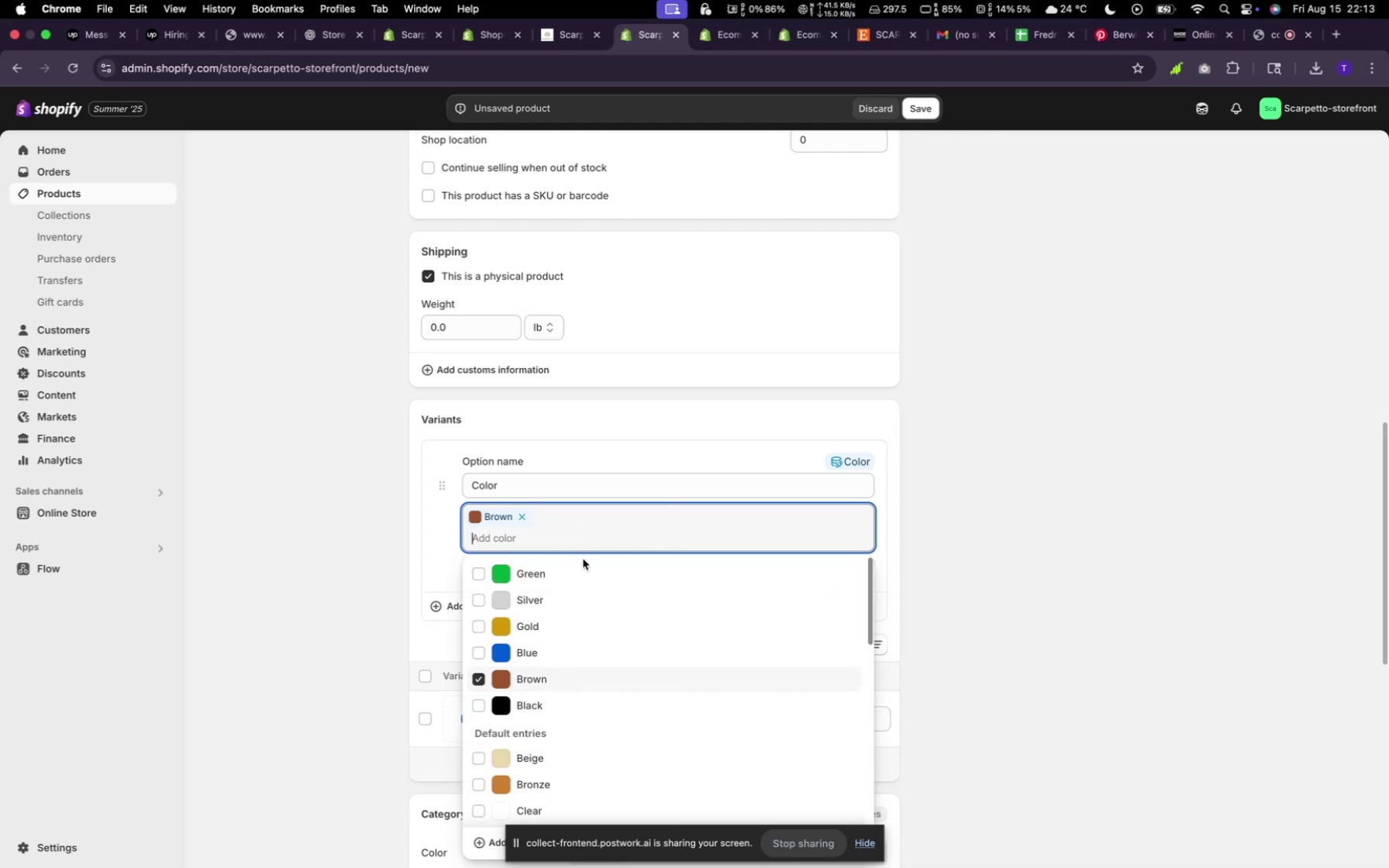 
left_click([425, 544])
 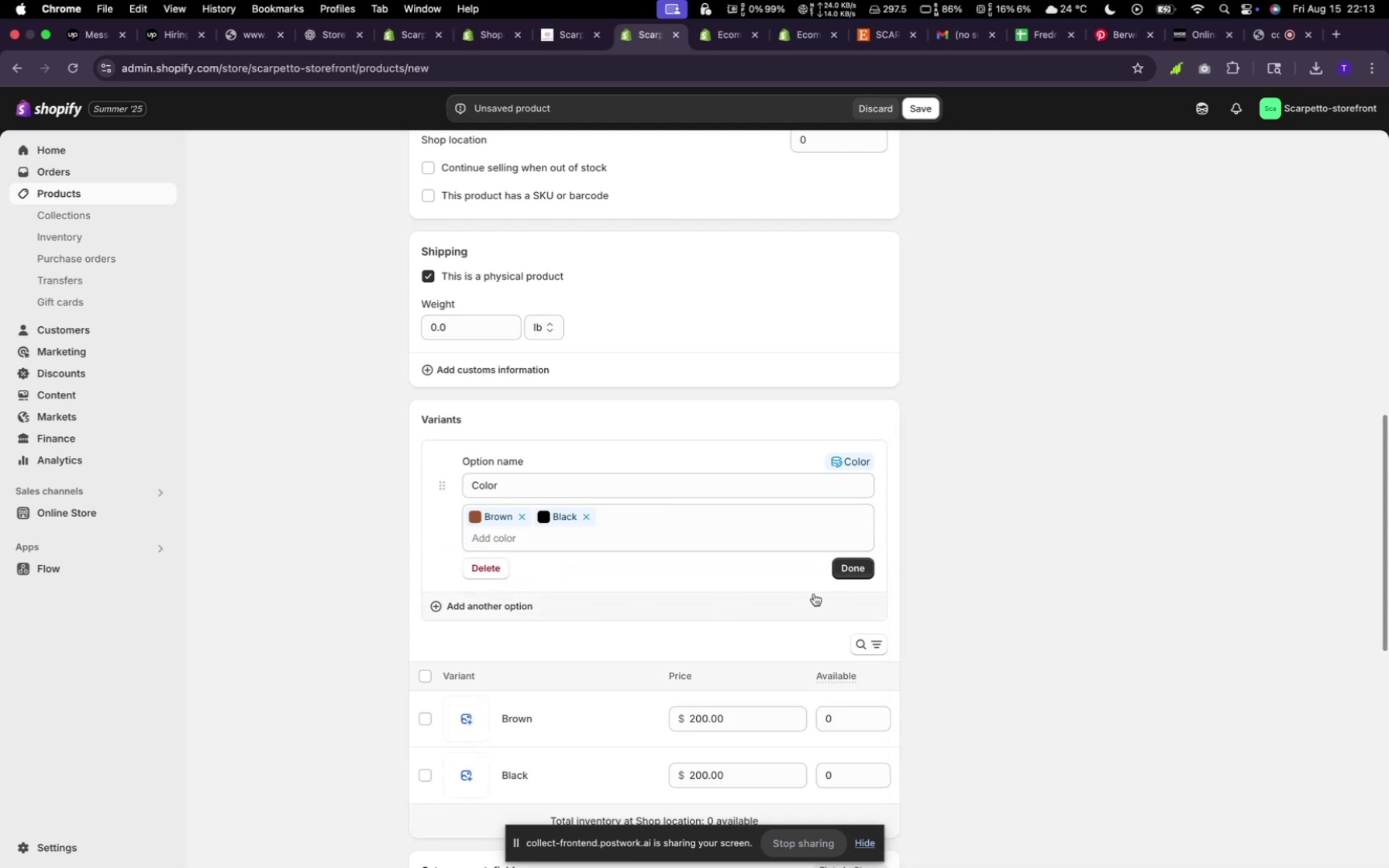 
left_click([488, 600])
 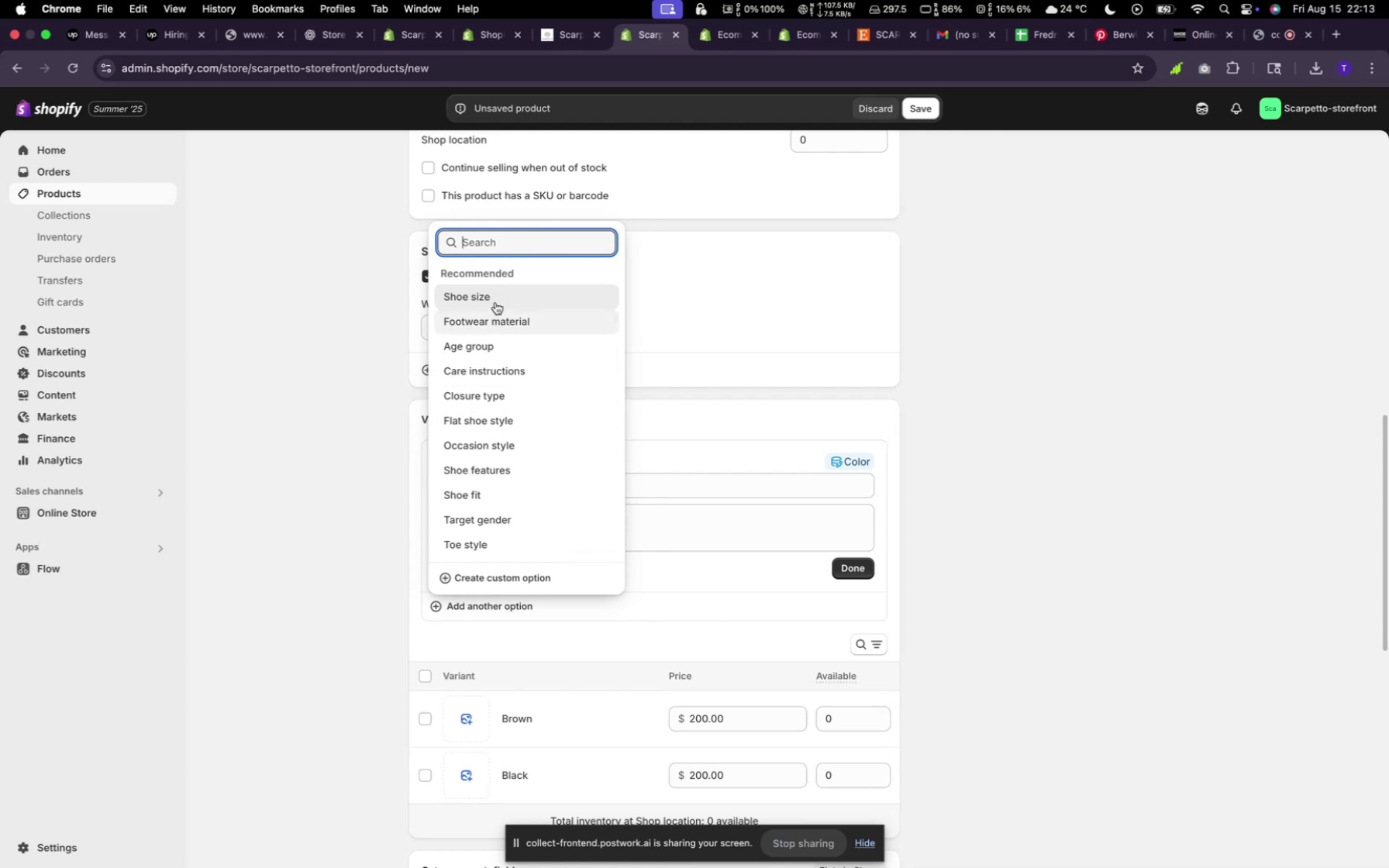 
left_click([495, 302])
 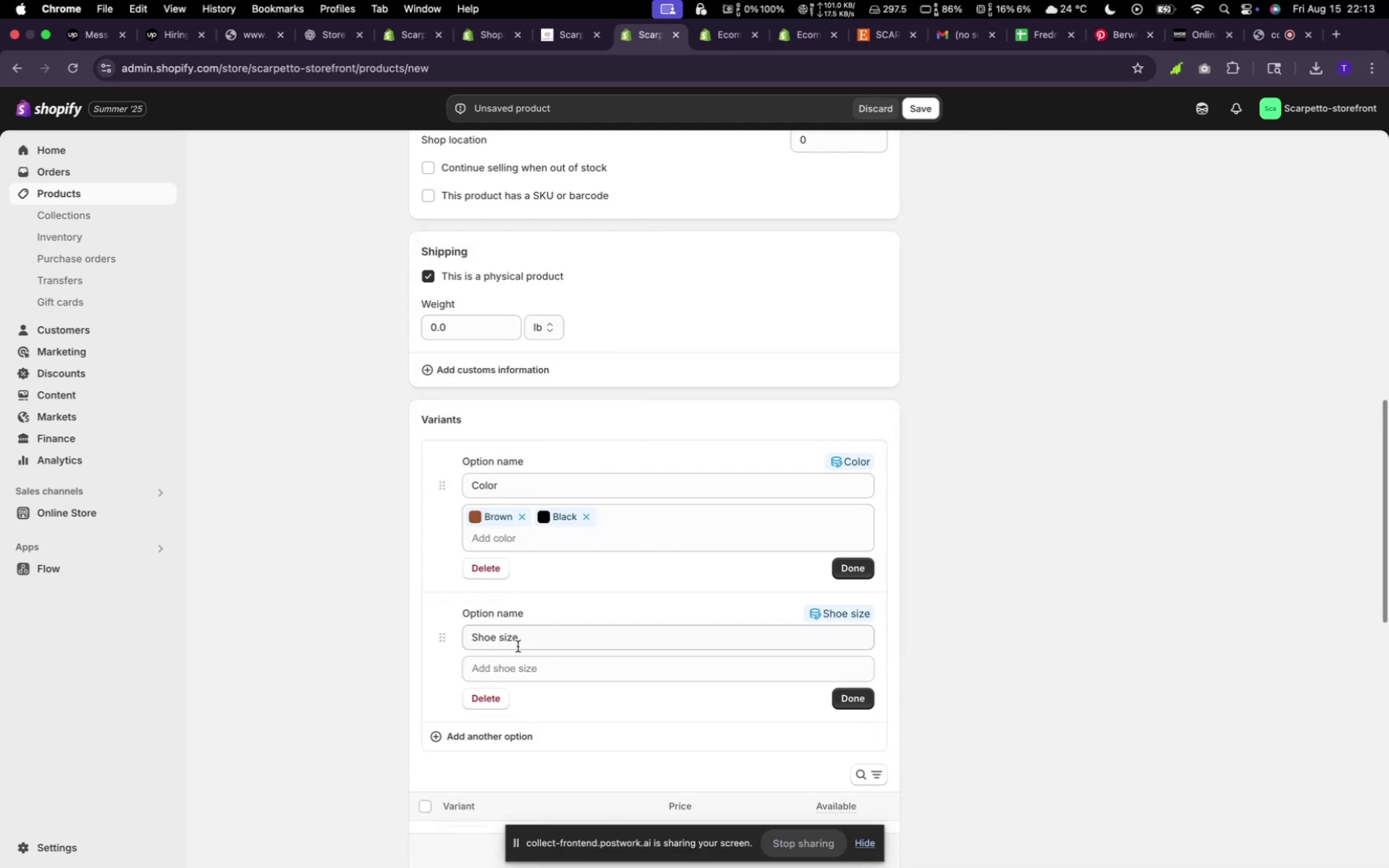 
left_click([516, 661])
 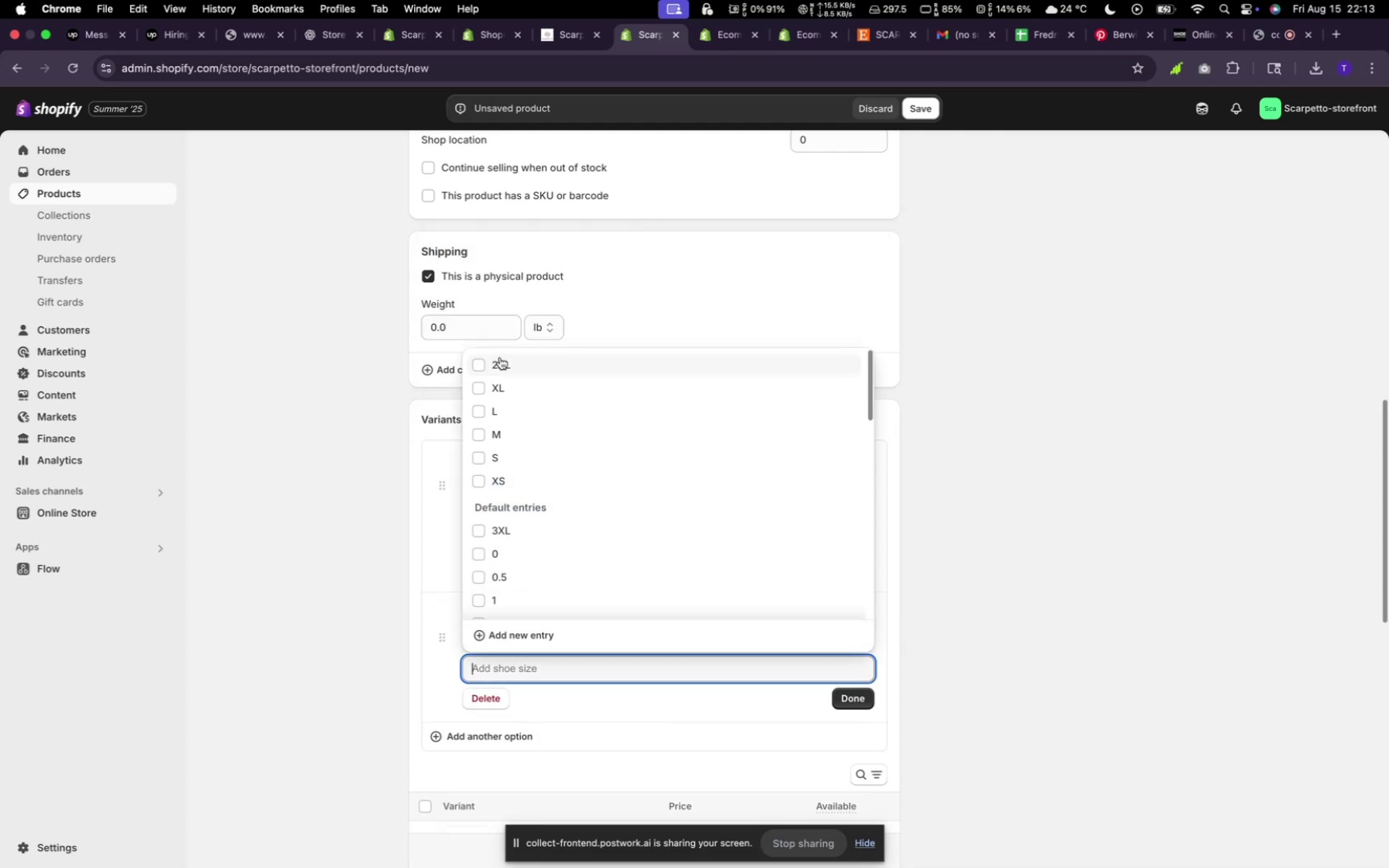 
left_click([495, 369])
 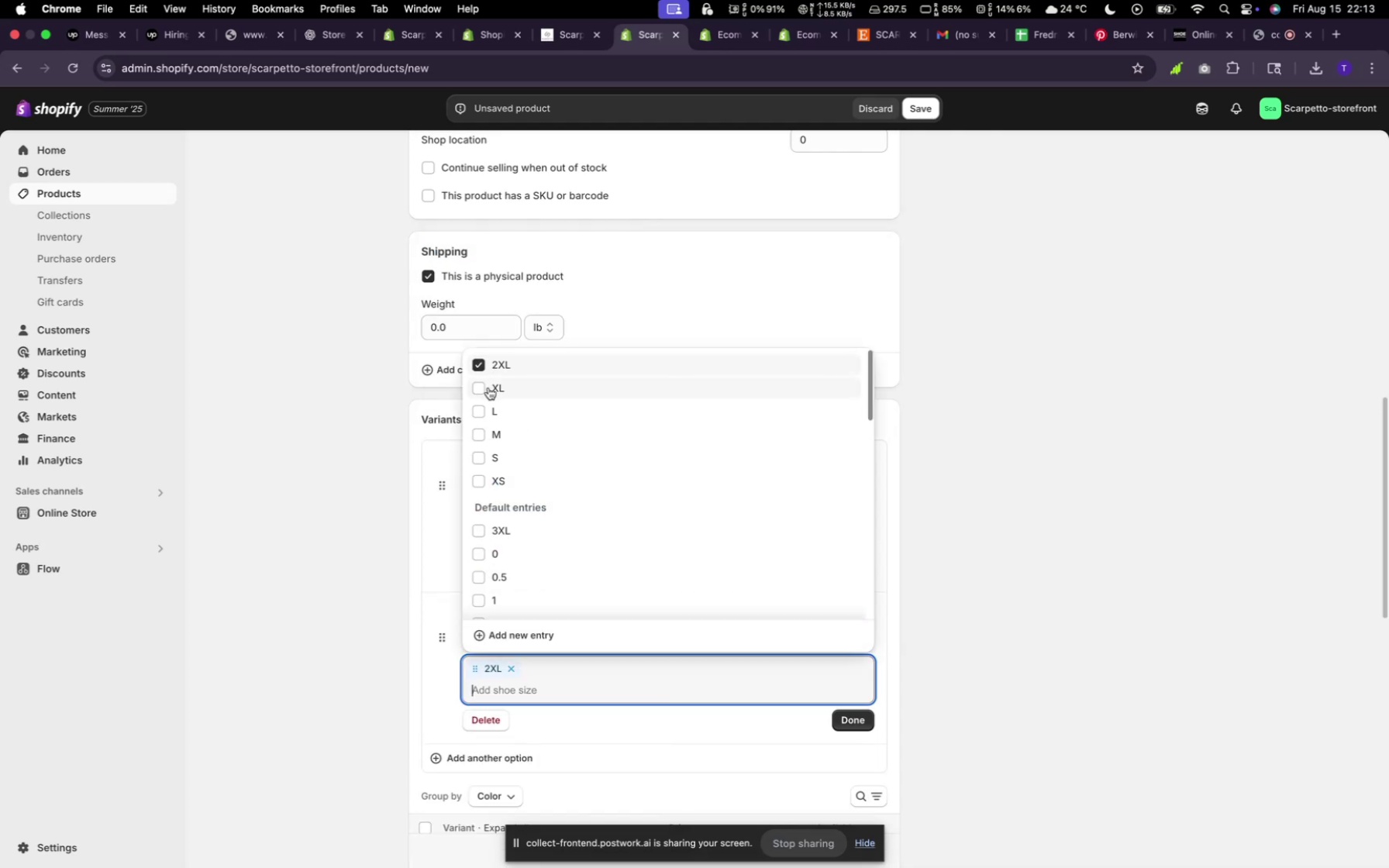 
left_click([488, 388])
 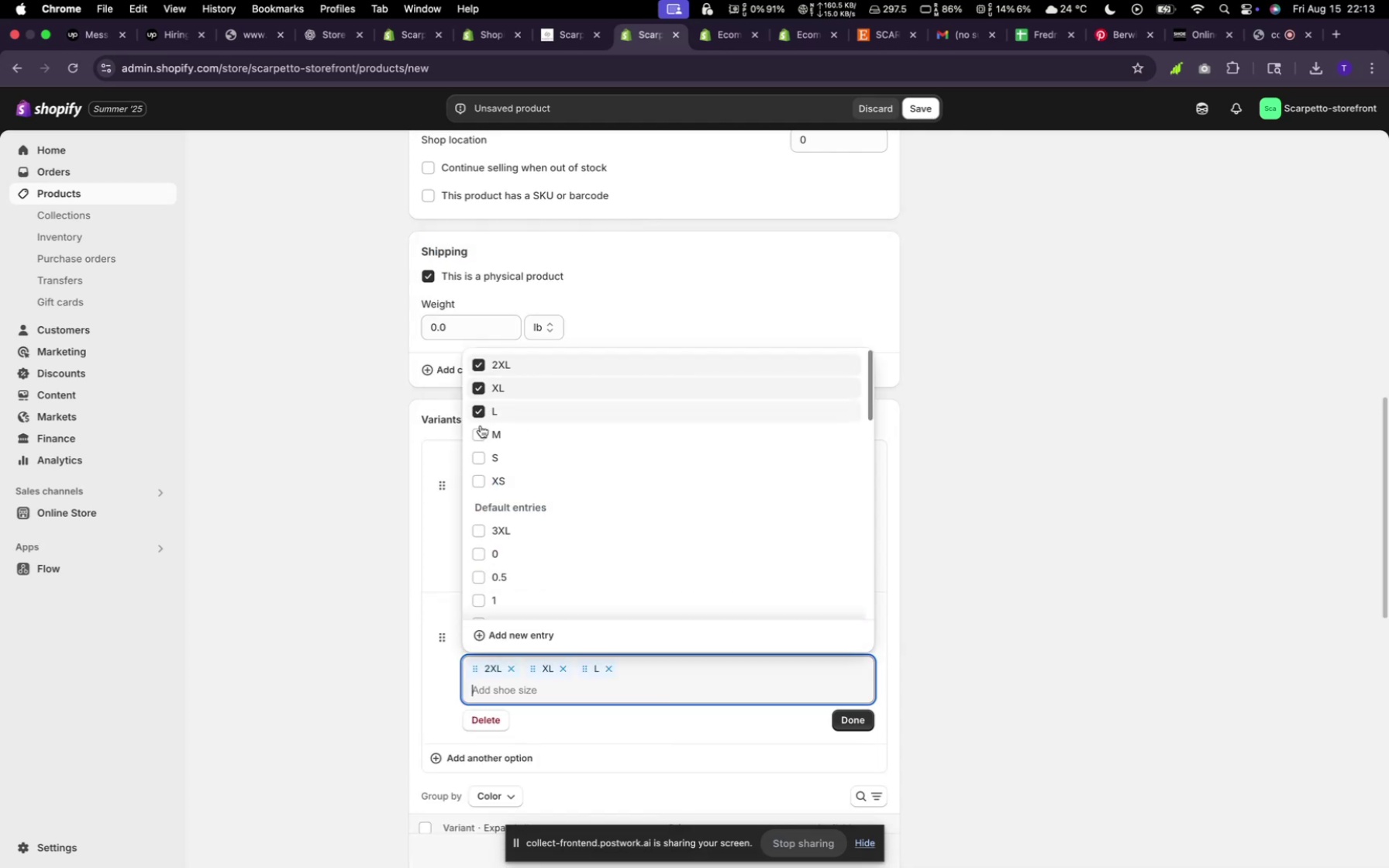 
left_click([479, 432])
 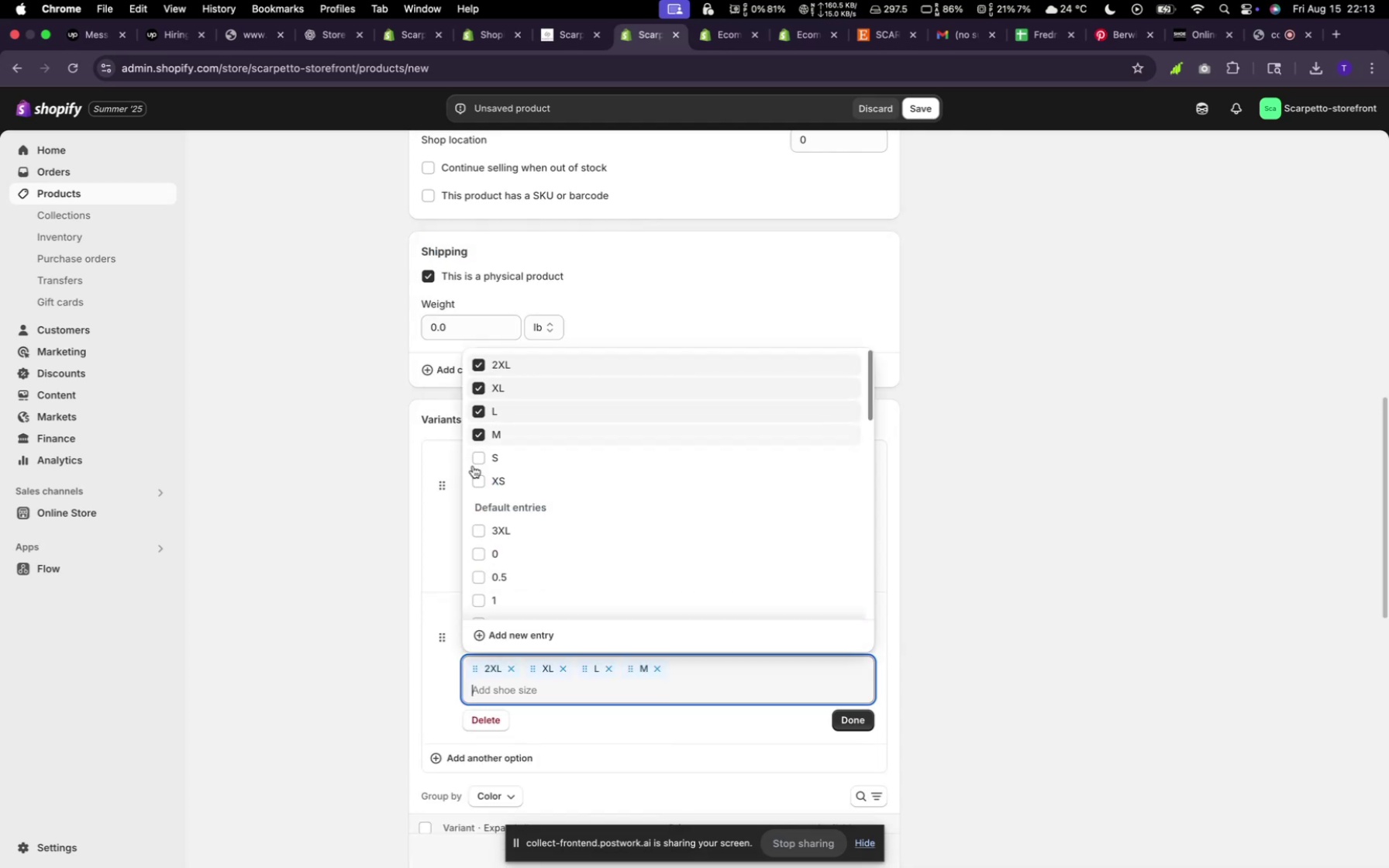 
left_click([473, 461])
 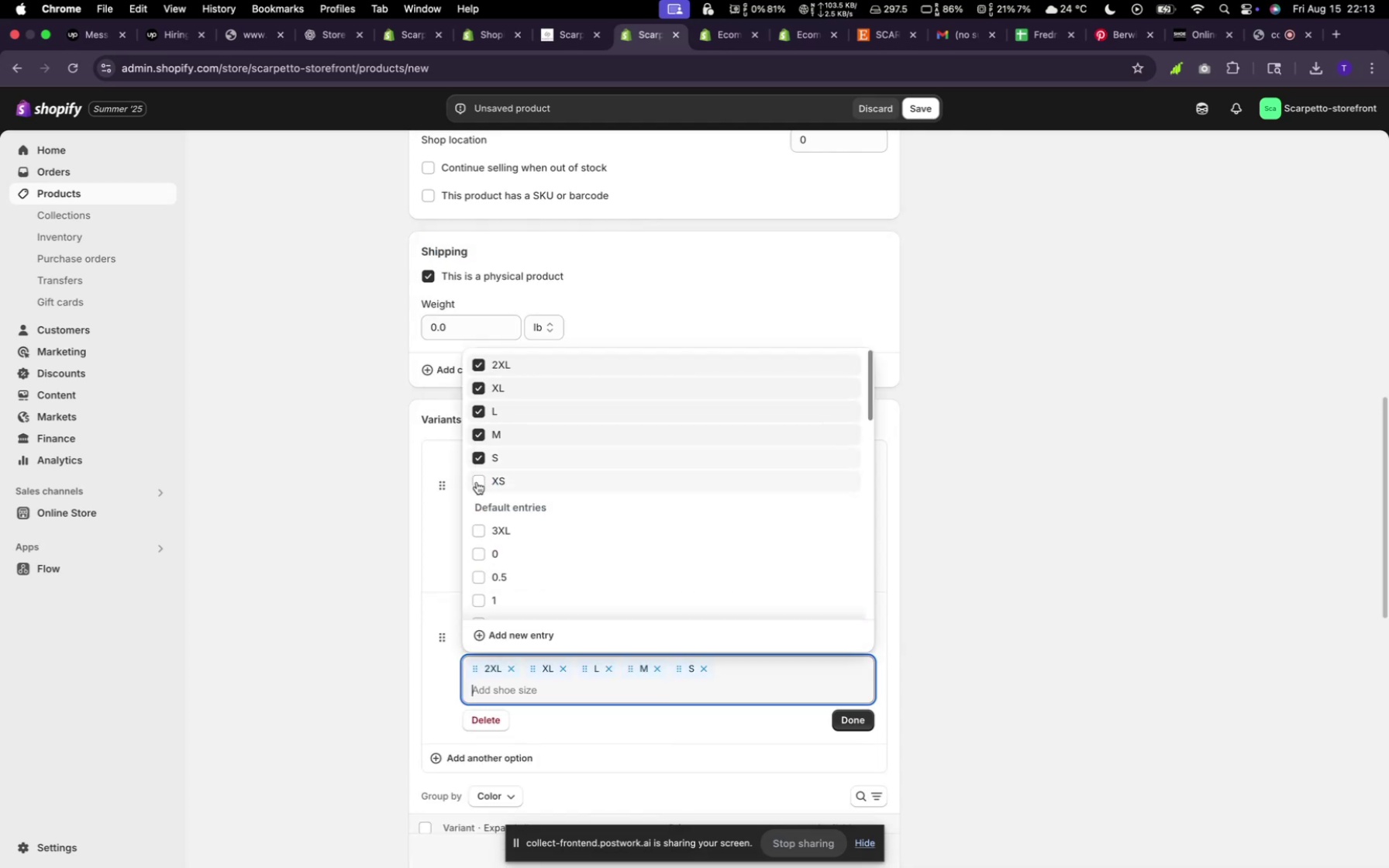 
left_click([477, 482])
 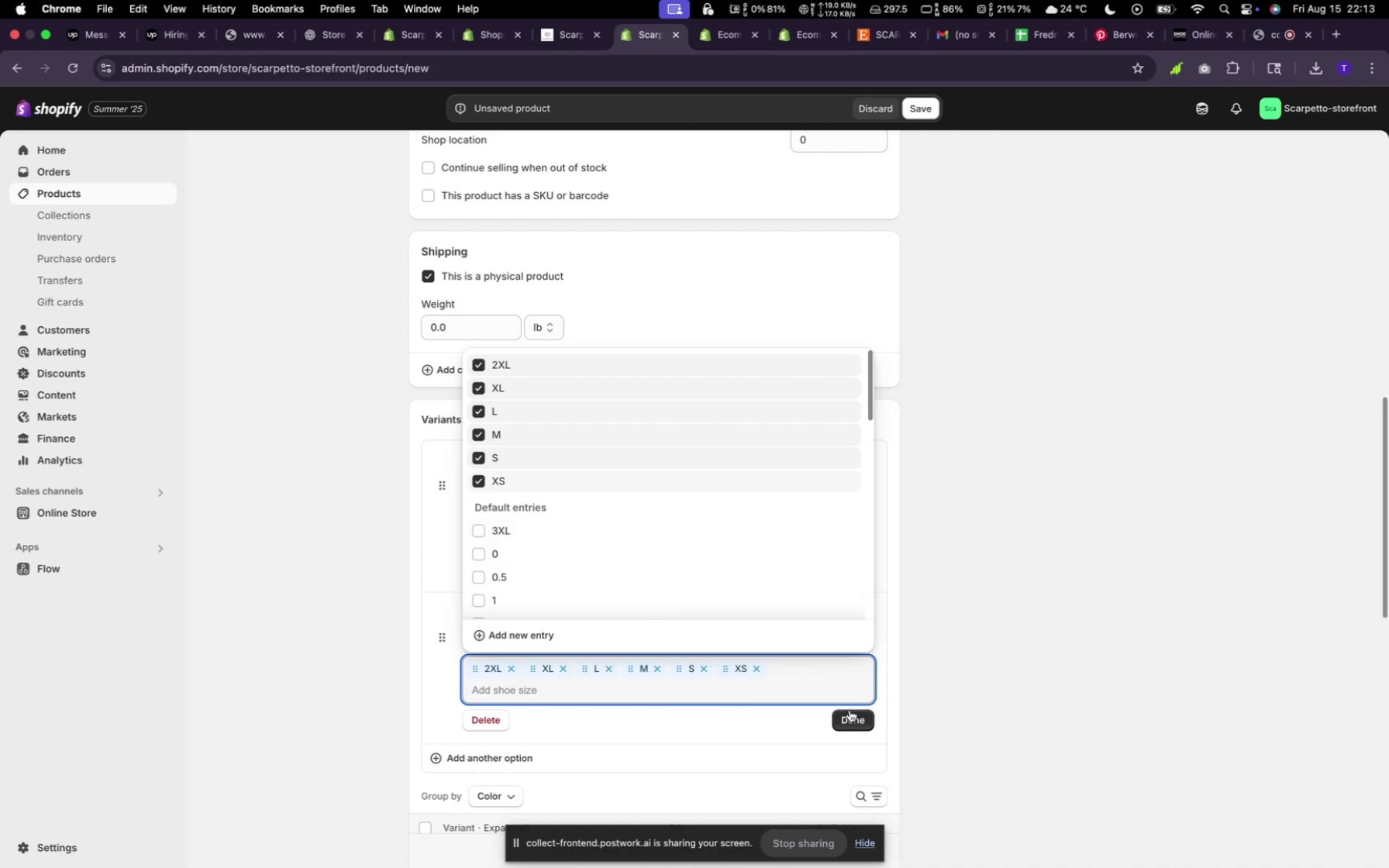 
left_click([856, 718])
 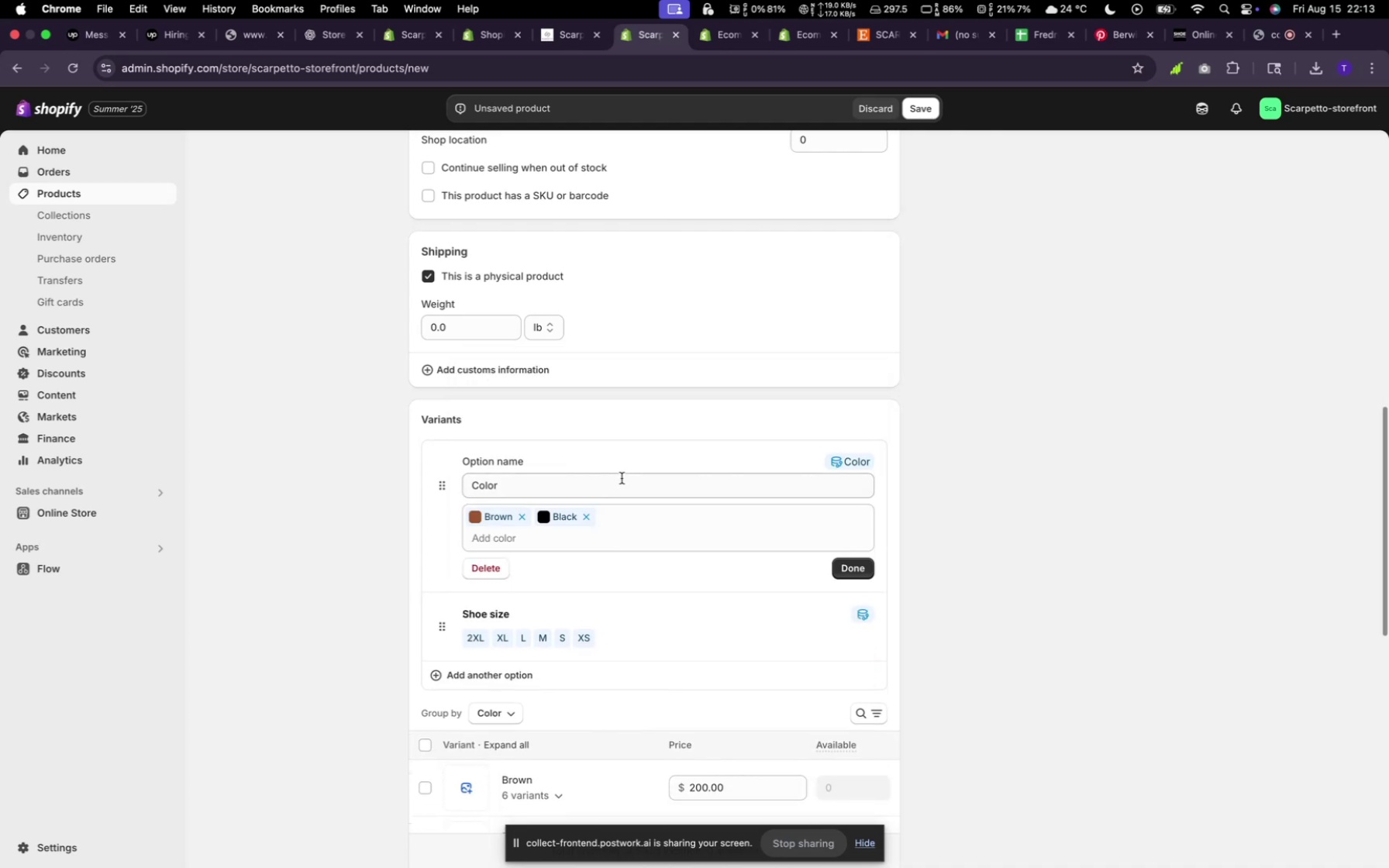 
scroll: coordinate [635, 446], scroll_direction: down, amount: 38.0
 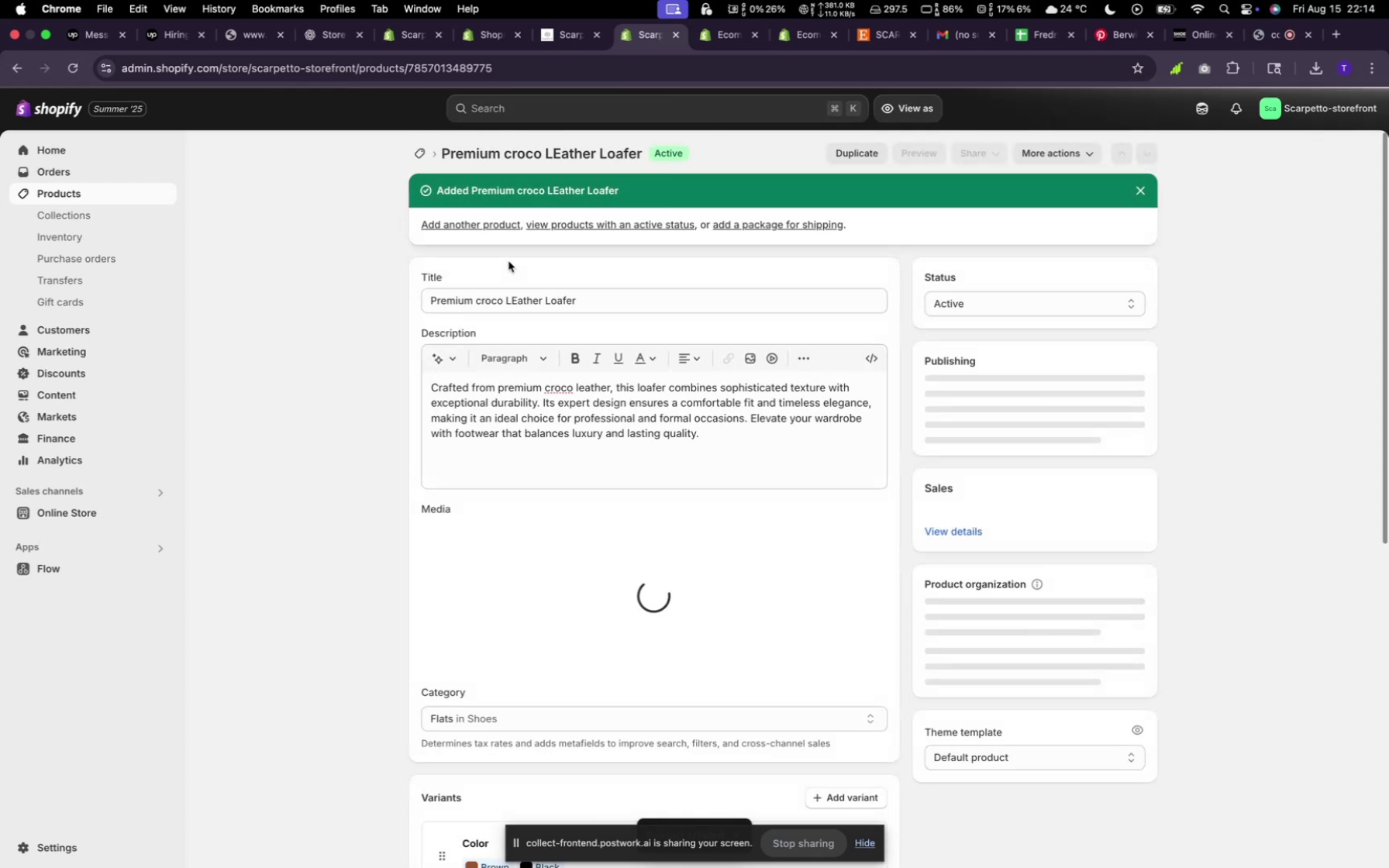 
wait(11.87)
 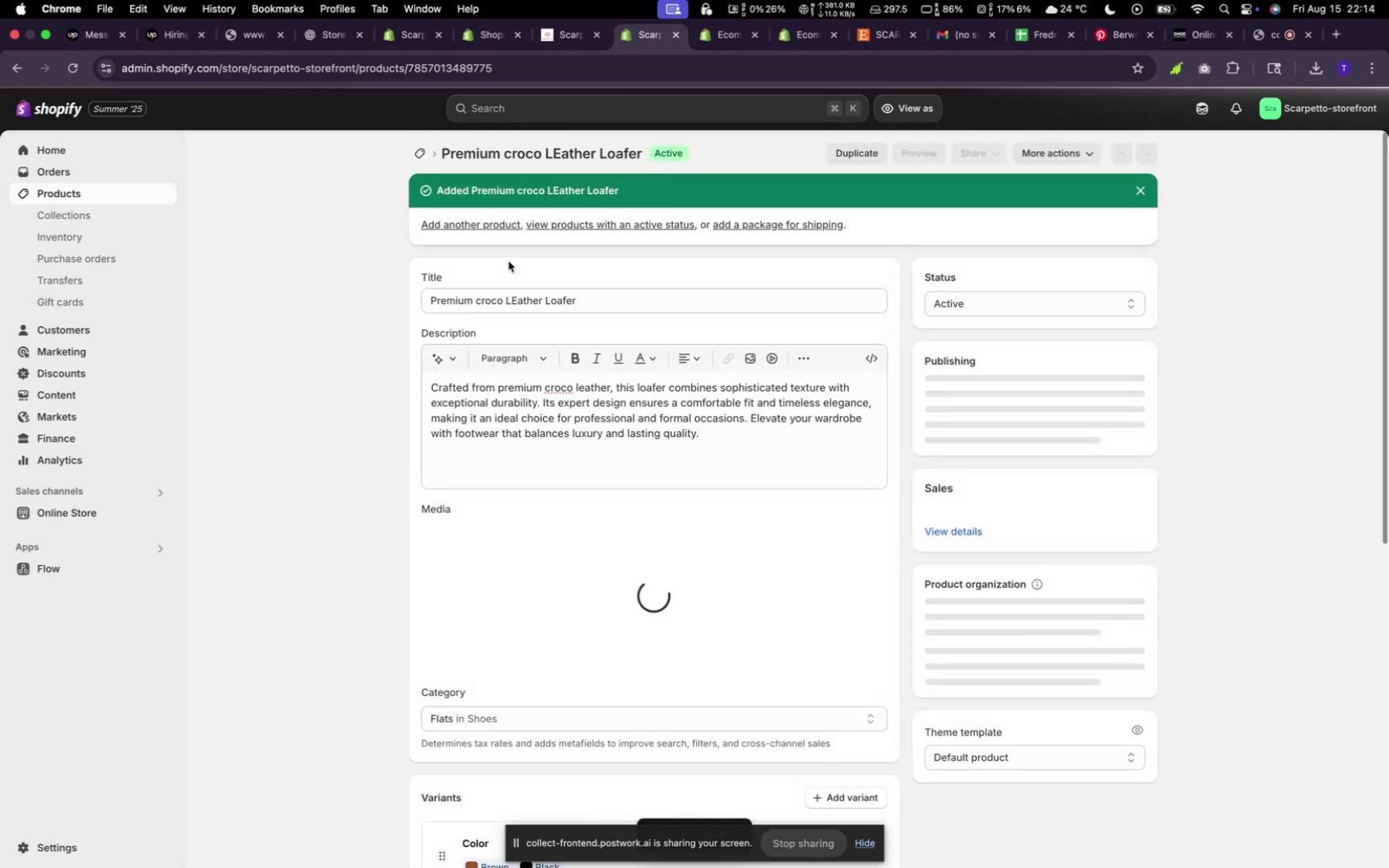 
scroll: coordinate [526, 246], scroll_direction: up, amount: 7.0
 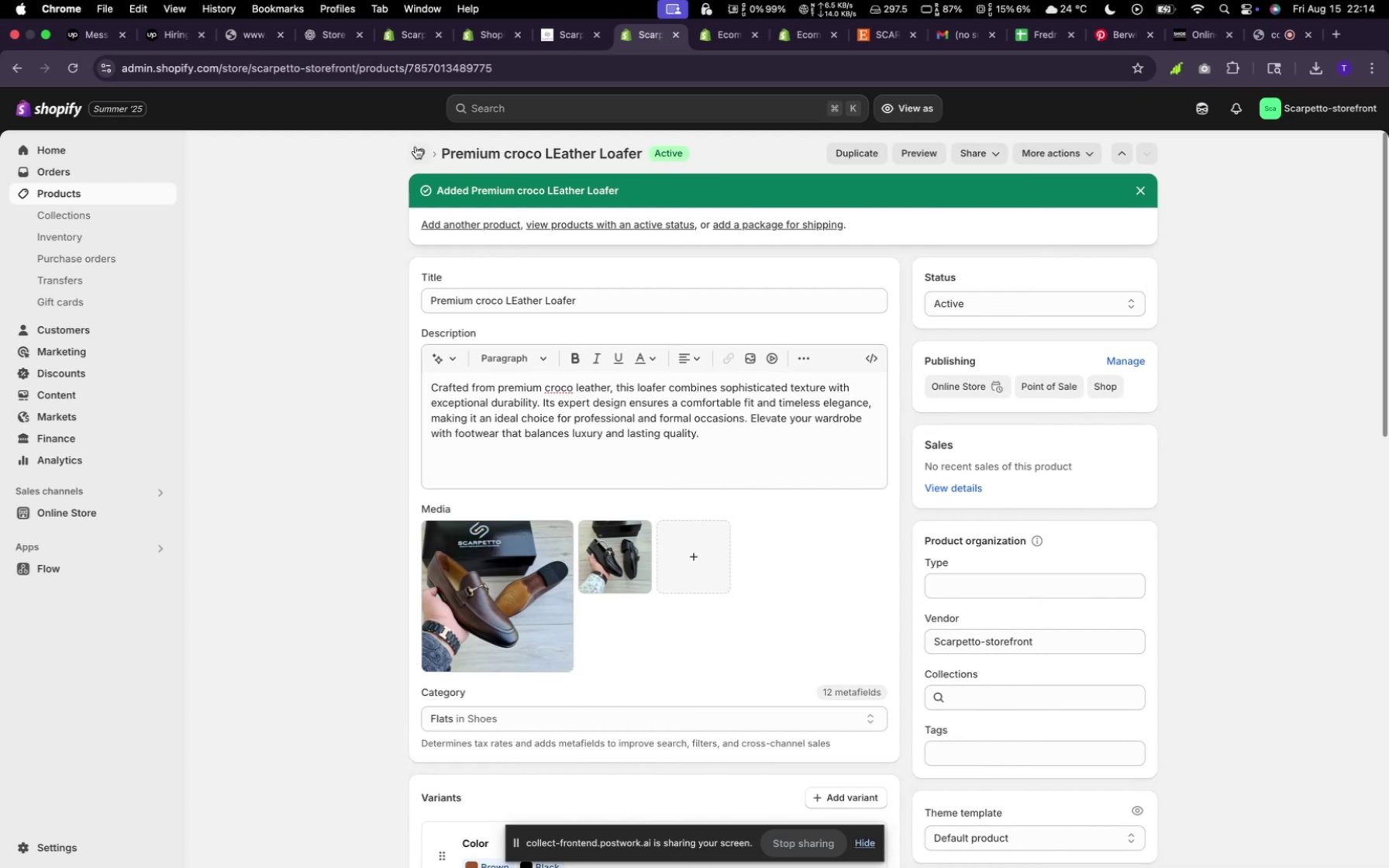 
left_click([415, 146])
 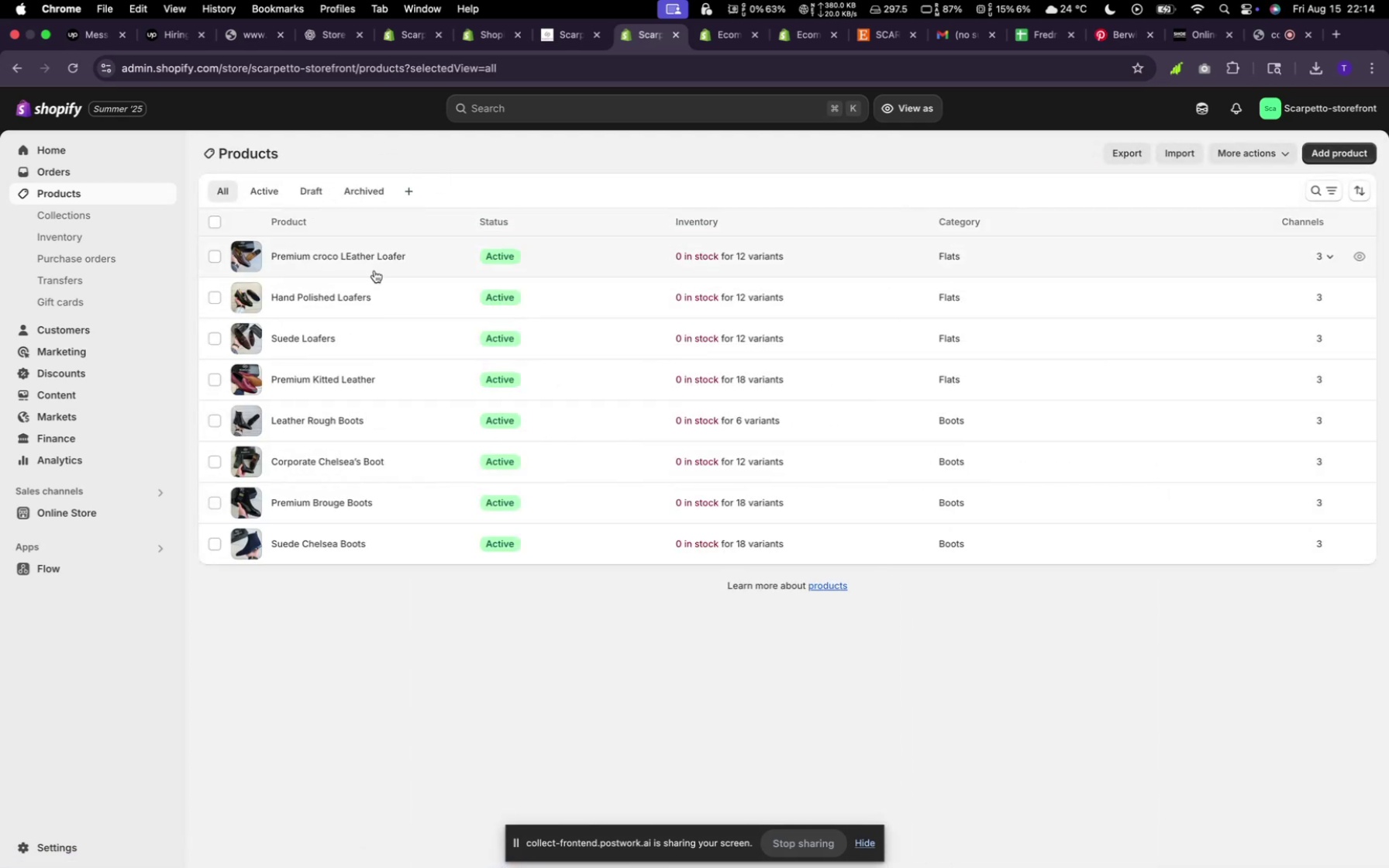 
mouse_move([123, 224])
 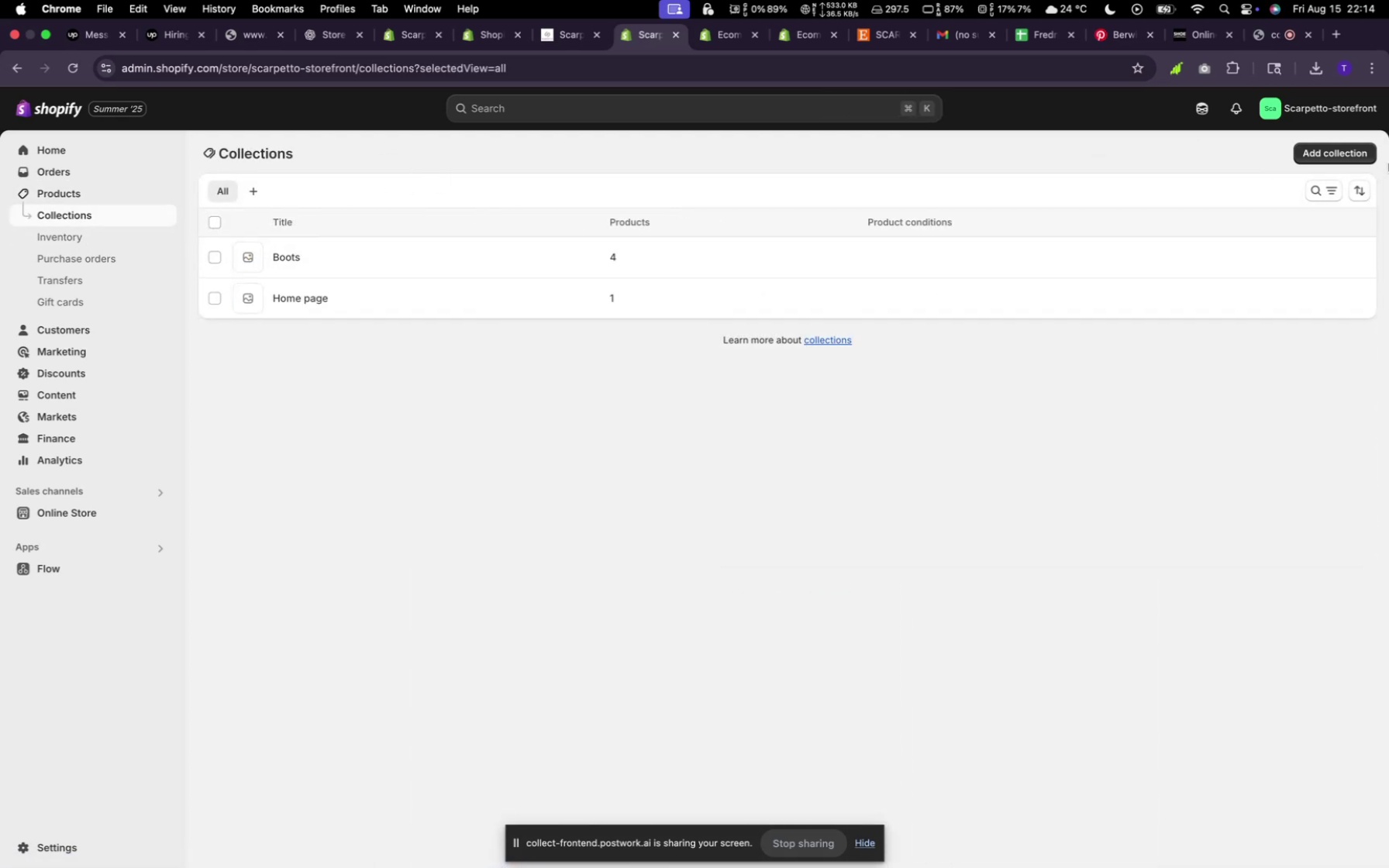 
left_click([1339, 157])
 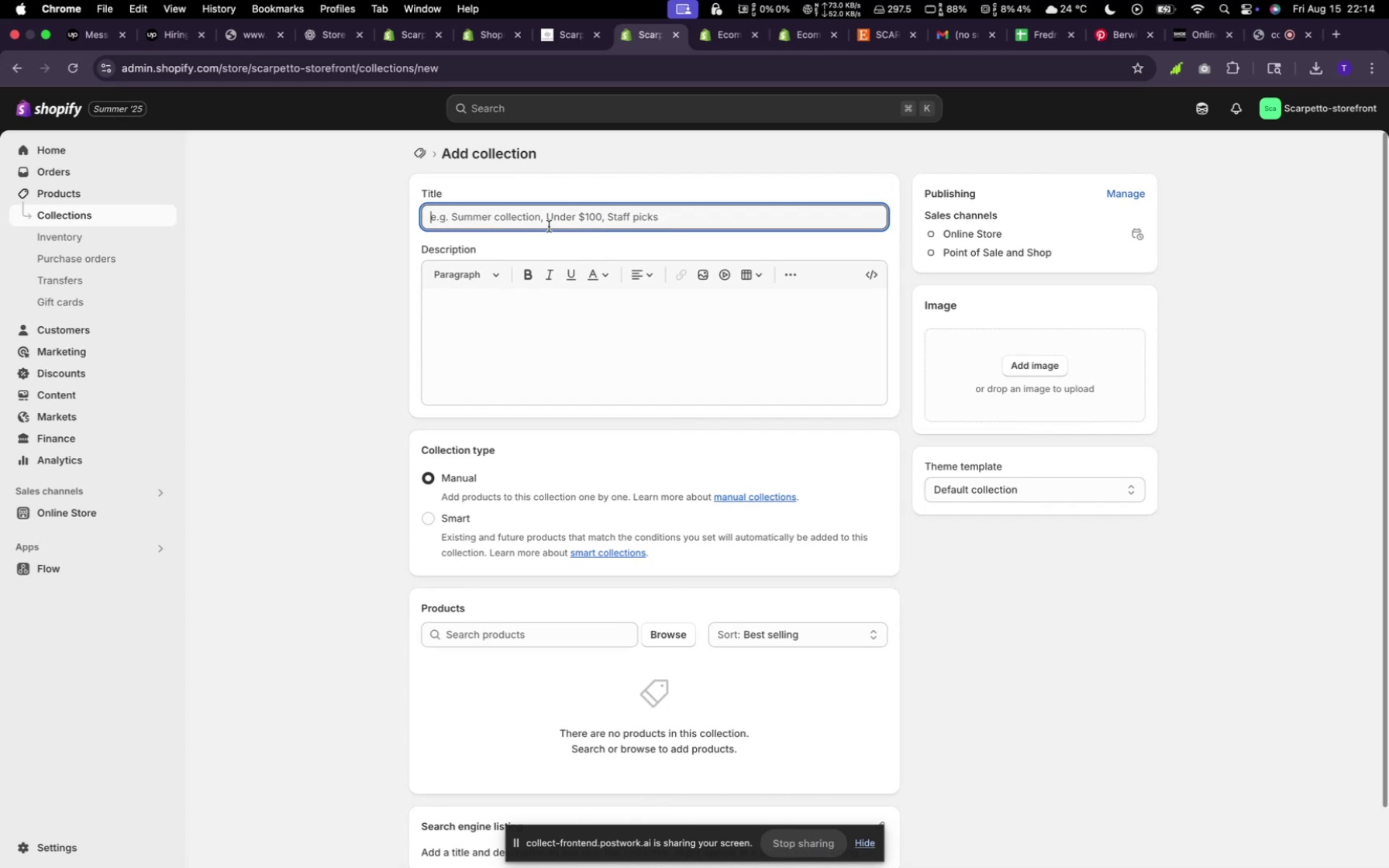 
wait(11.46)
 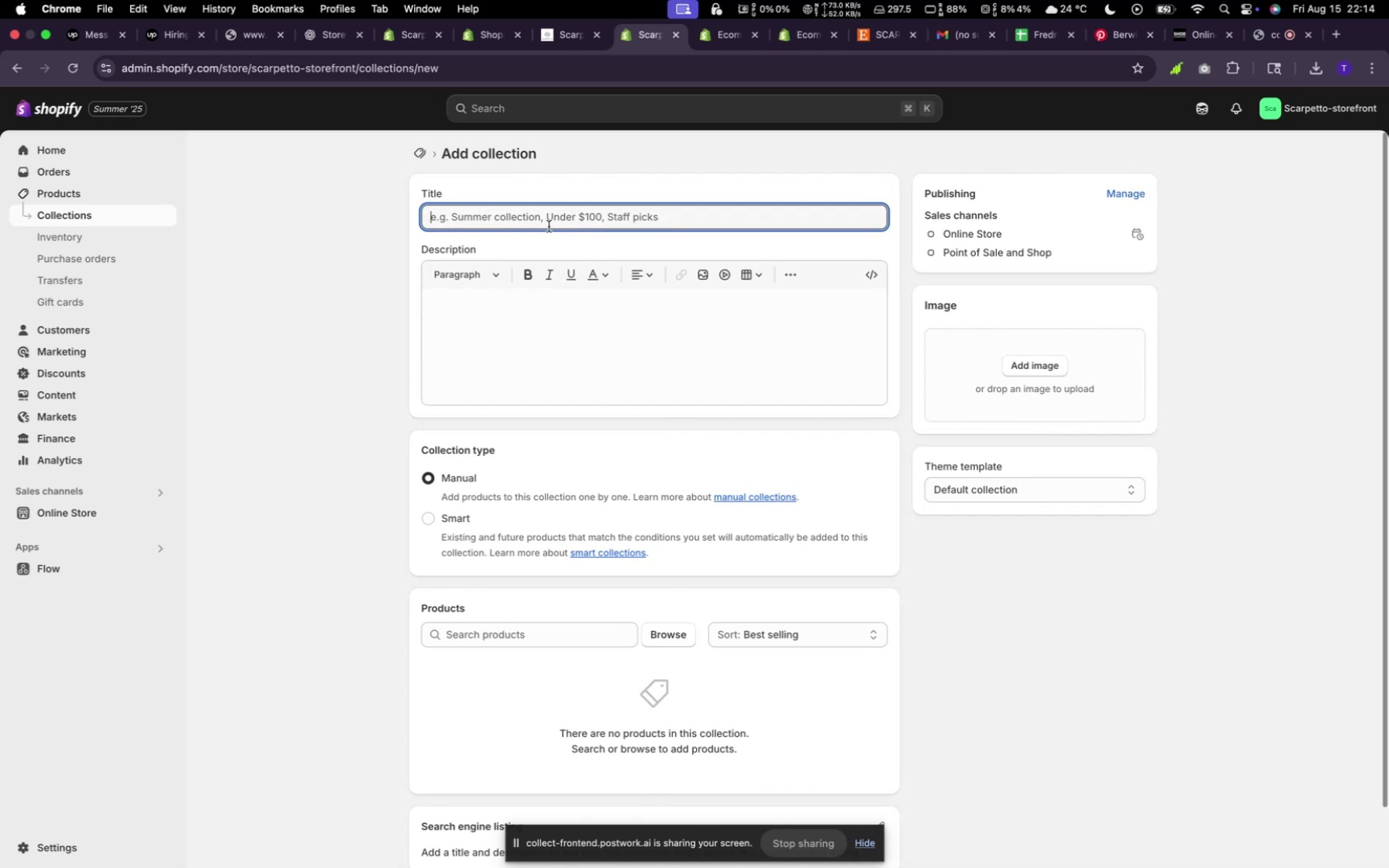 
type(Loafers)
 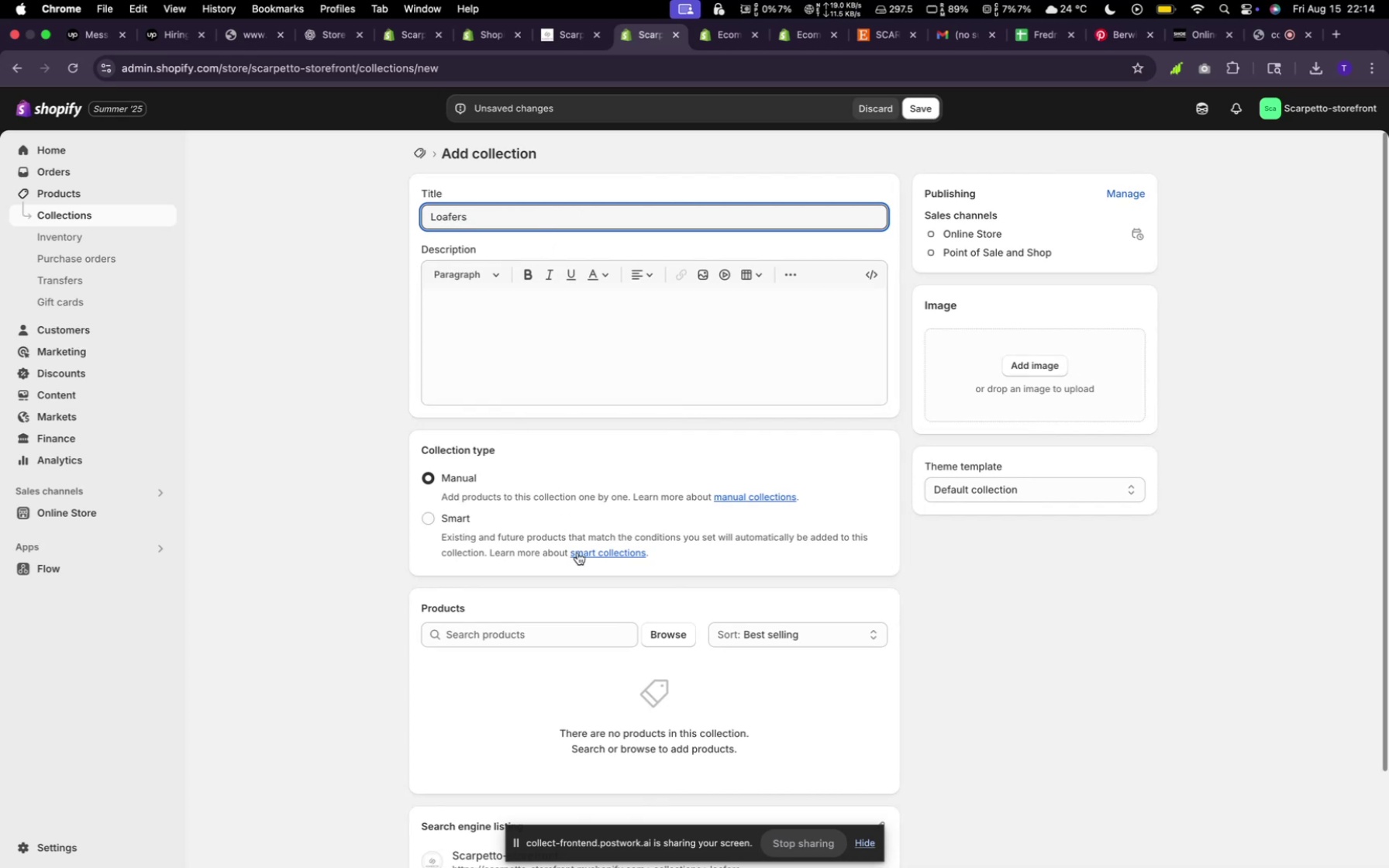 
left_click([667, 639])
 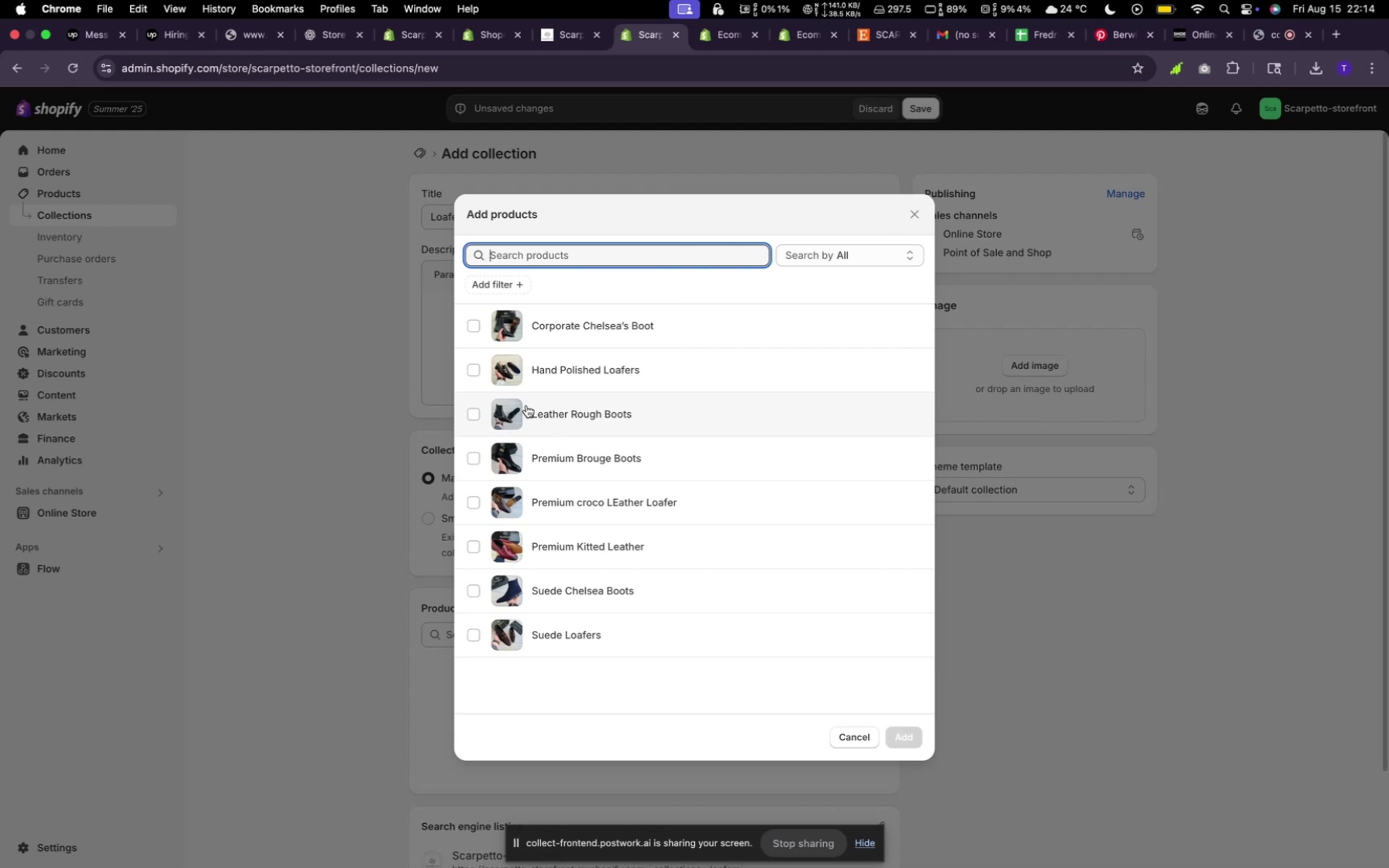 
wait(11.28)
 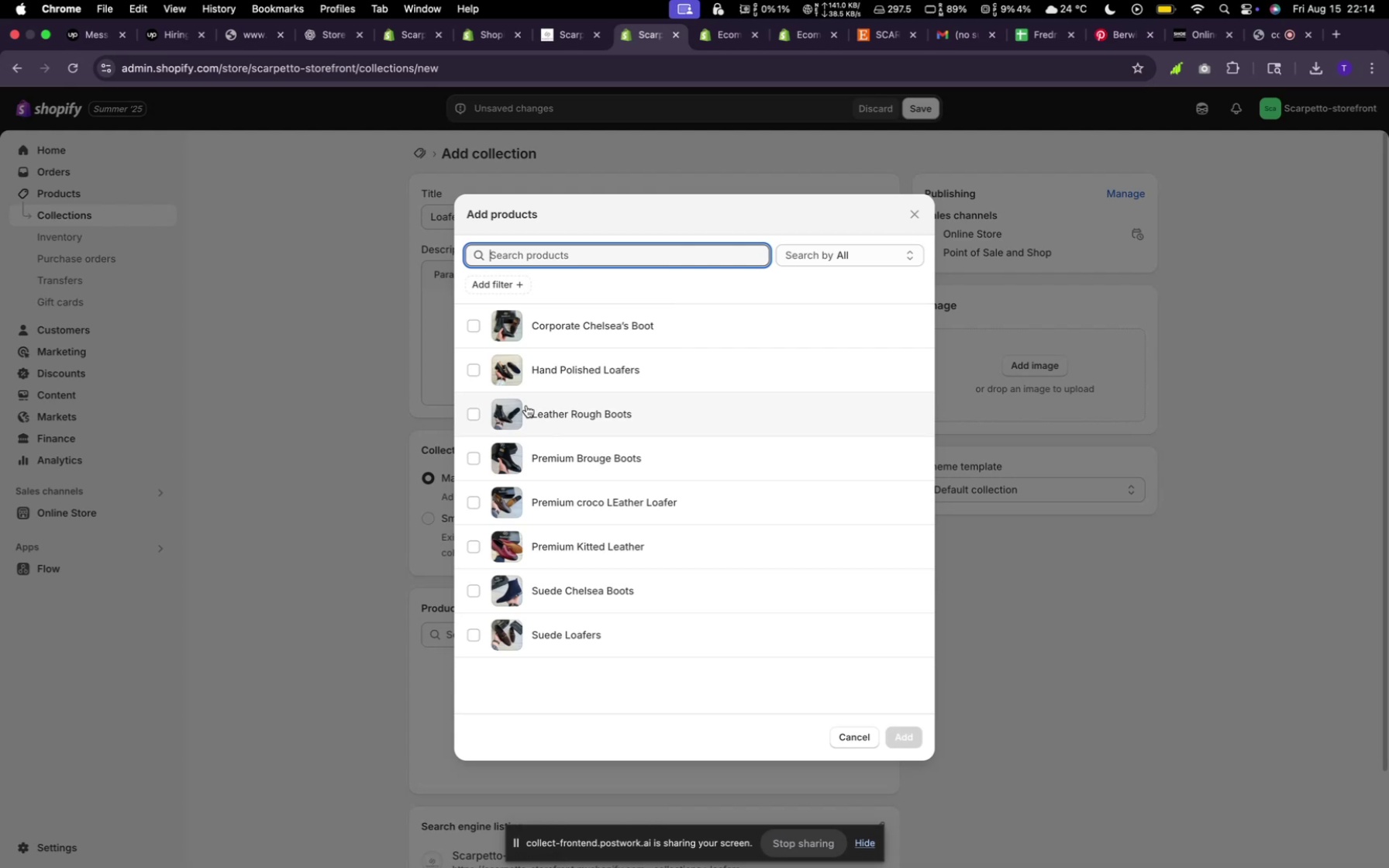 
left_click([479, 375])
 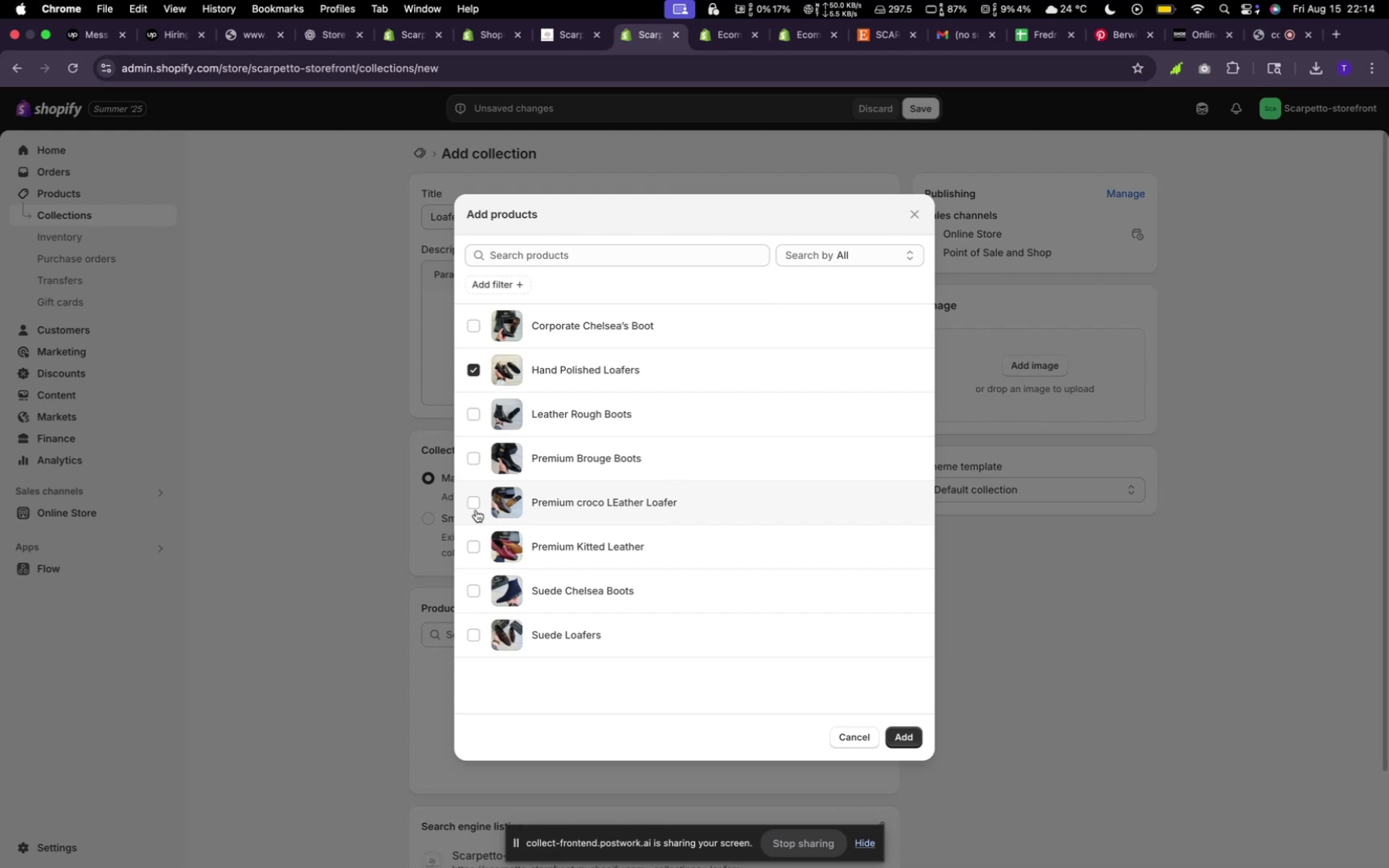 
left_click([476, 510])
 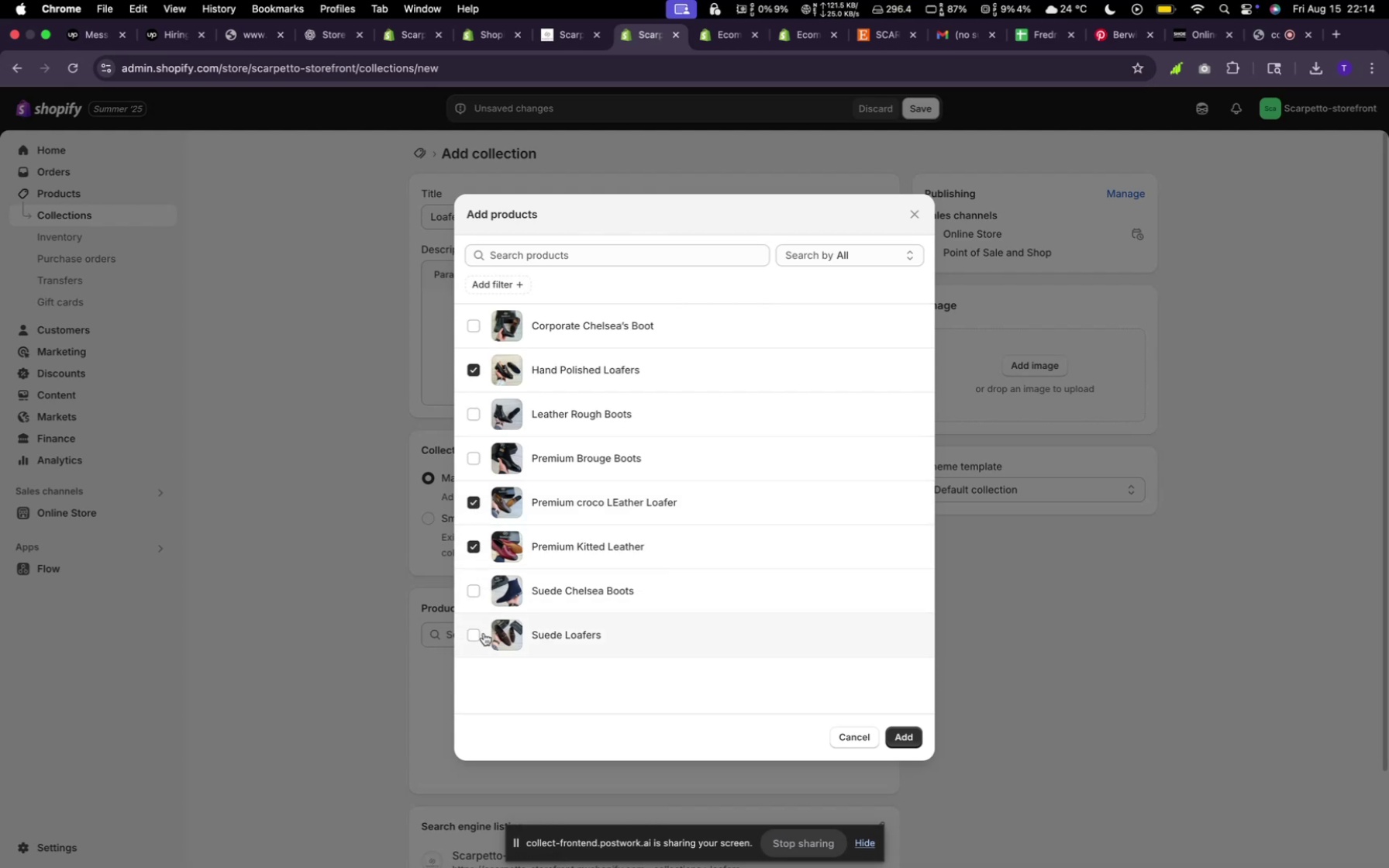 
left_click([480, 642])
 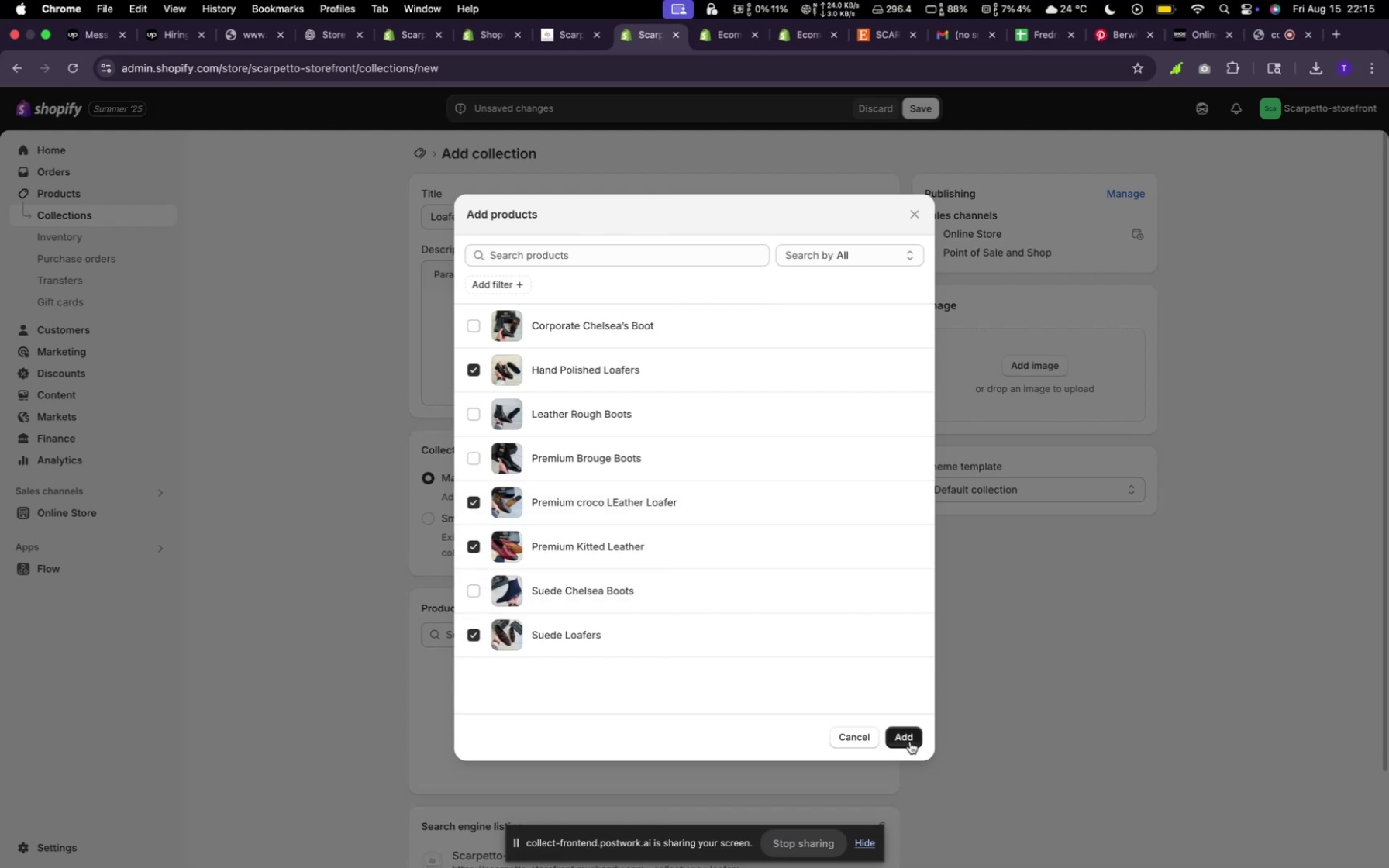 
left_click([910, 742])
 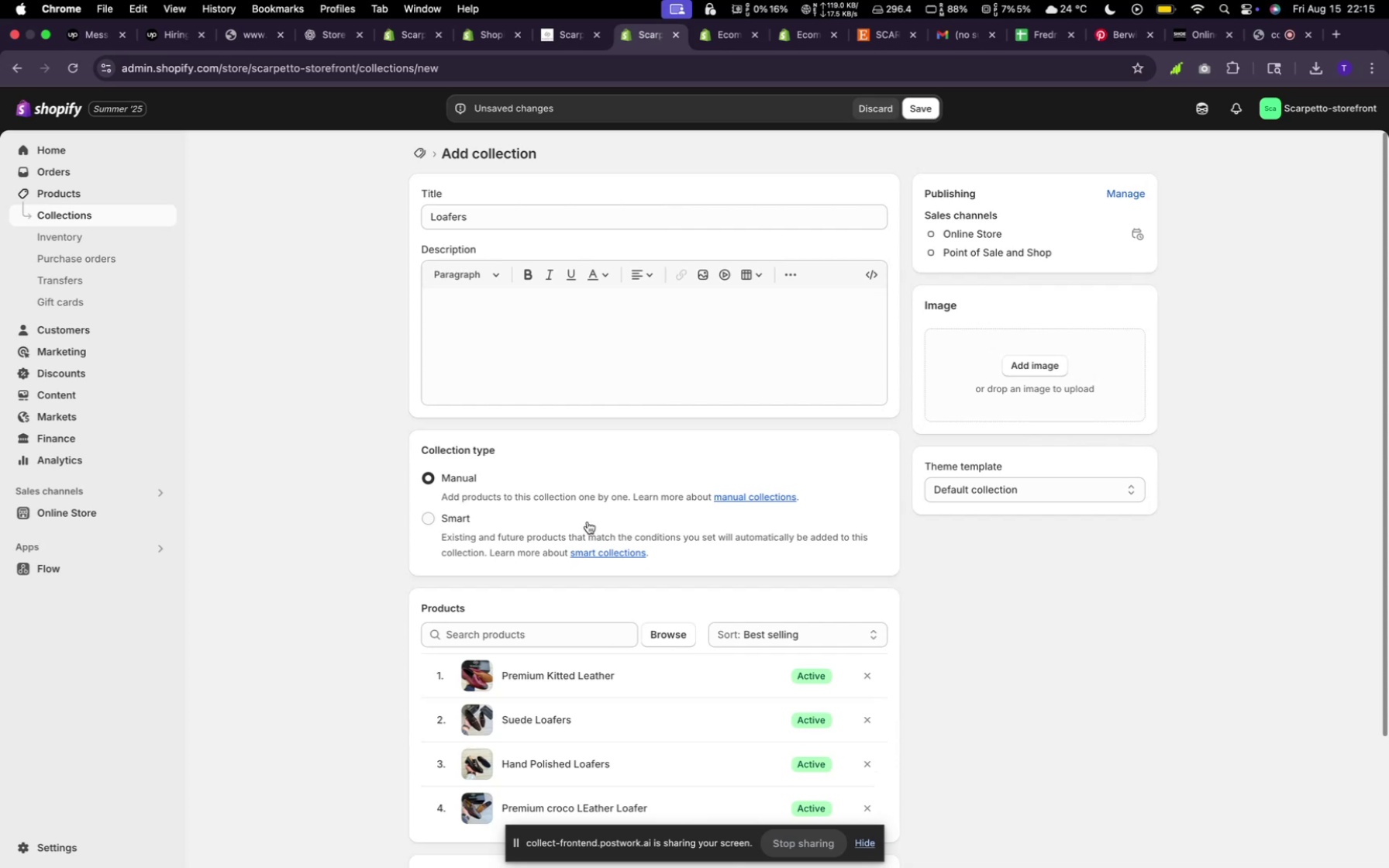 
wait(5.6)
 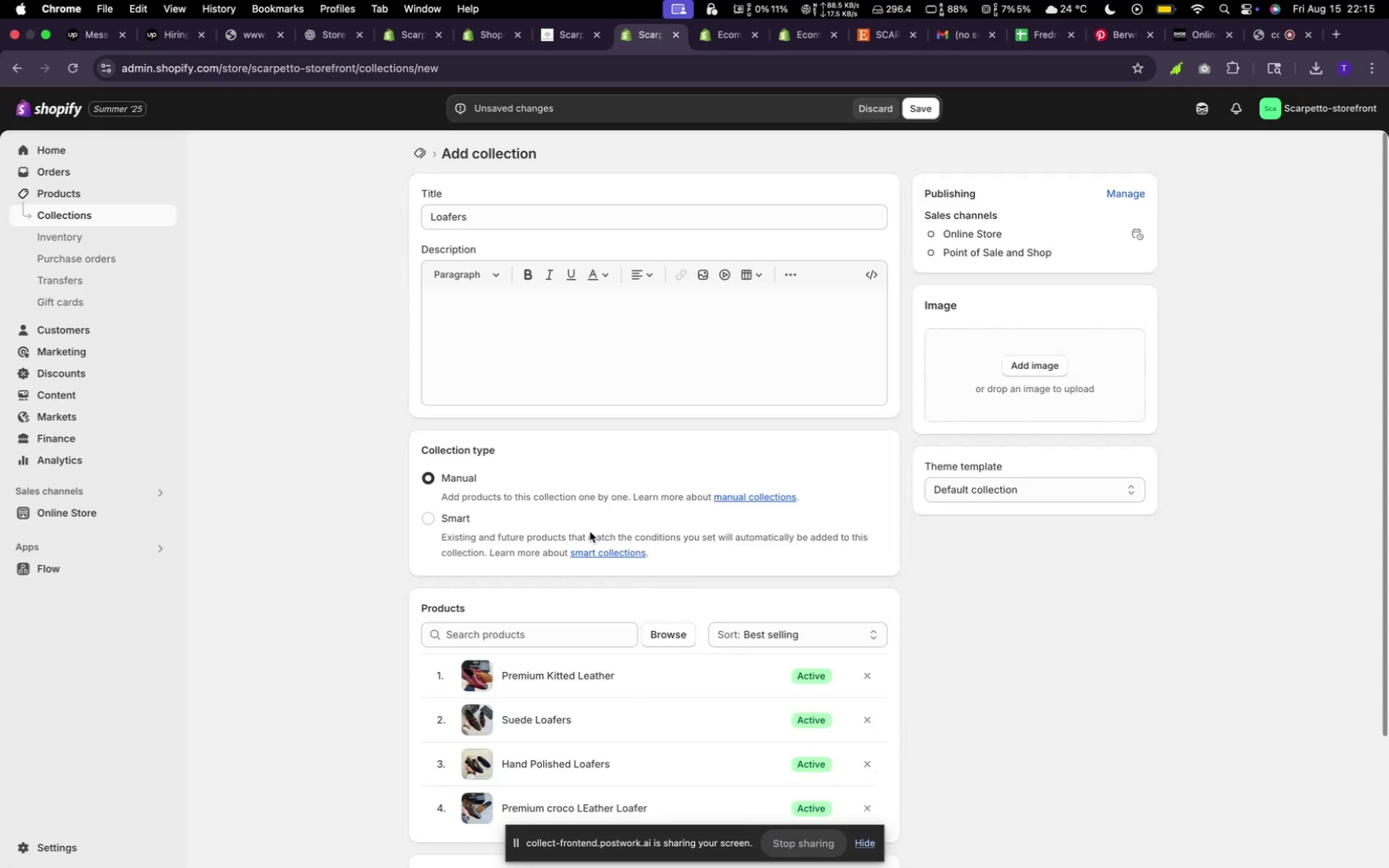 
scroll: coordinate [588, 517], scroll_direction: down, amount: 7.0
 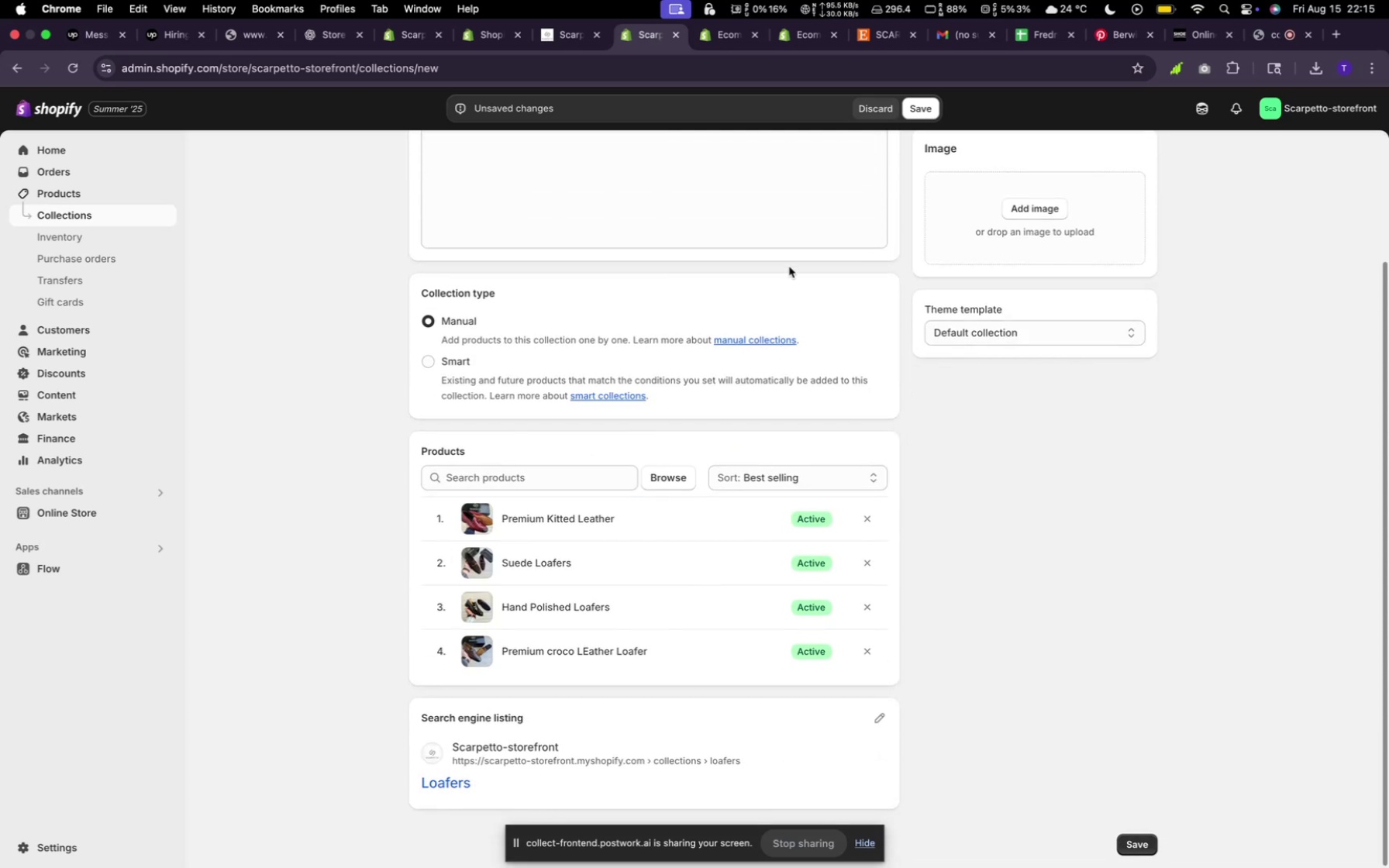 
scroll: coordinate [781, 350], scroll_direction: up, amount: 7.0
 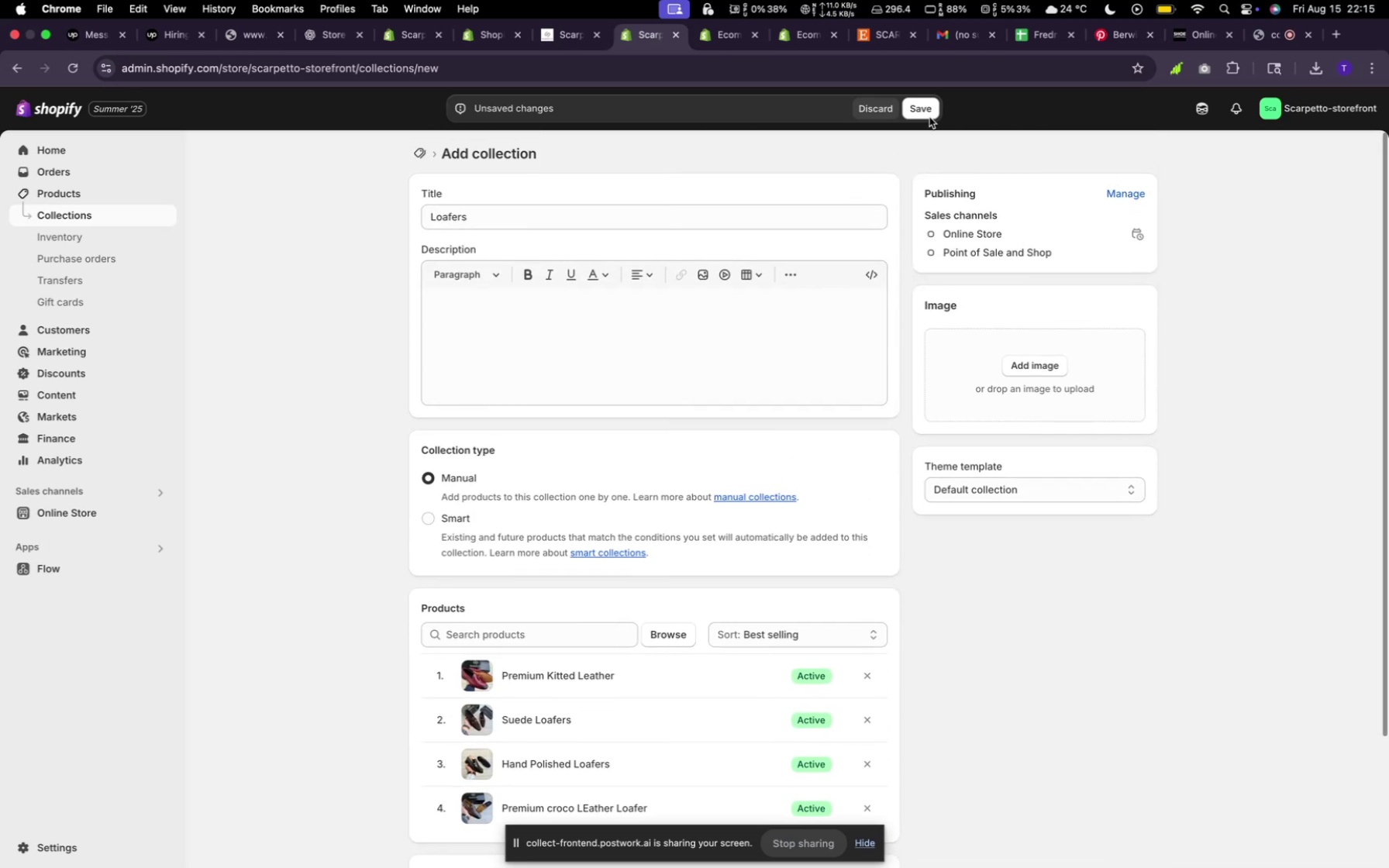 
left_click([934, 111])
 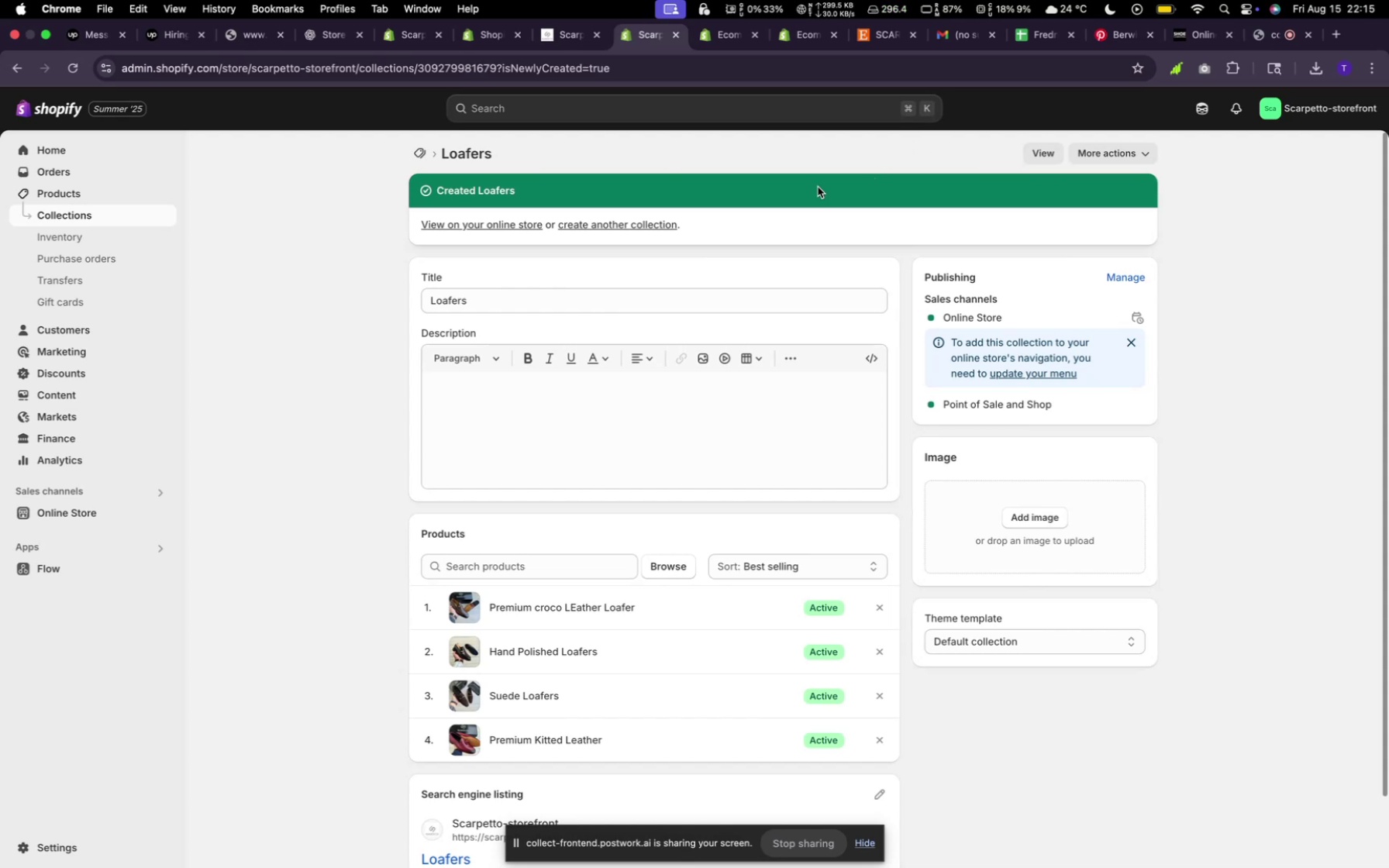 
wait(6.45)
 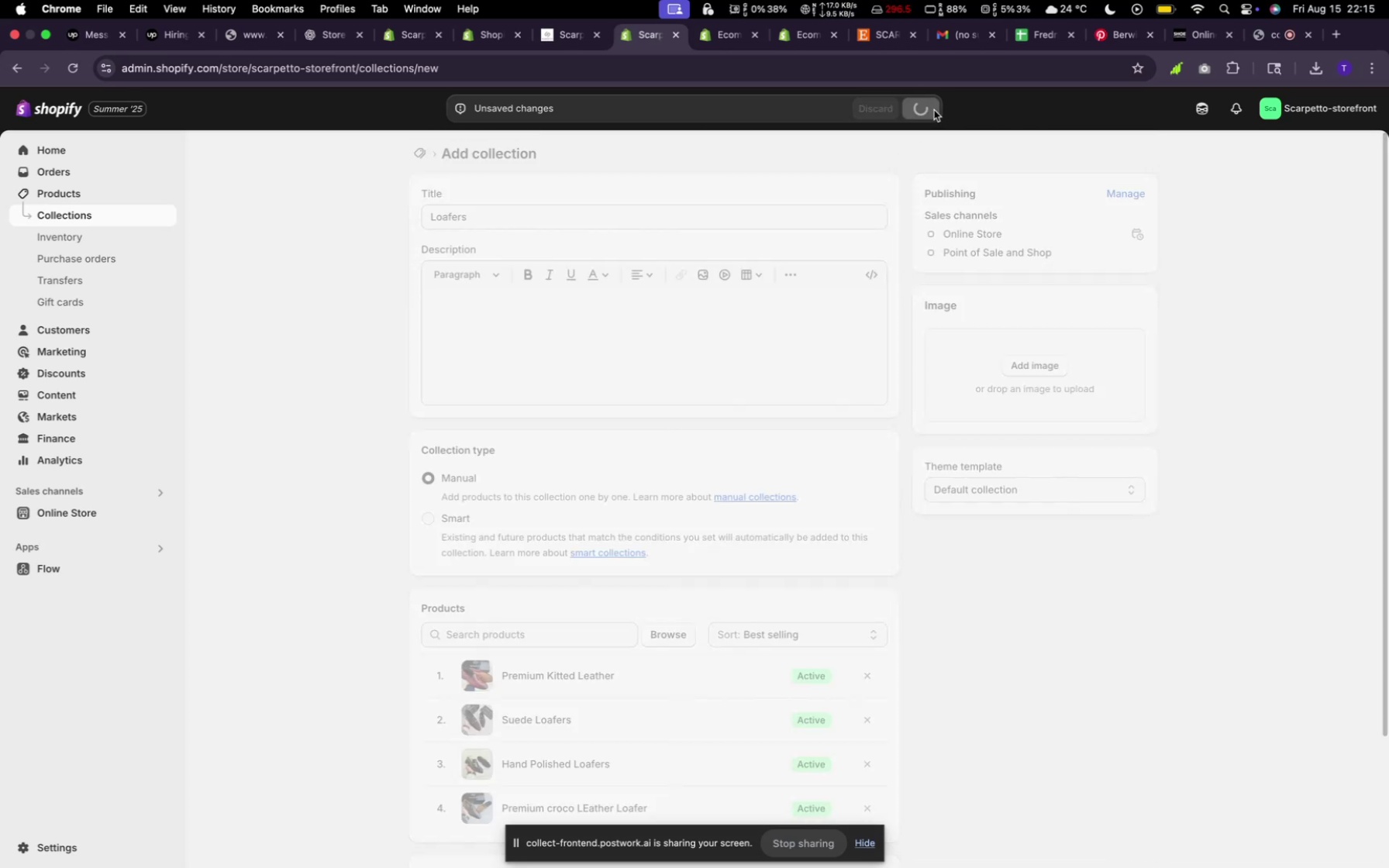 
left_click([422, 153])
 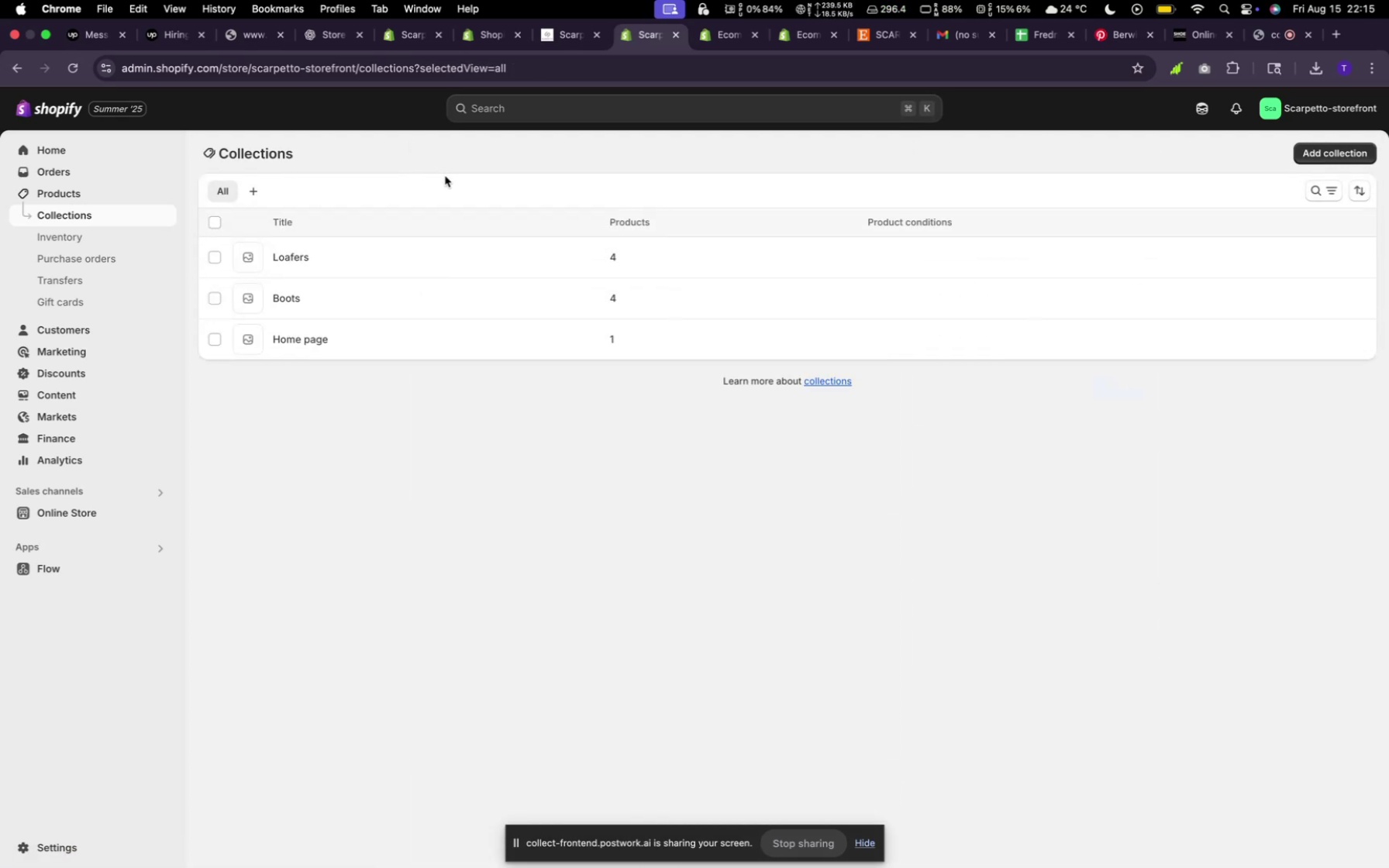 
wait(11.04)
 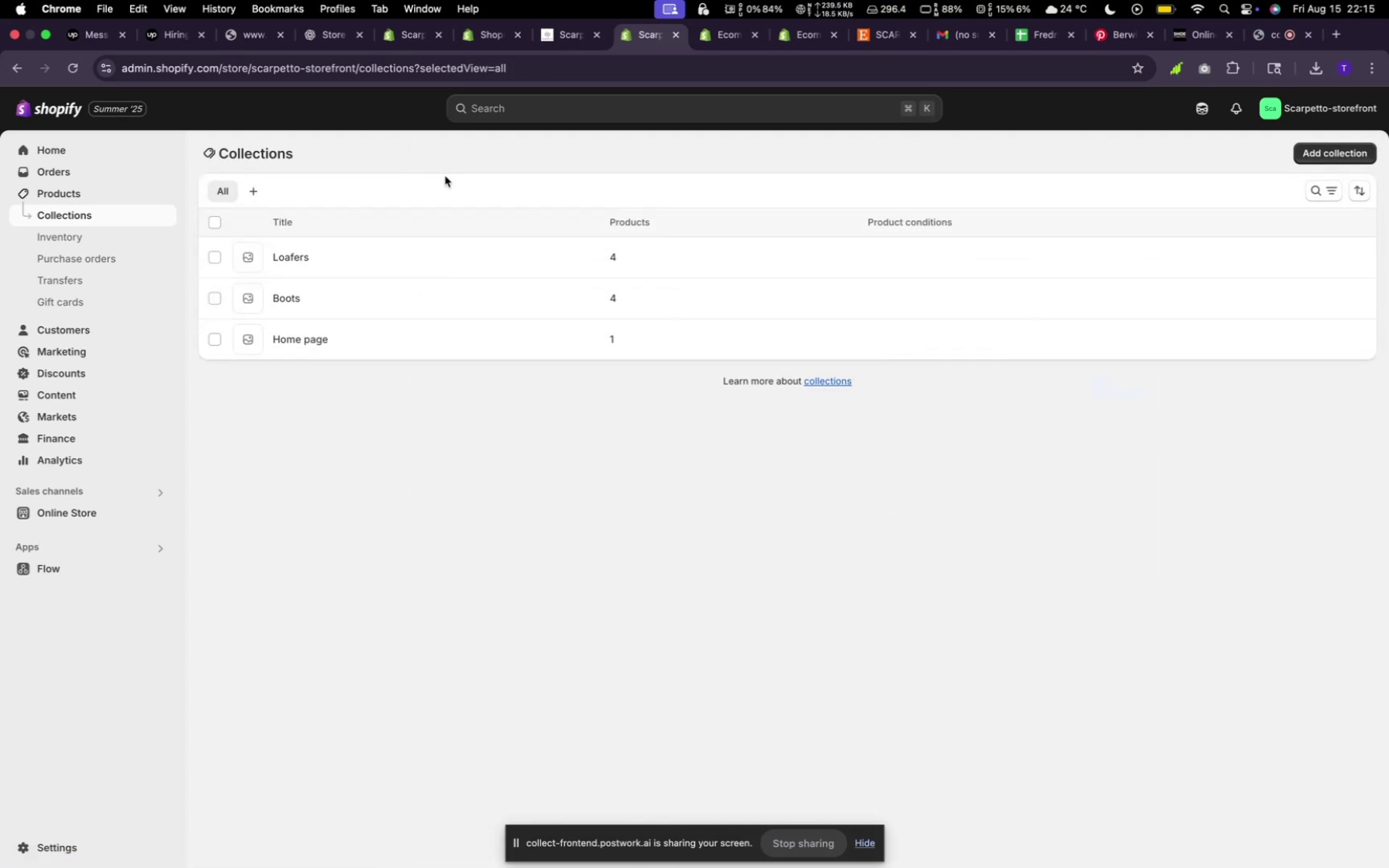 
left_click([98, 198])
 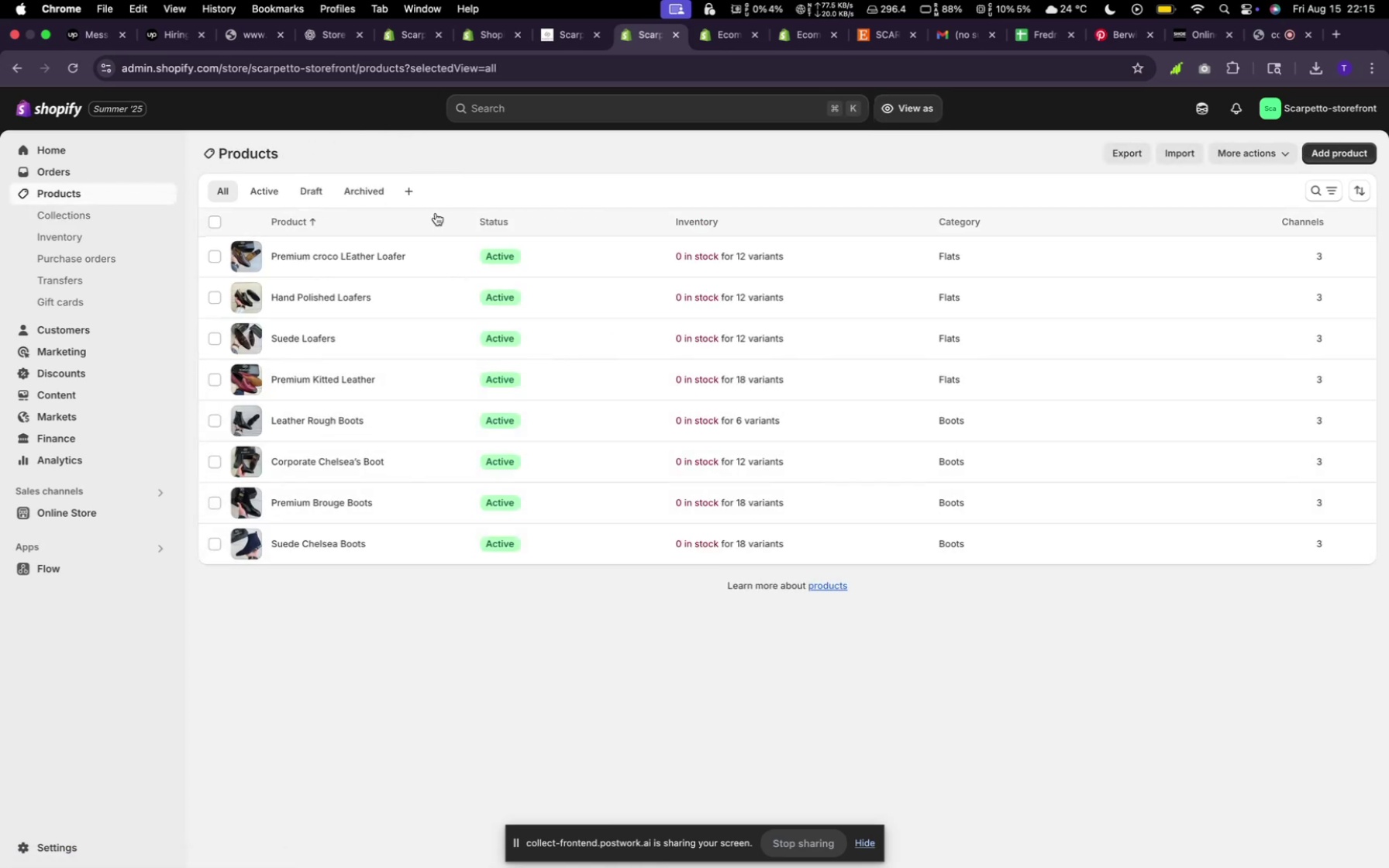 
wait(7.55)
 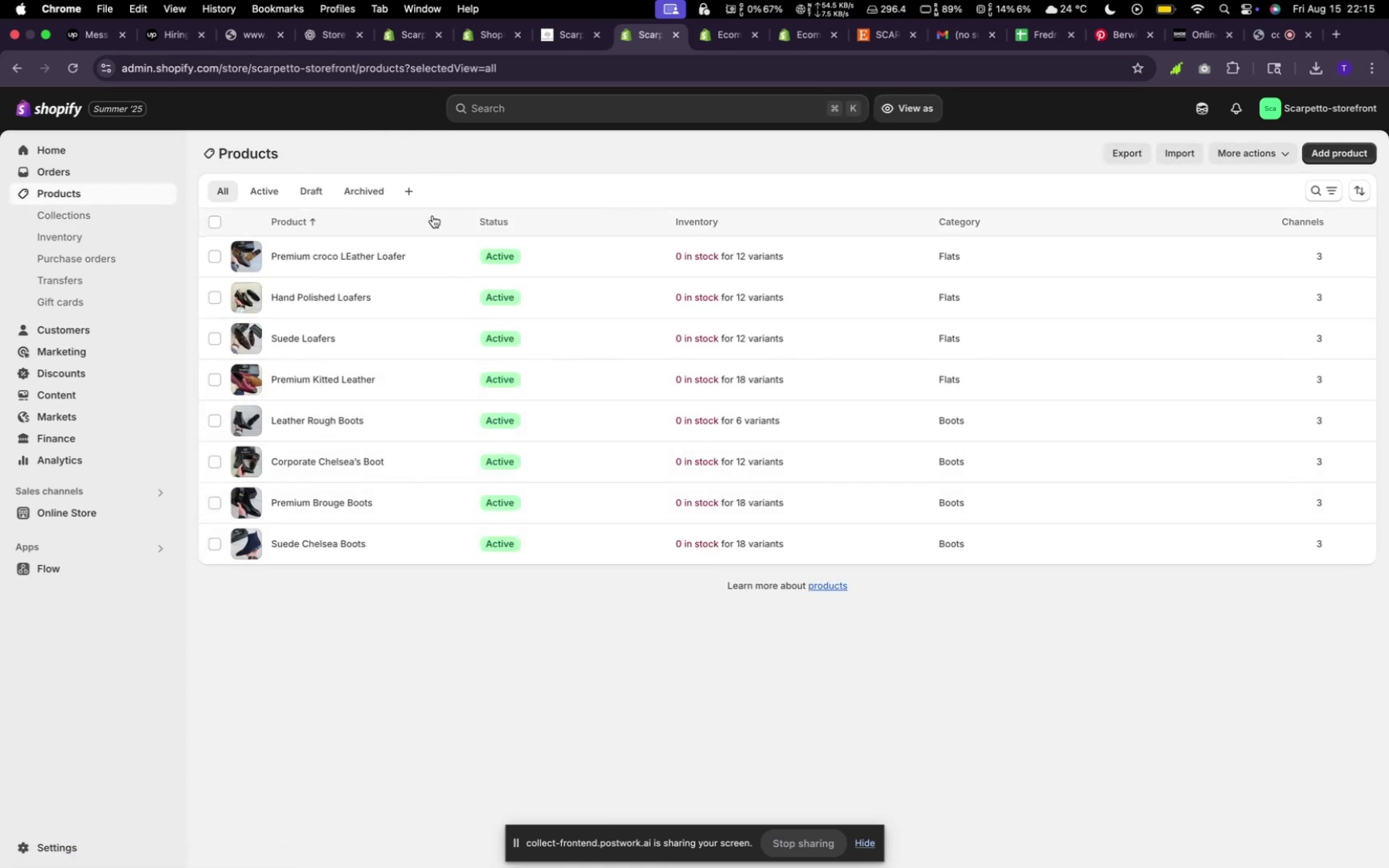 
left_click([893, 36])
 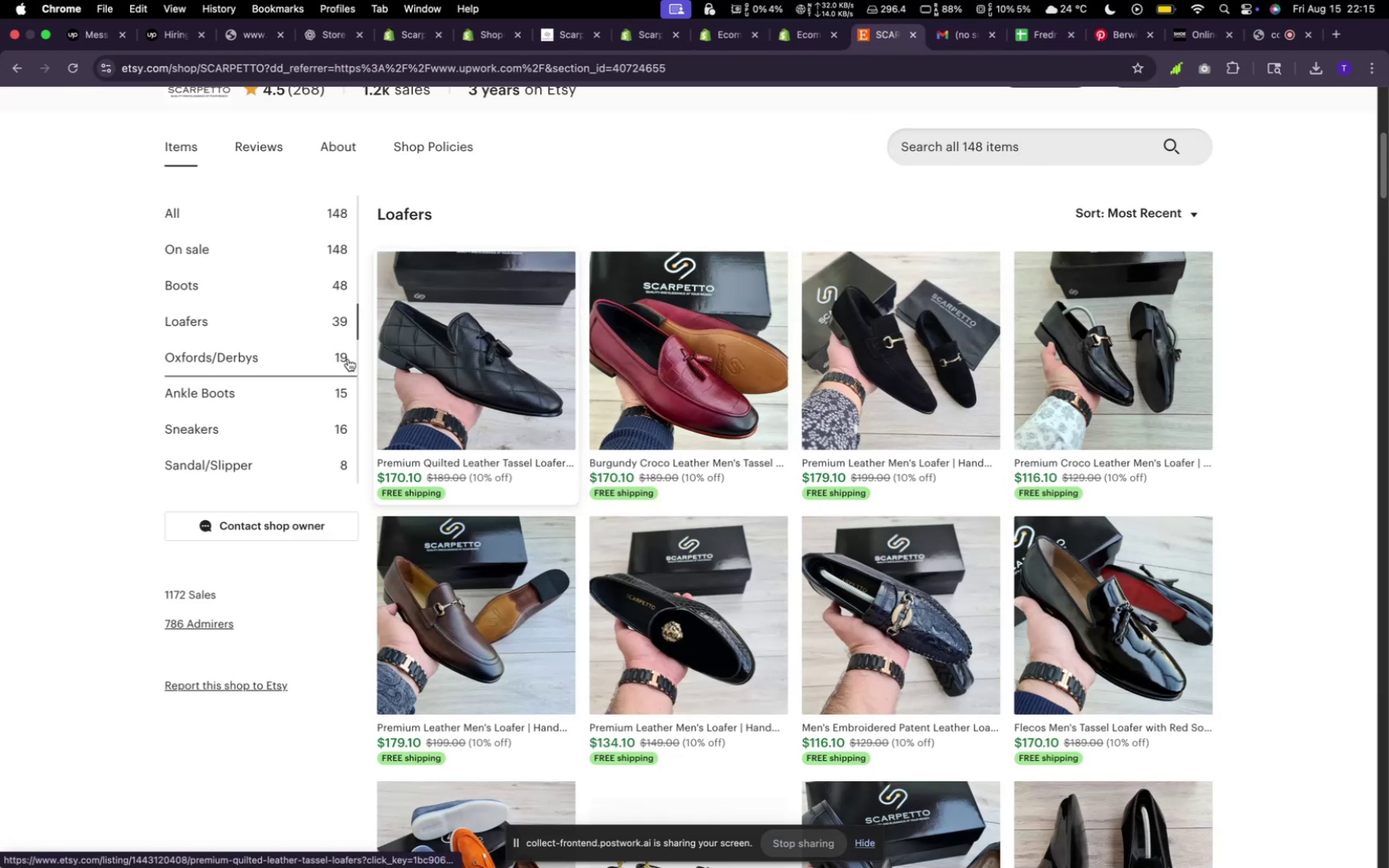 
left_click([315, 360])
 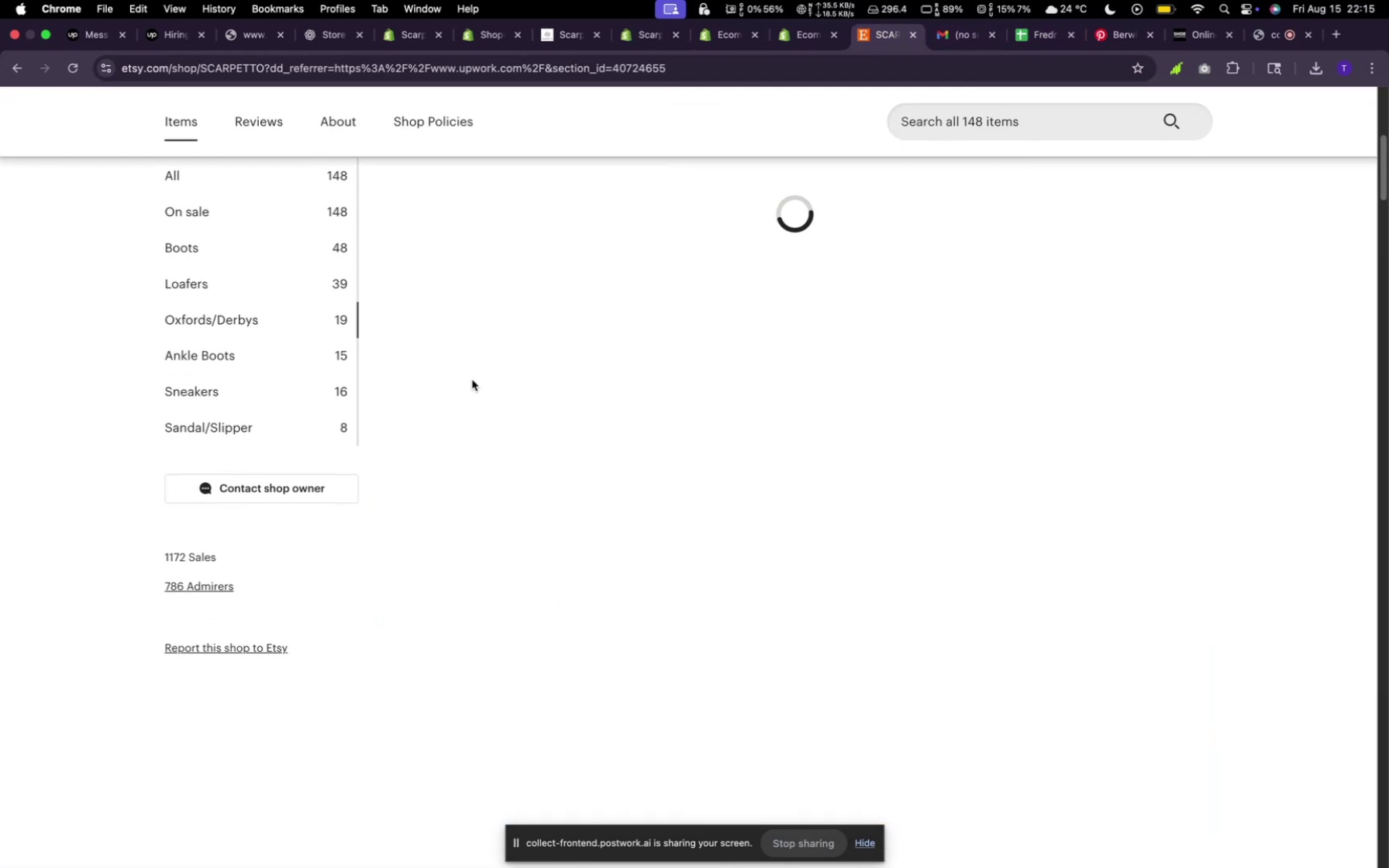 
mouse_move([658, 362])
 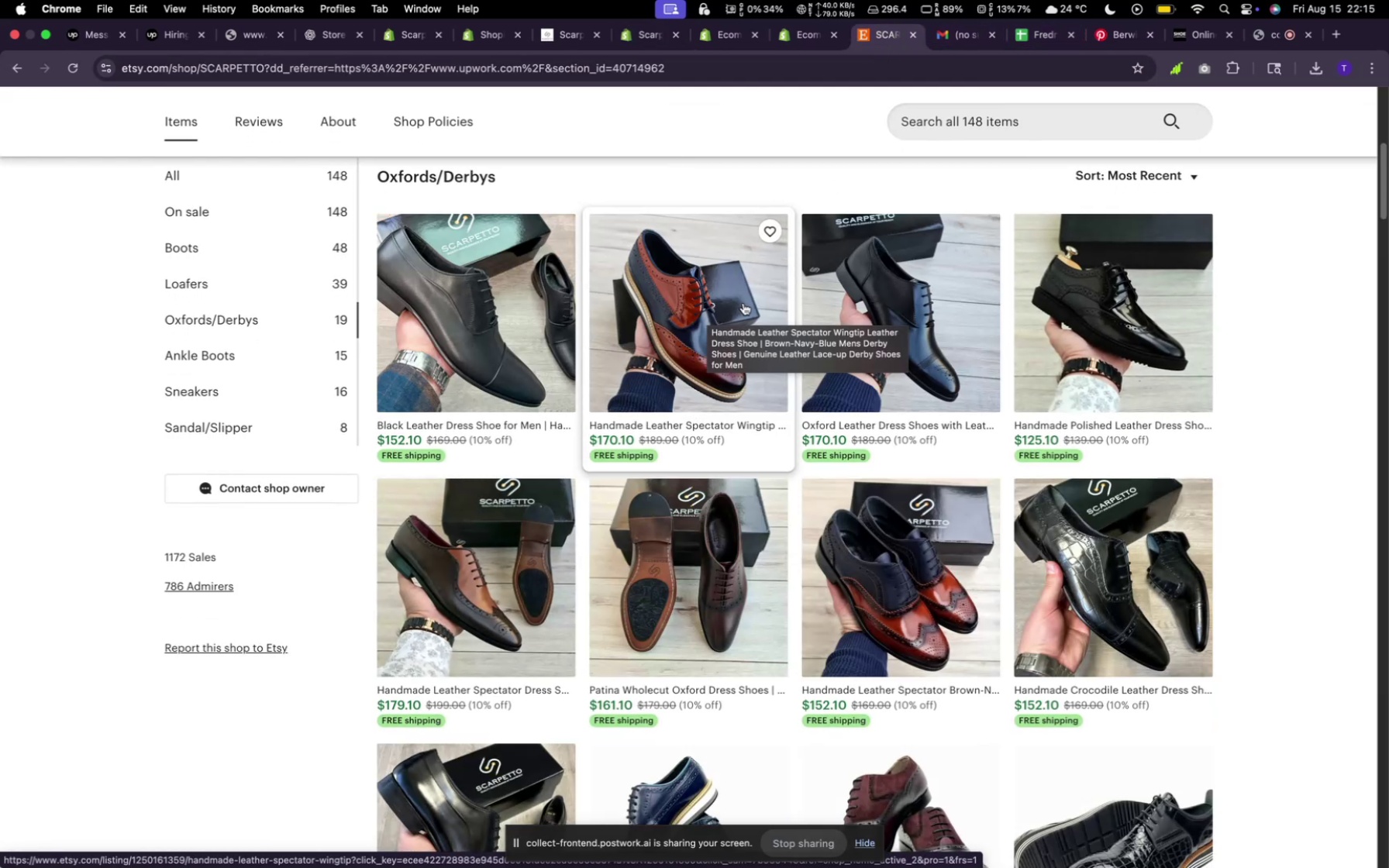 
wait(5.95)
 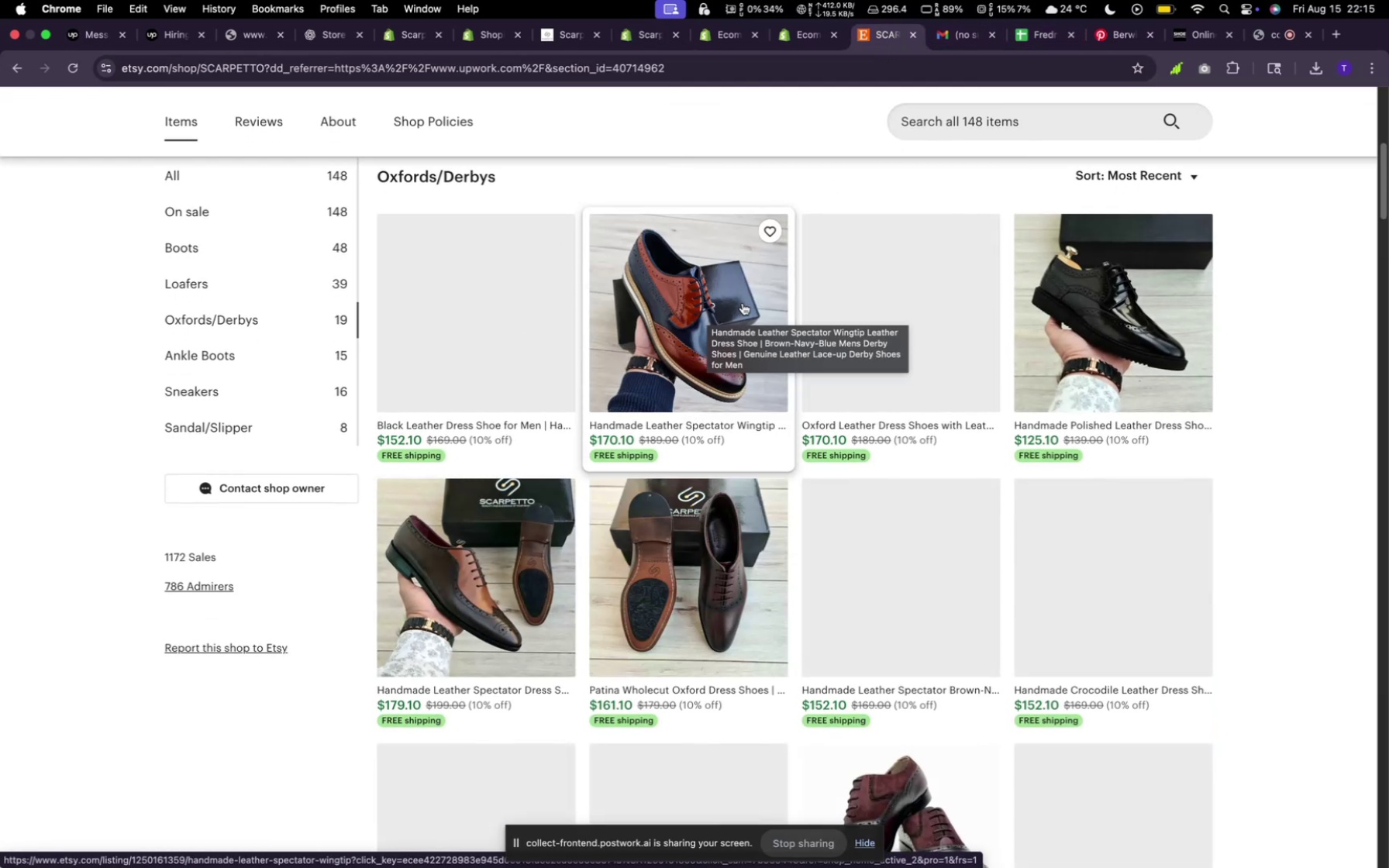 
scroll: coordinate [770, 420], scroll_direction: down, amount: 28.0
 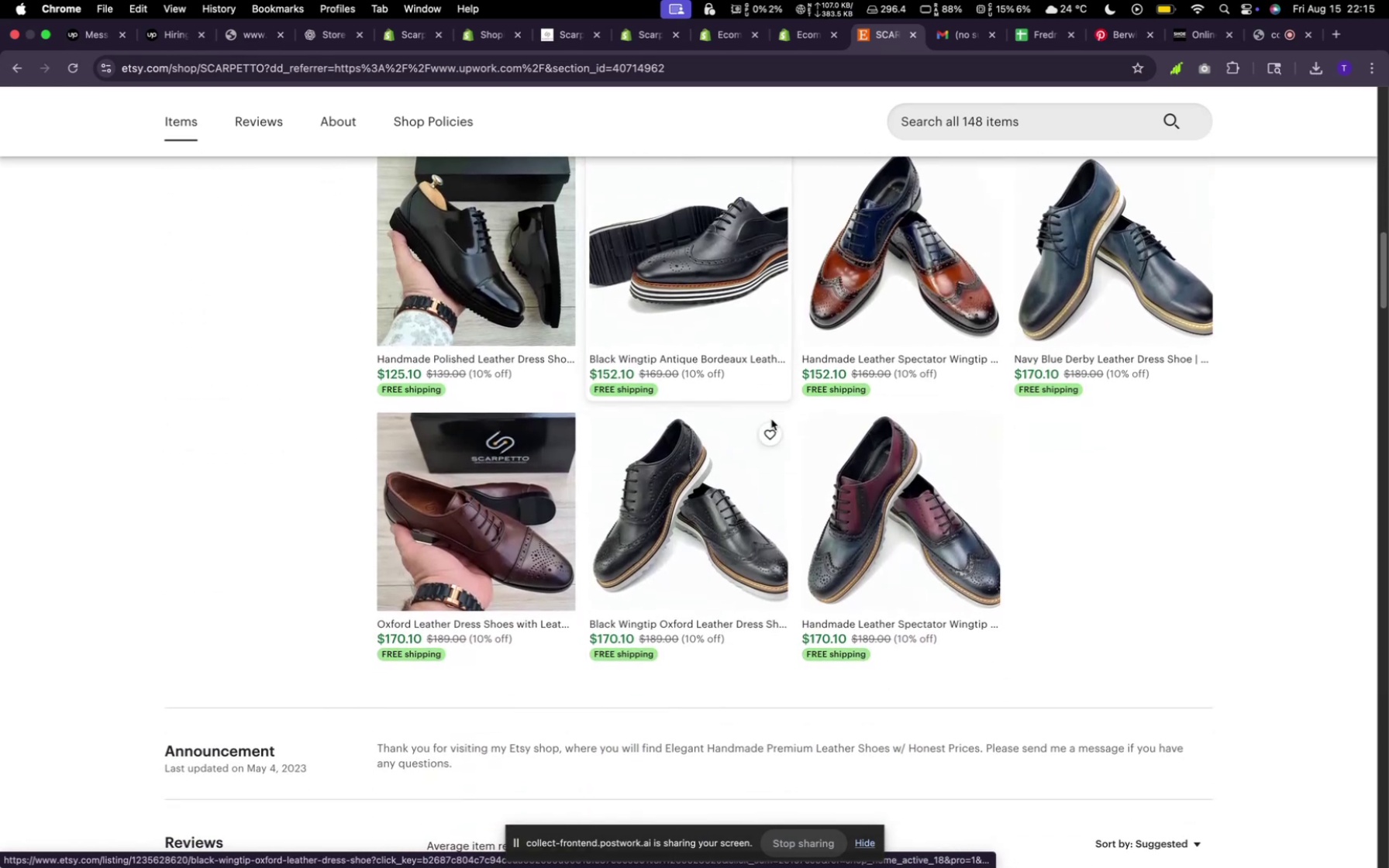 
scroll: coordinate [772, 419], scroll_direction: up, amount: 24.0
 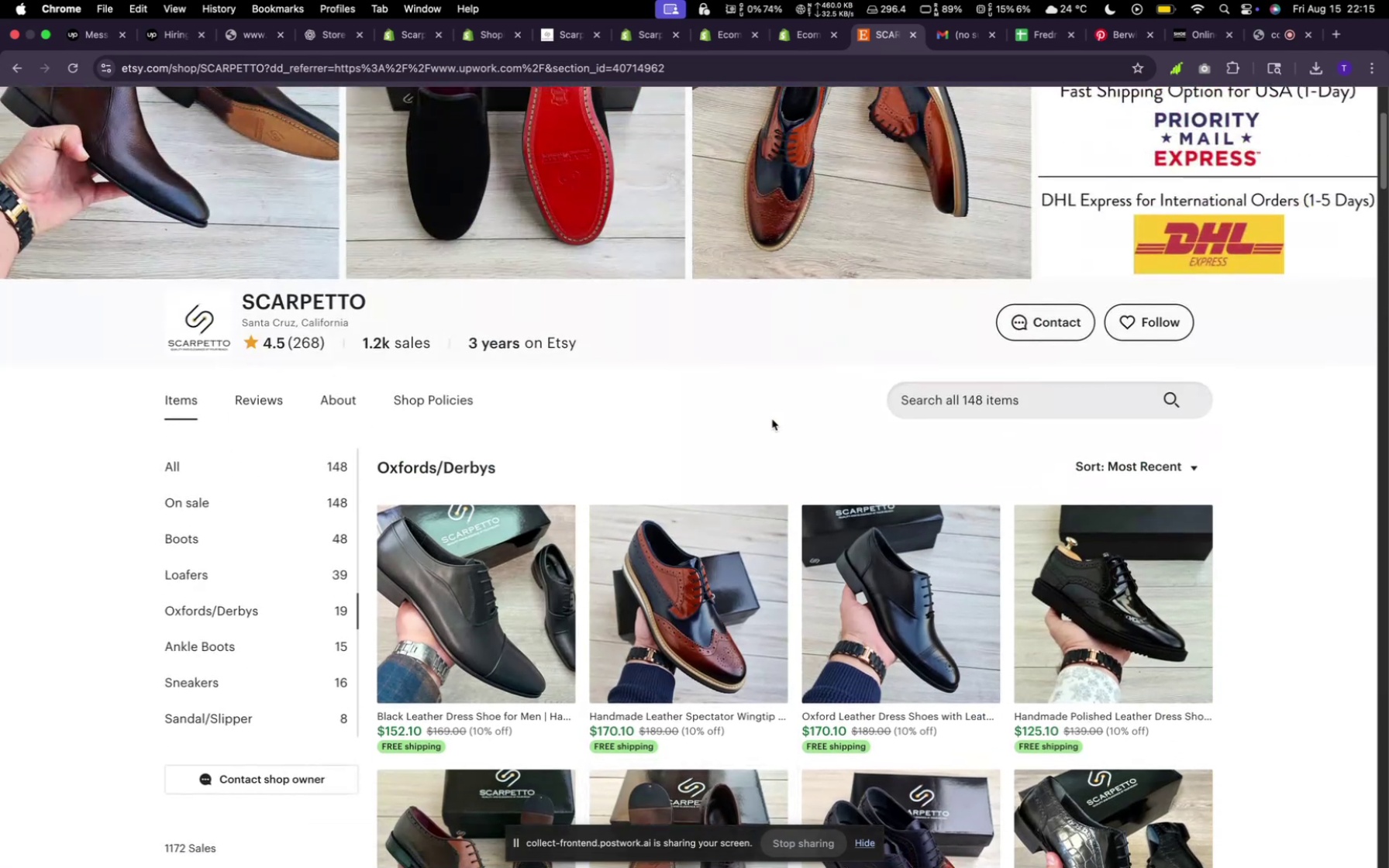 
scroll: coordinate [772, 419], scroll_direction: down, amount: 8.0
 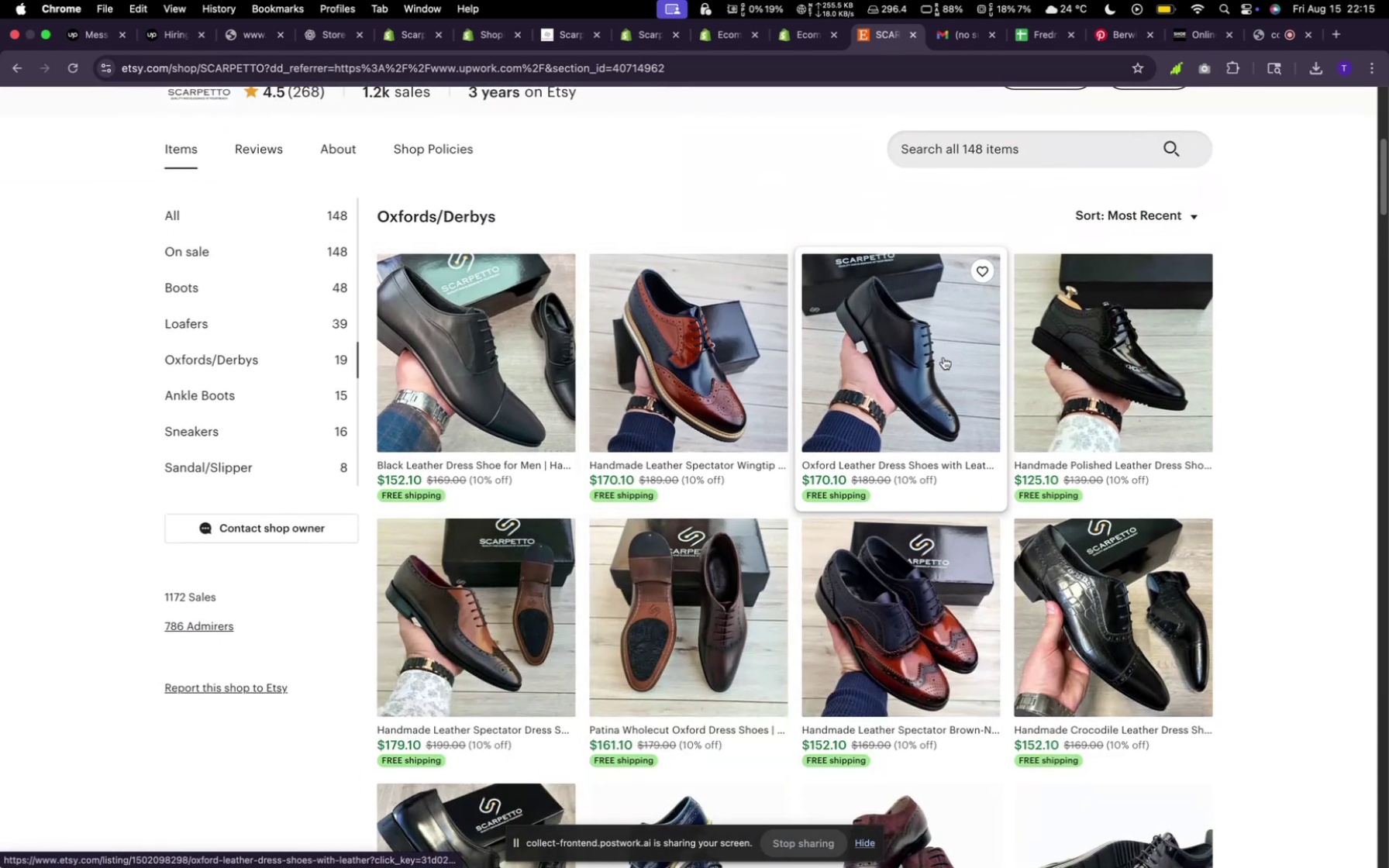 
wait(5.12)
 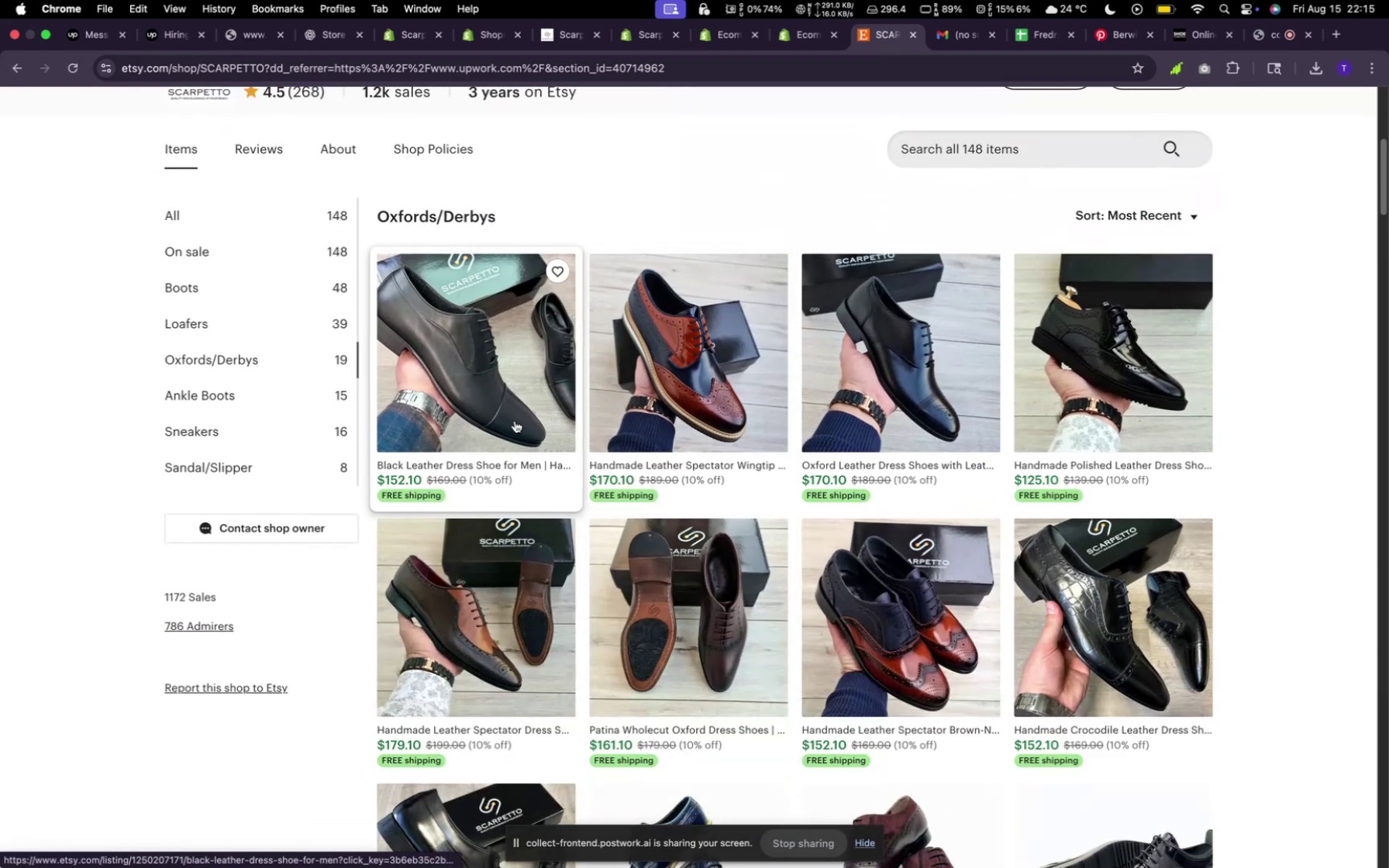 
scroll: coordinate [709, 497], scroll_direction: down, amount: 15.0
 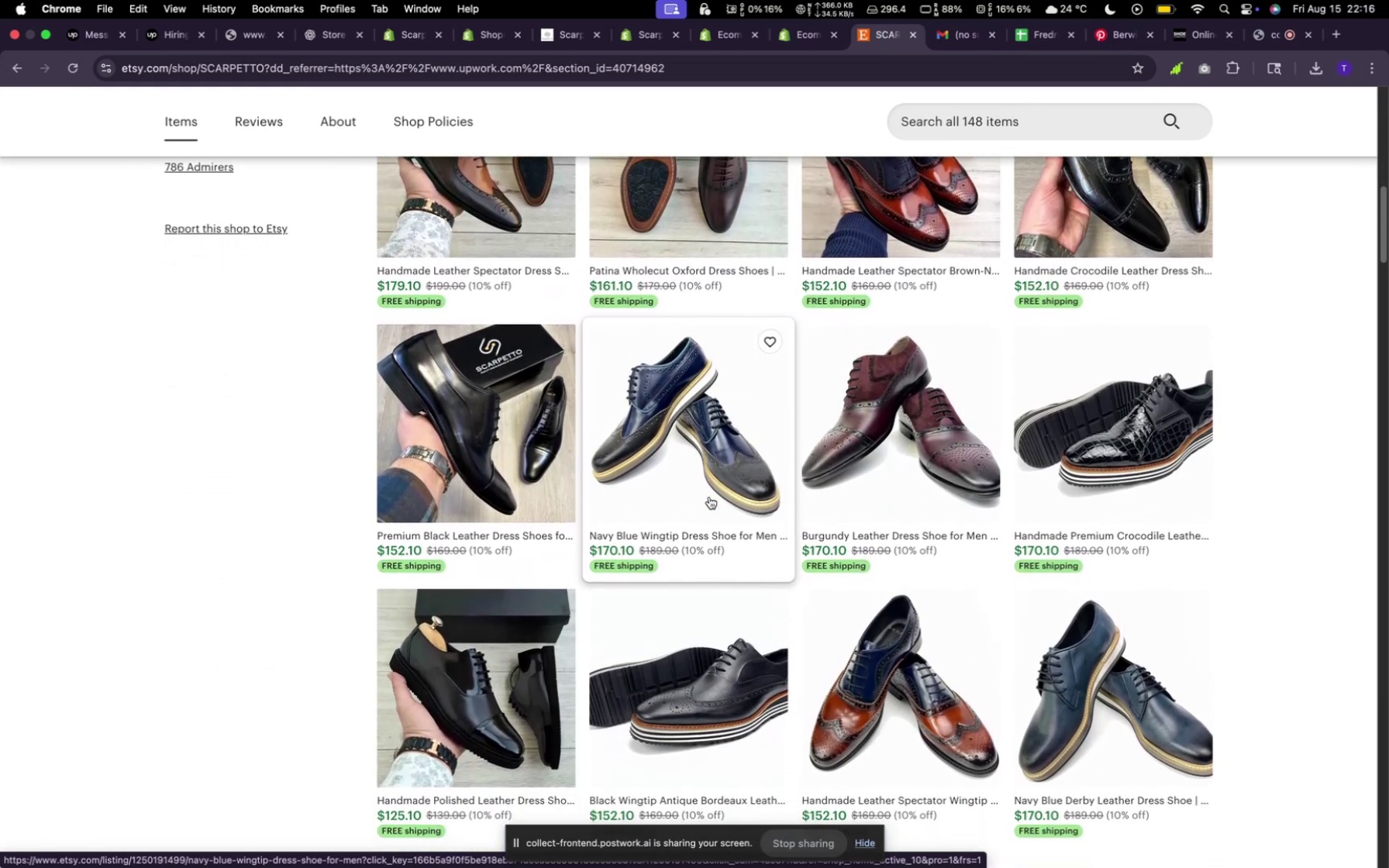 
scroll: coordinate [709, 497], scroll_direction: up, amount: 12.0
 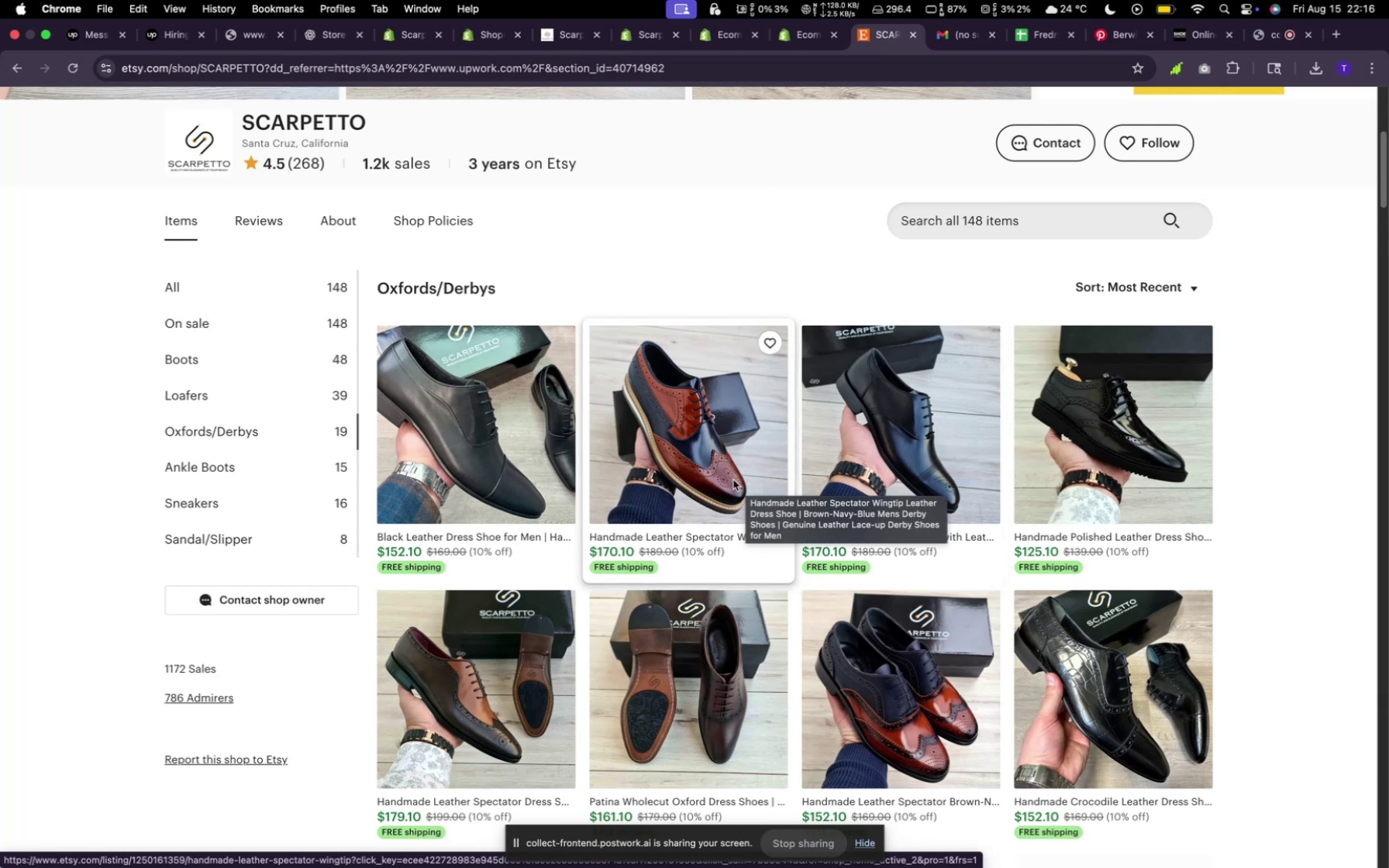 
wait(16.87)
 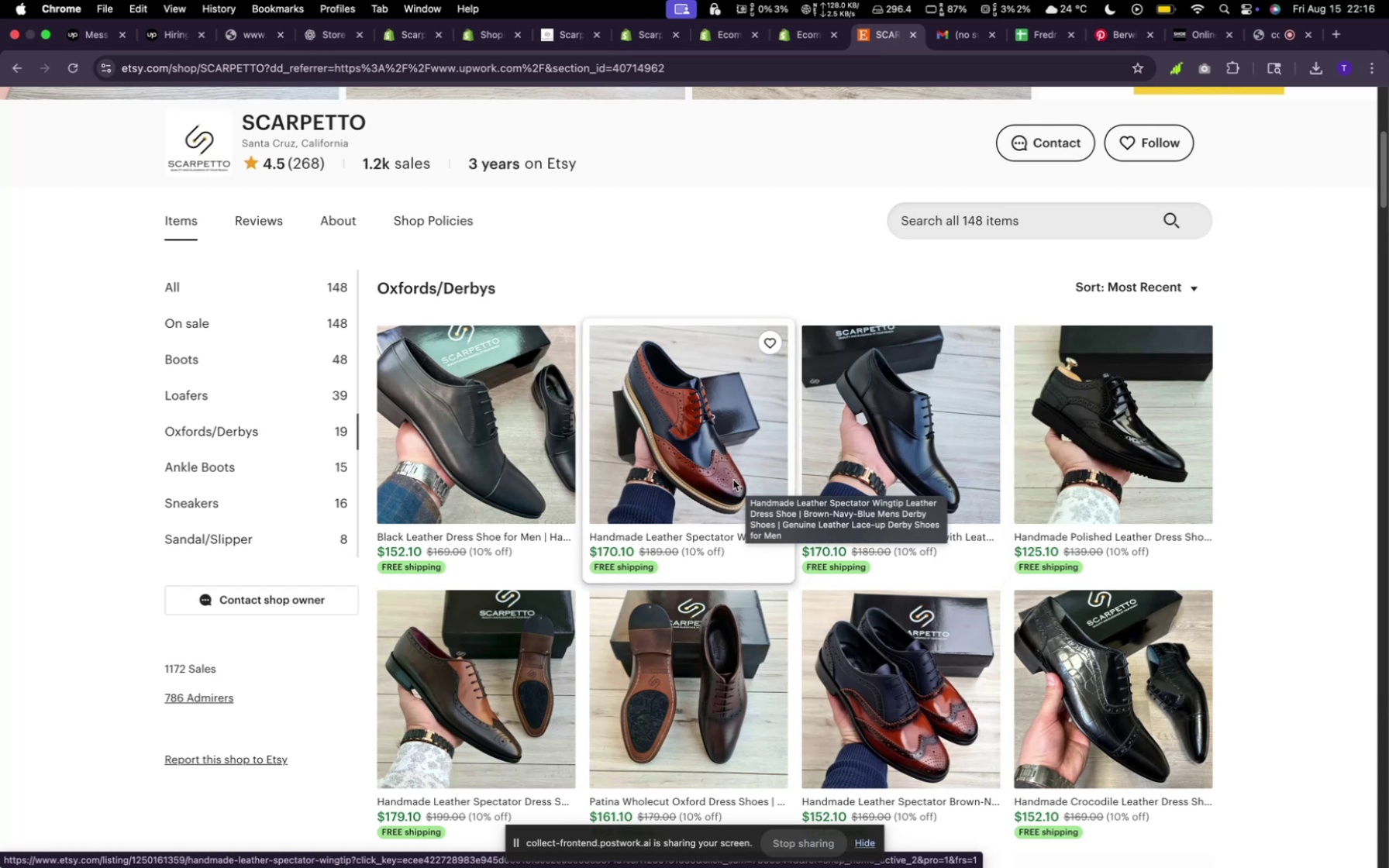 
scroll: coordinate [699, 484], scroll_direction: down, amount: 5.0
 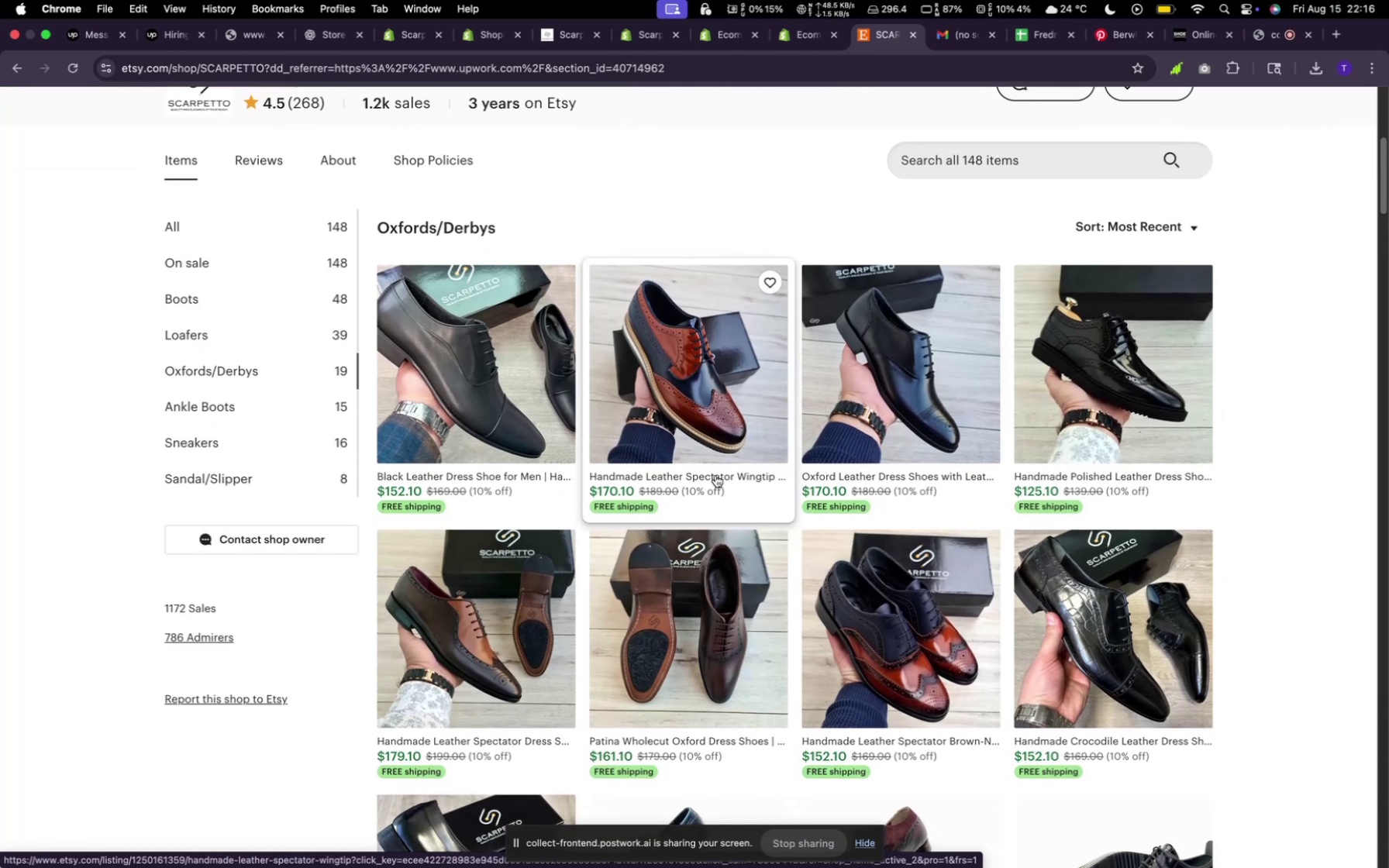 
mouse_move([739, 480])
 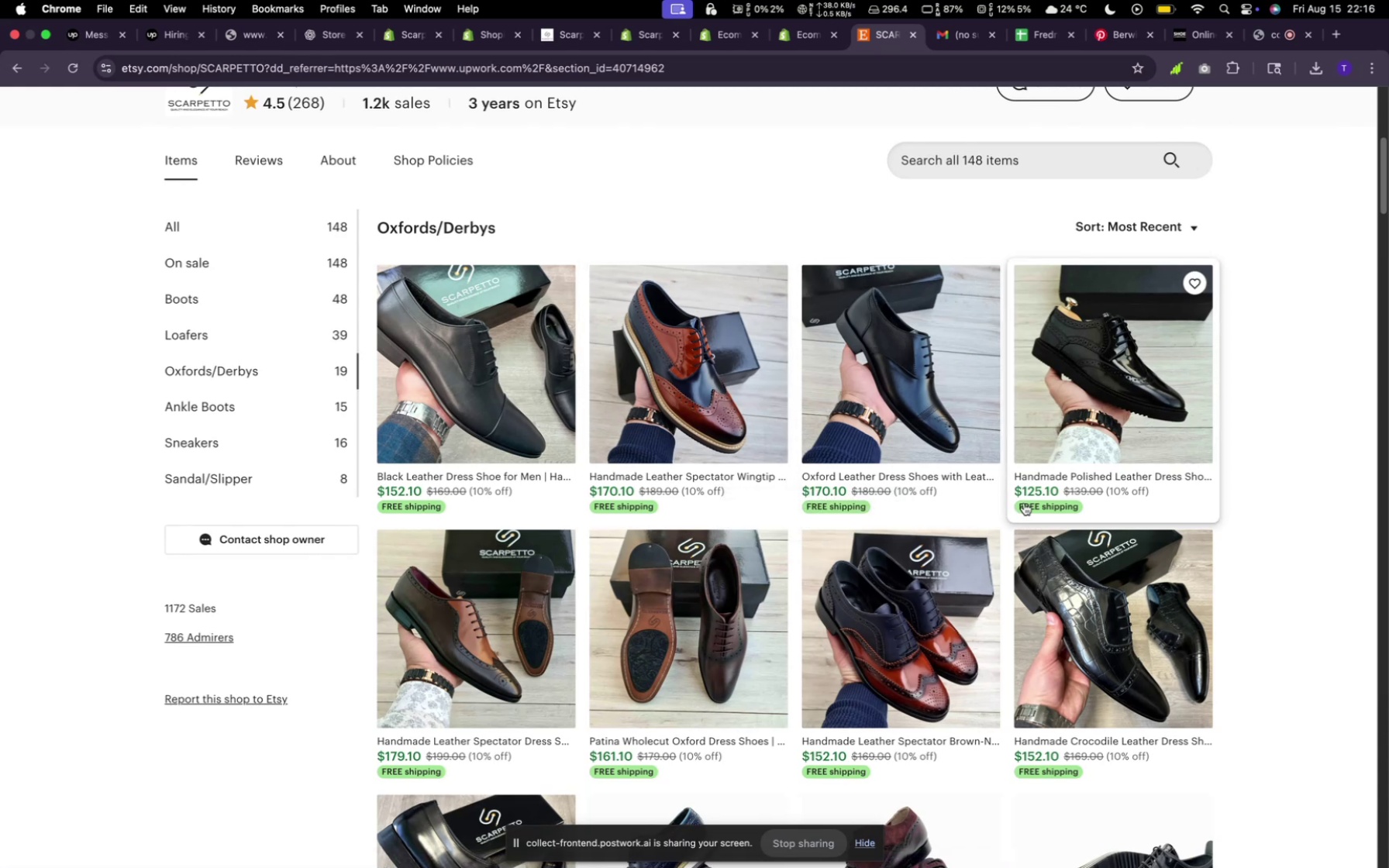 
scroll: coordinate [922, 433], scroll_direction: down, amount: 8.0
 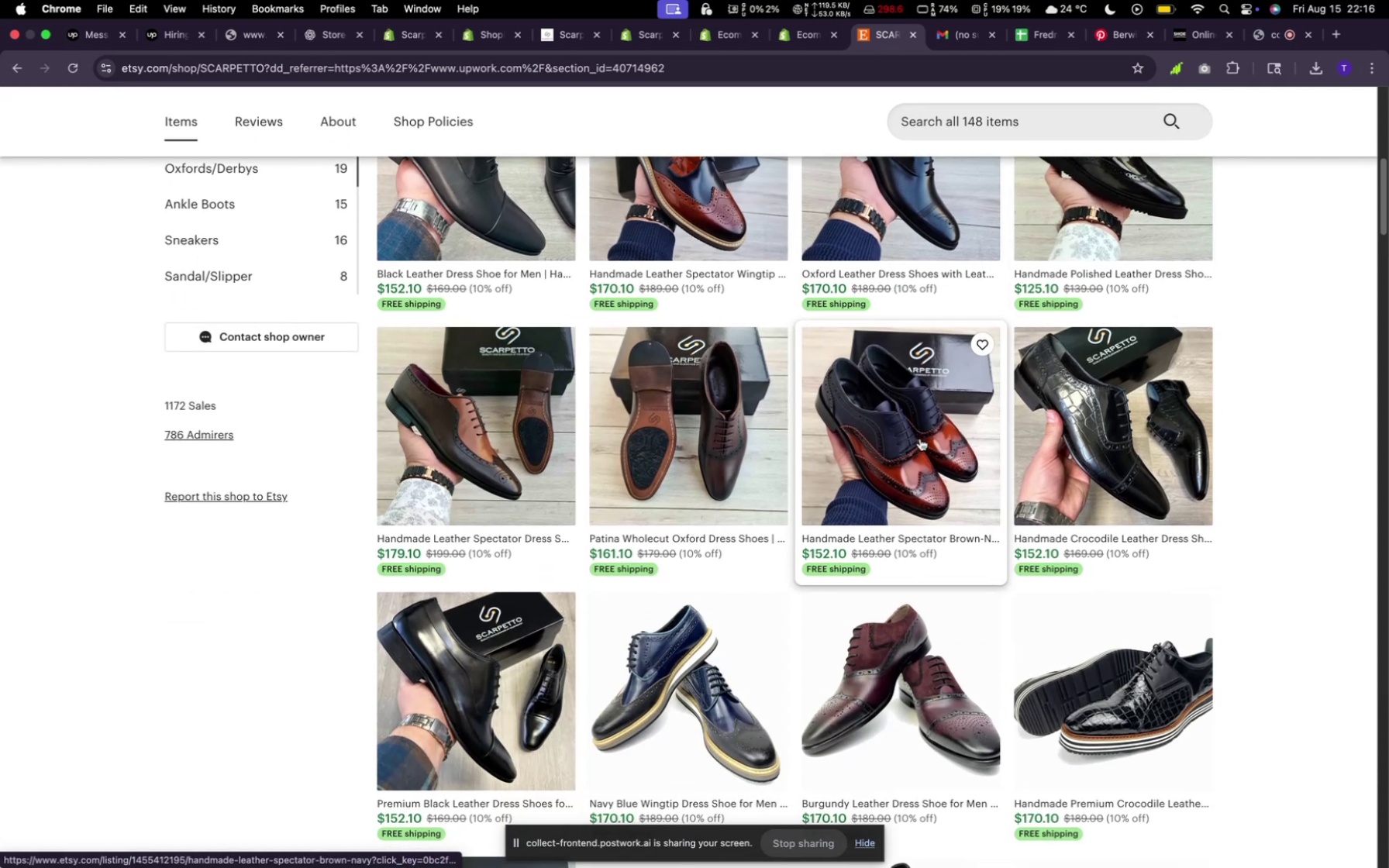 
scroll: coordinate [920, 440], scroll_direction: up, amount: 5.0
 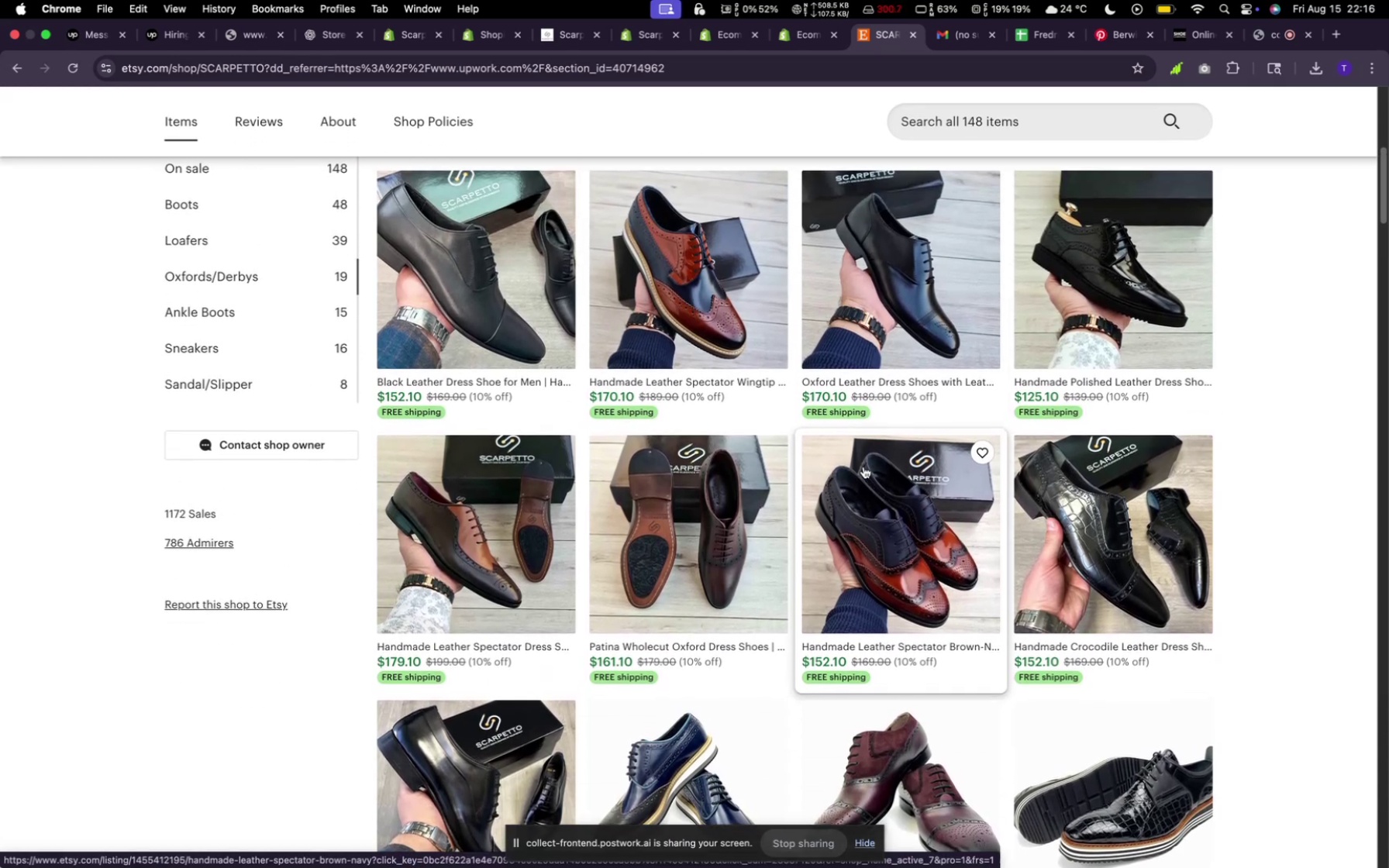 
scroll: coordinate [806, 565], scroll_direction: down, amount: 22.0
 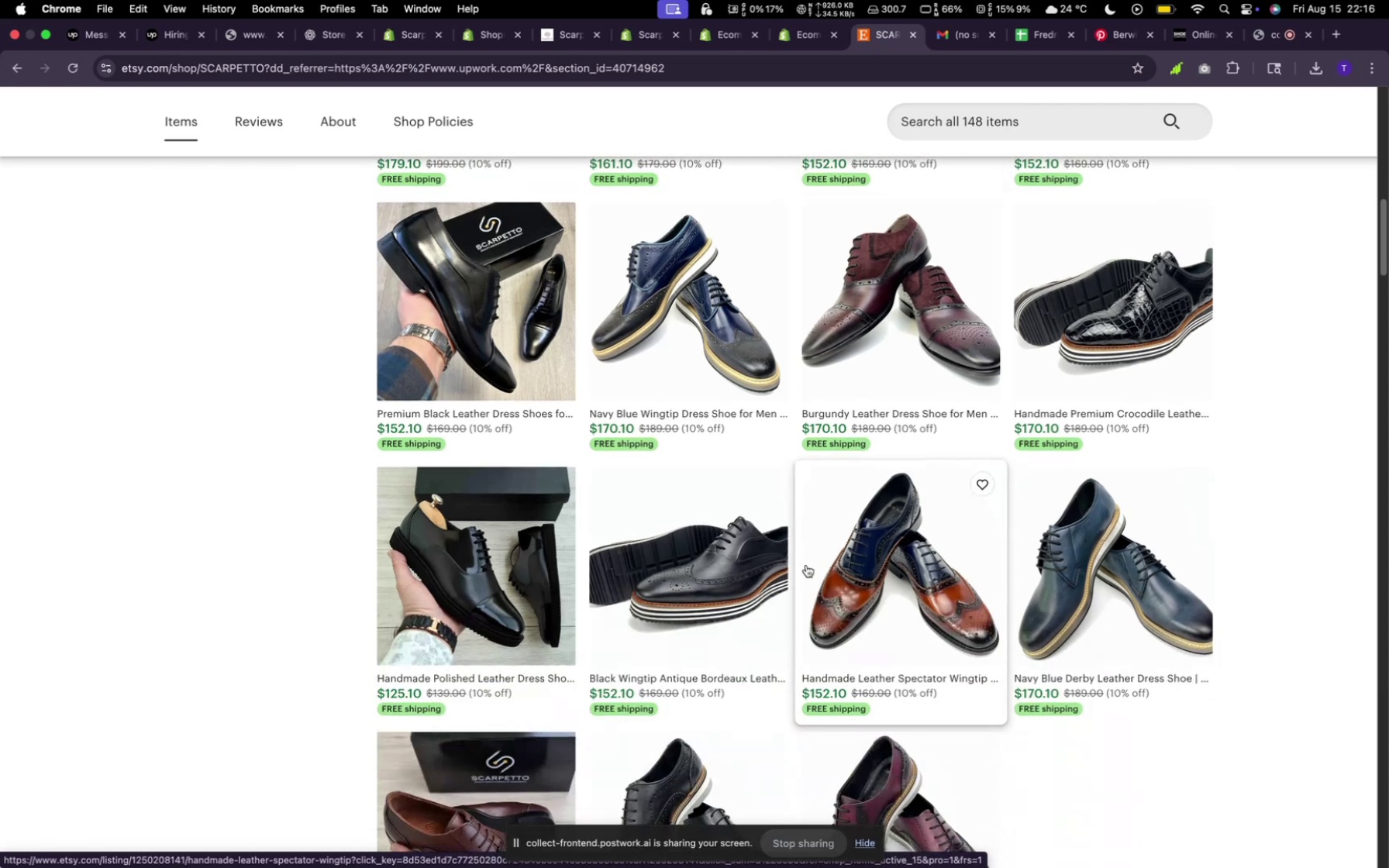 
scroll: coordinate [806, 565], scroll_direction: up, amount: 10.0
 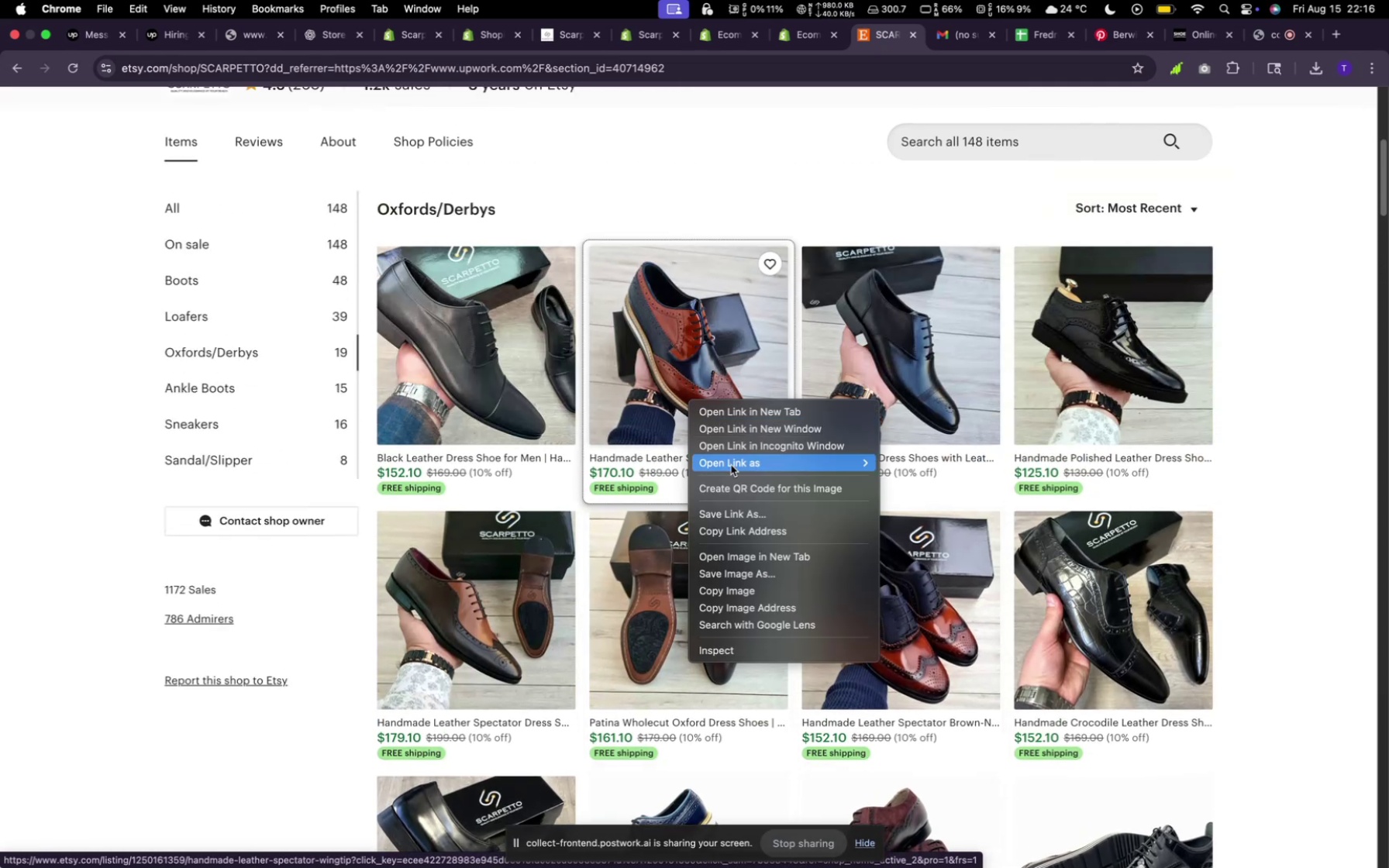 
left_click([736, 571])
 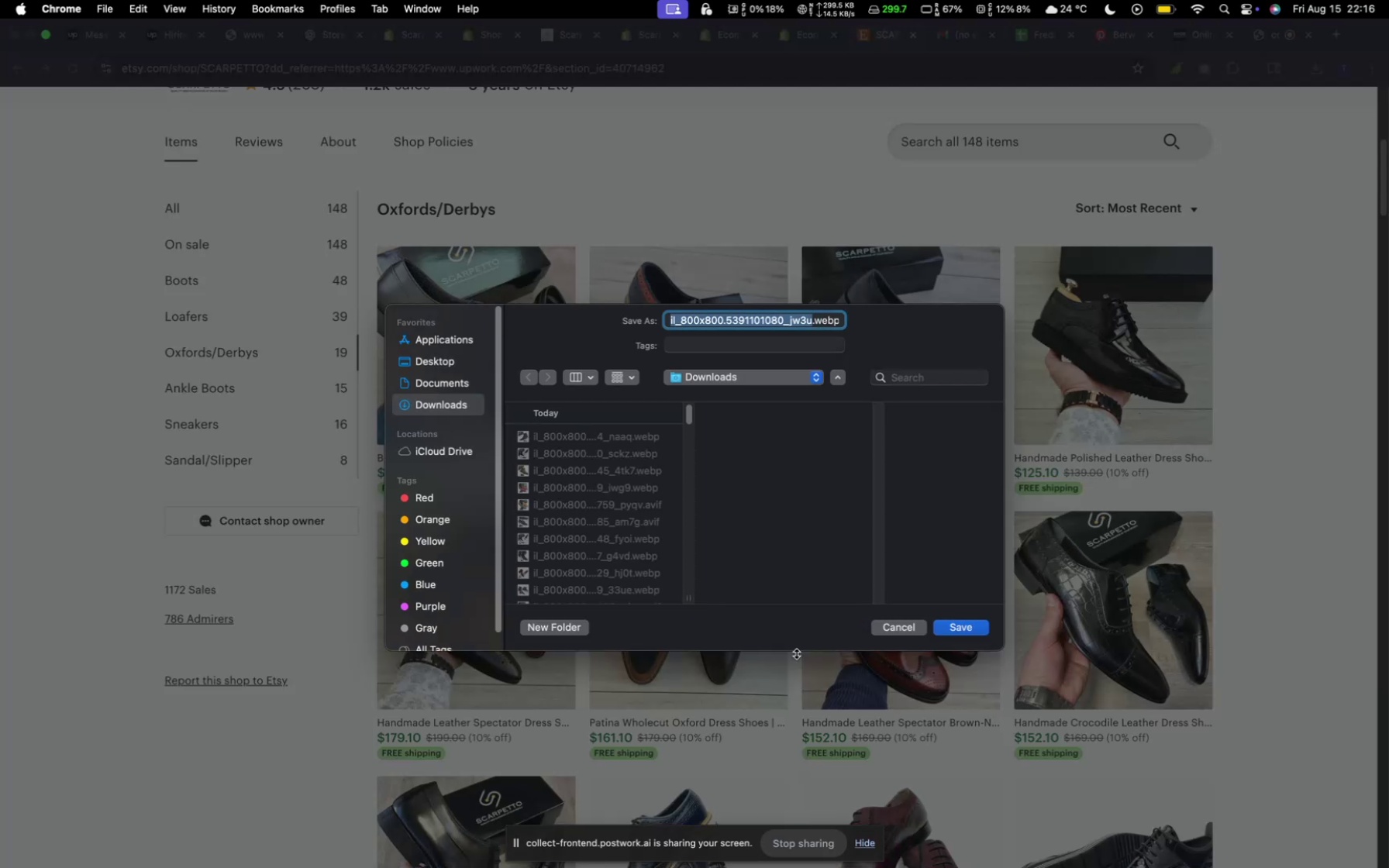 
left_click([944, 626])
 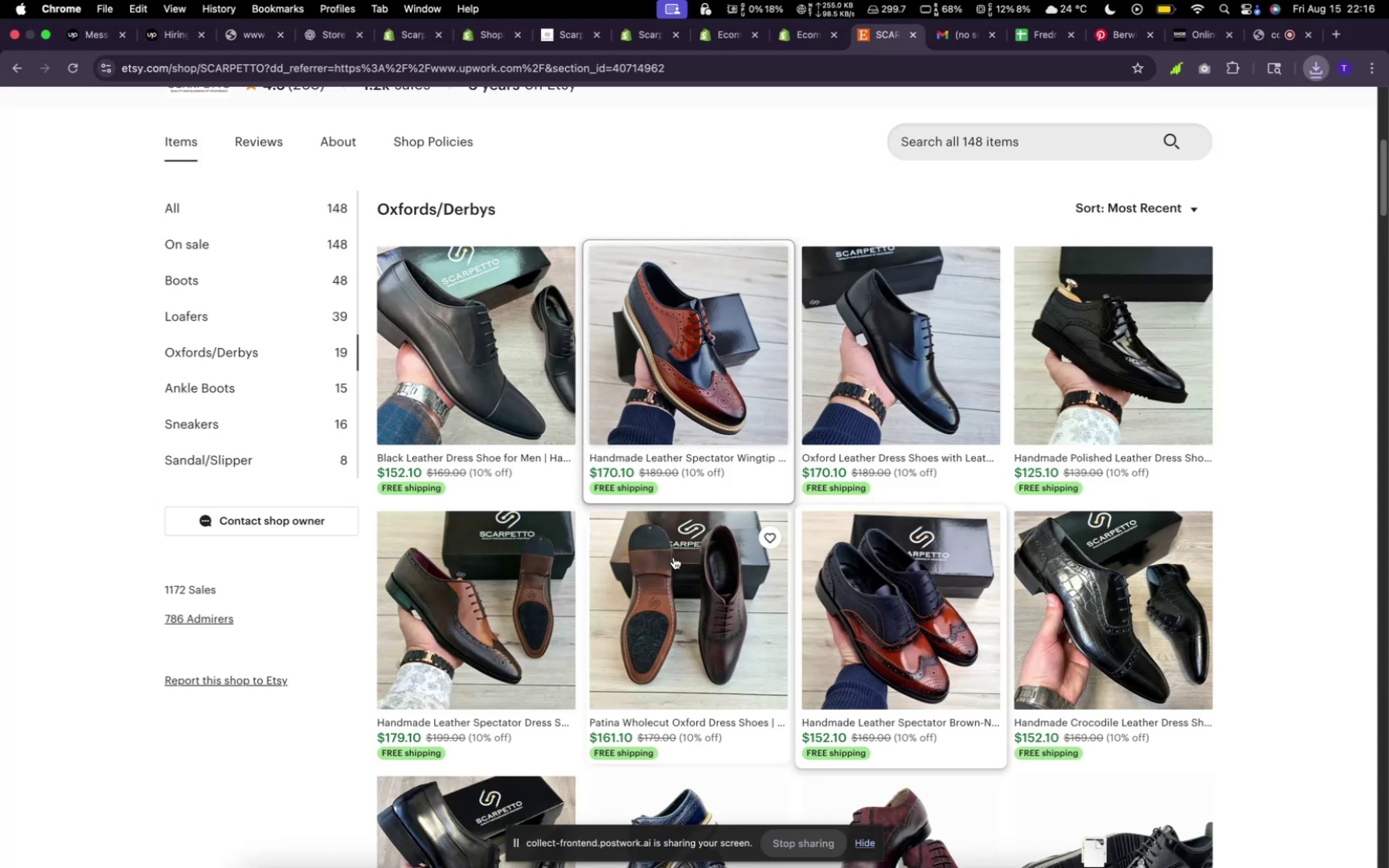 
scroll: coordinate [674, 547], scroll_direction: down, amount: 15.0
 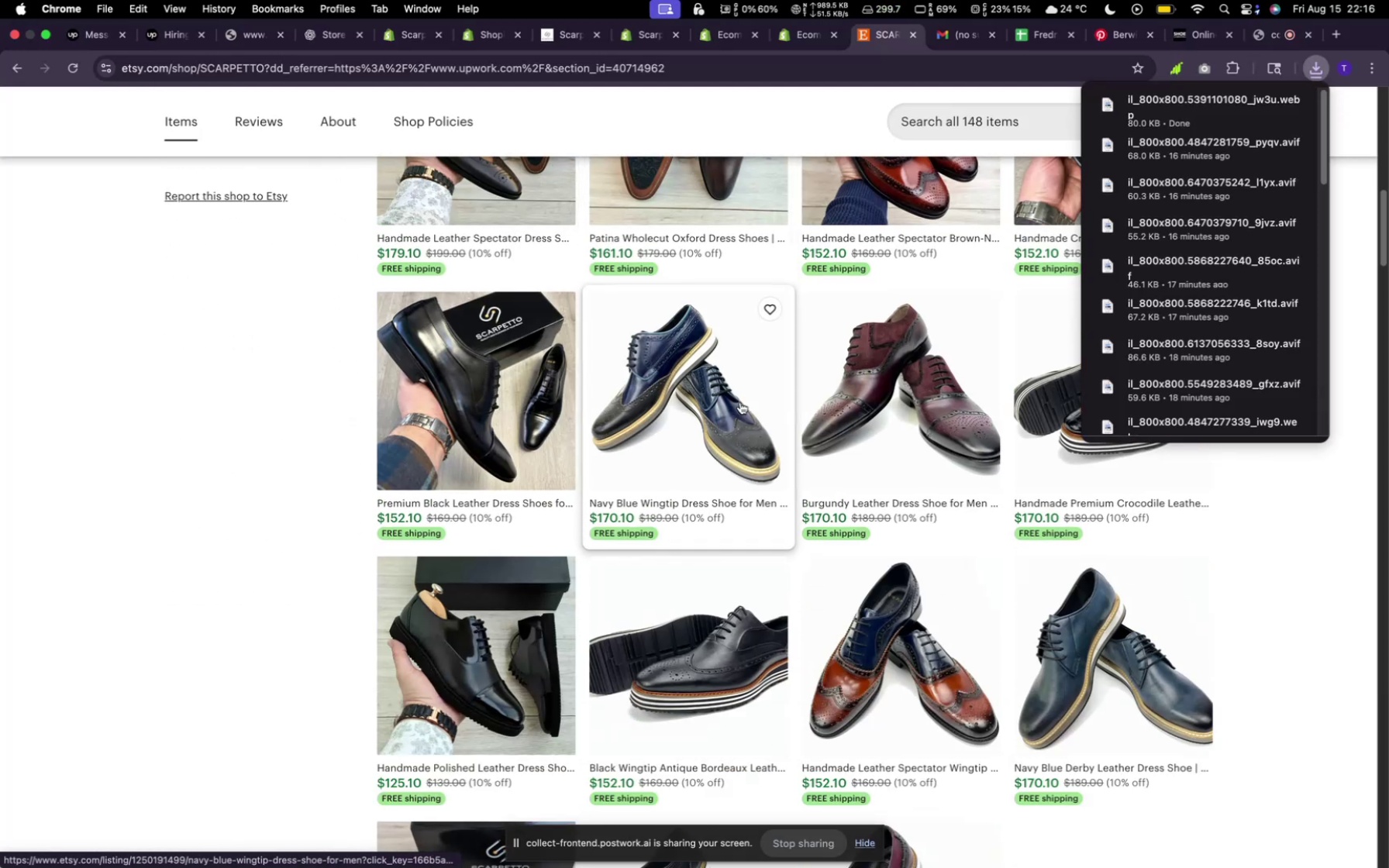 
right_click([740, 401])
 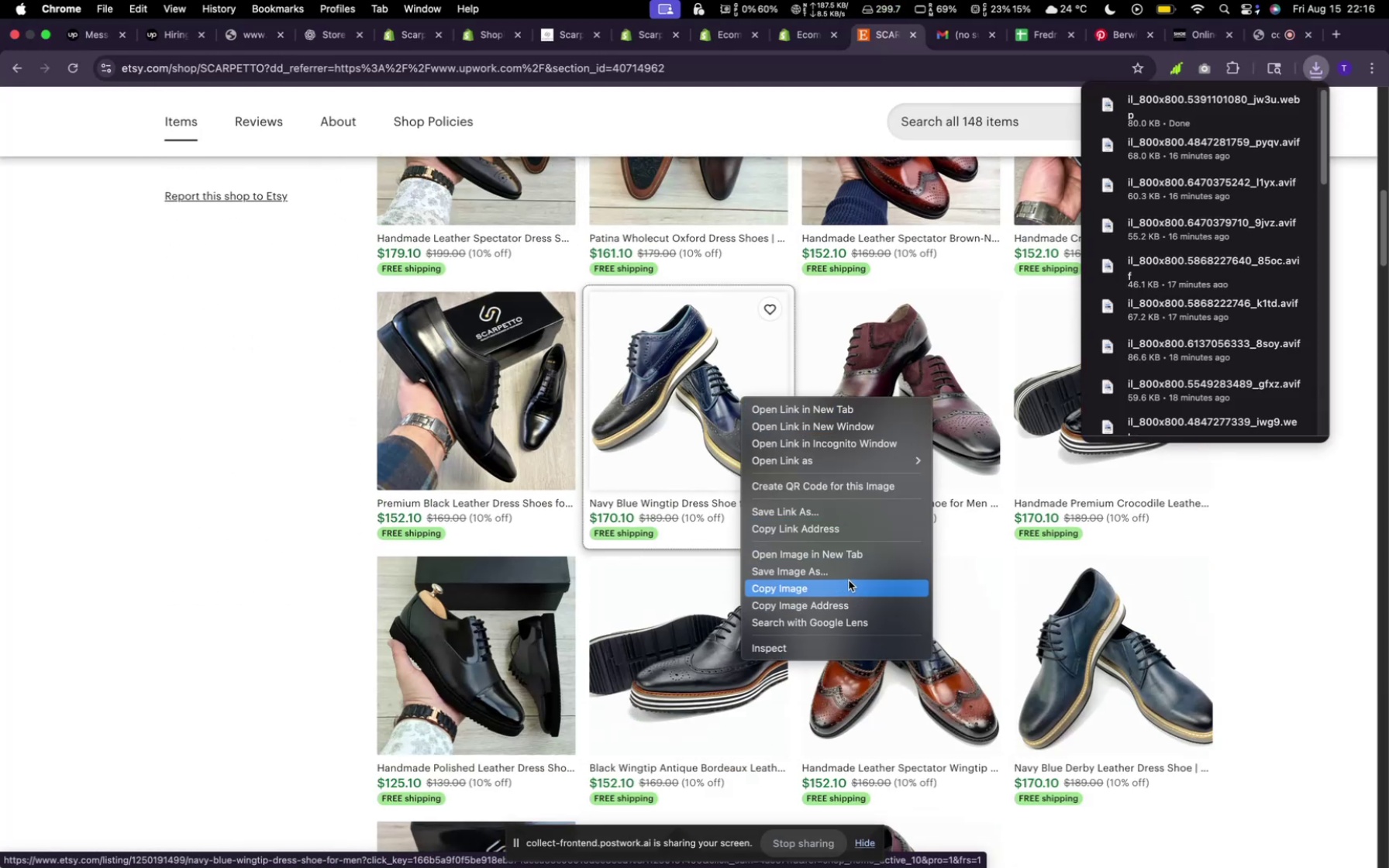 
left_click([848, 574])
 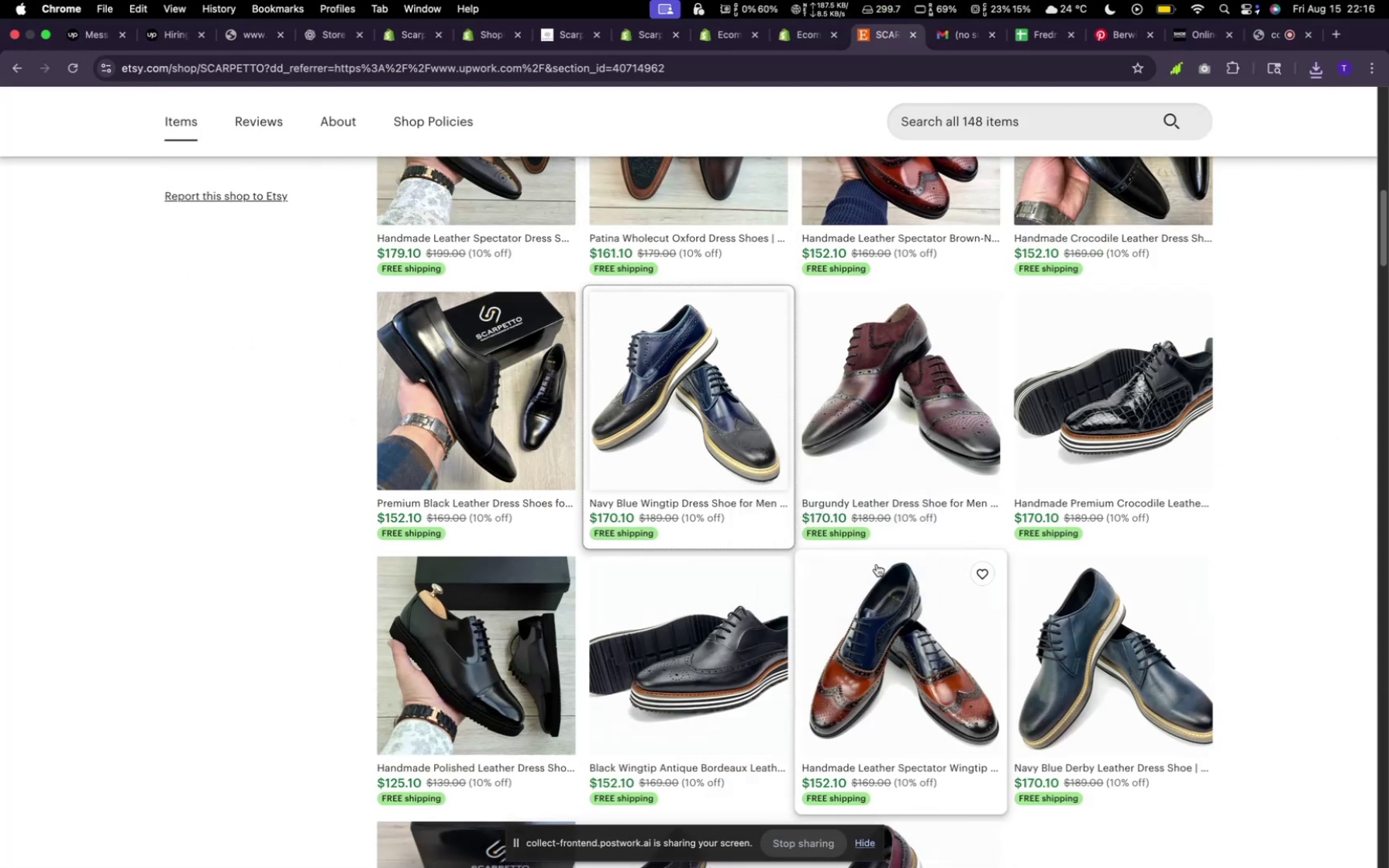 
mouse_move([924, 581])
 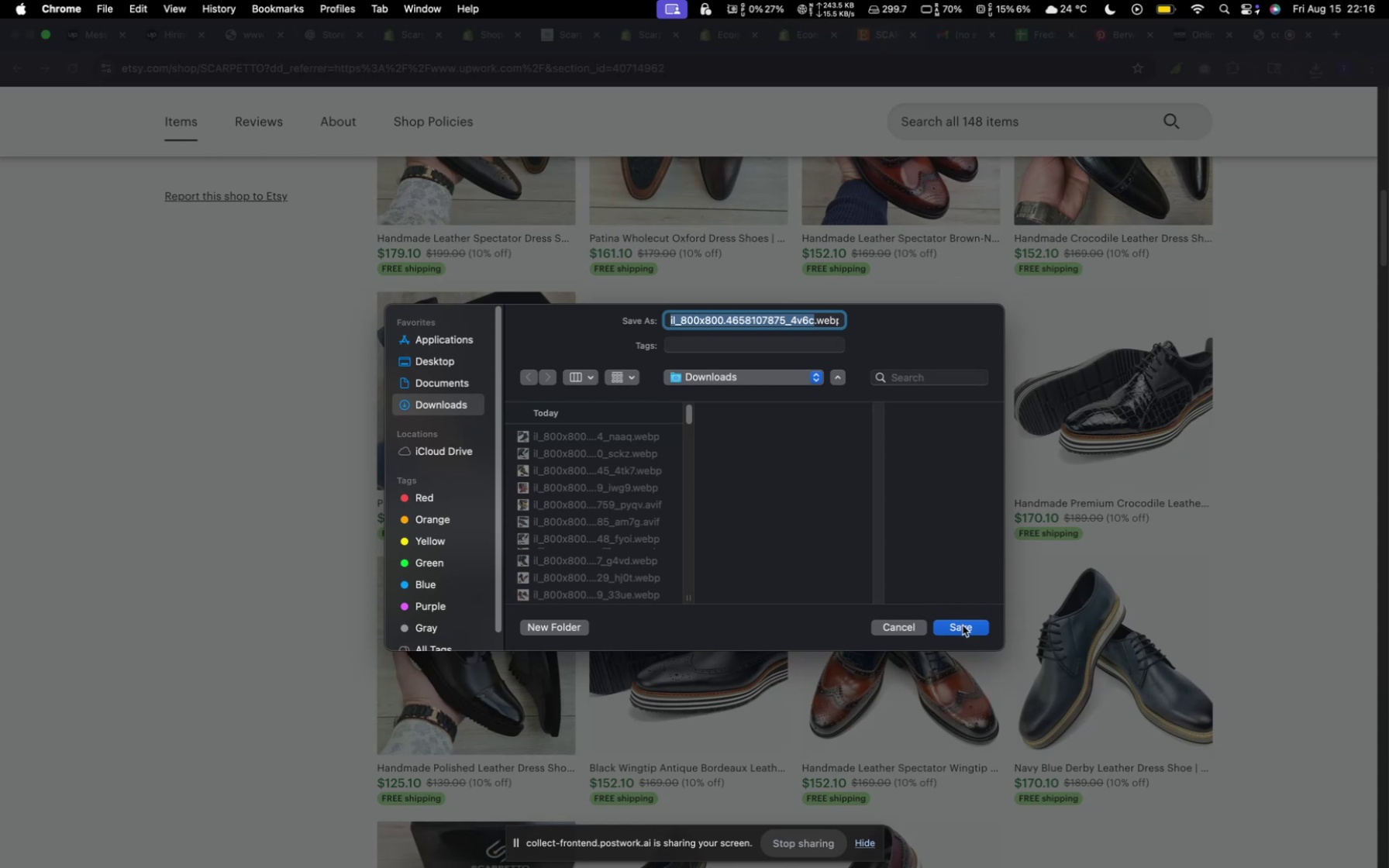 
left_click([963, 625])
 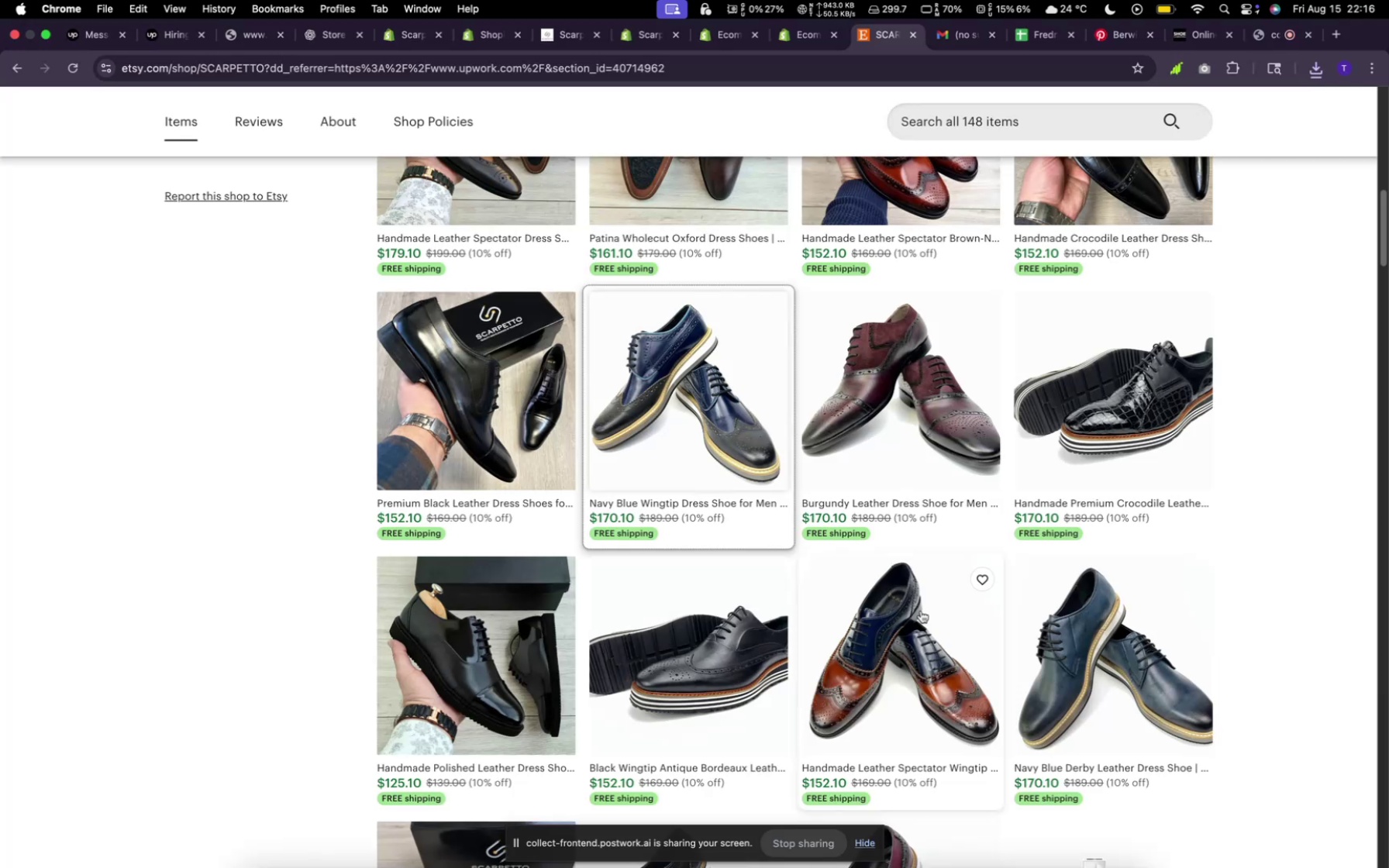 
scroll: coordinate [912, 604], scroll_direction: down, amount: 9.0
 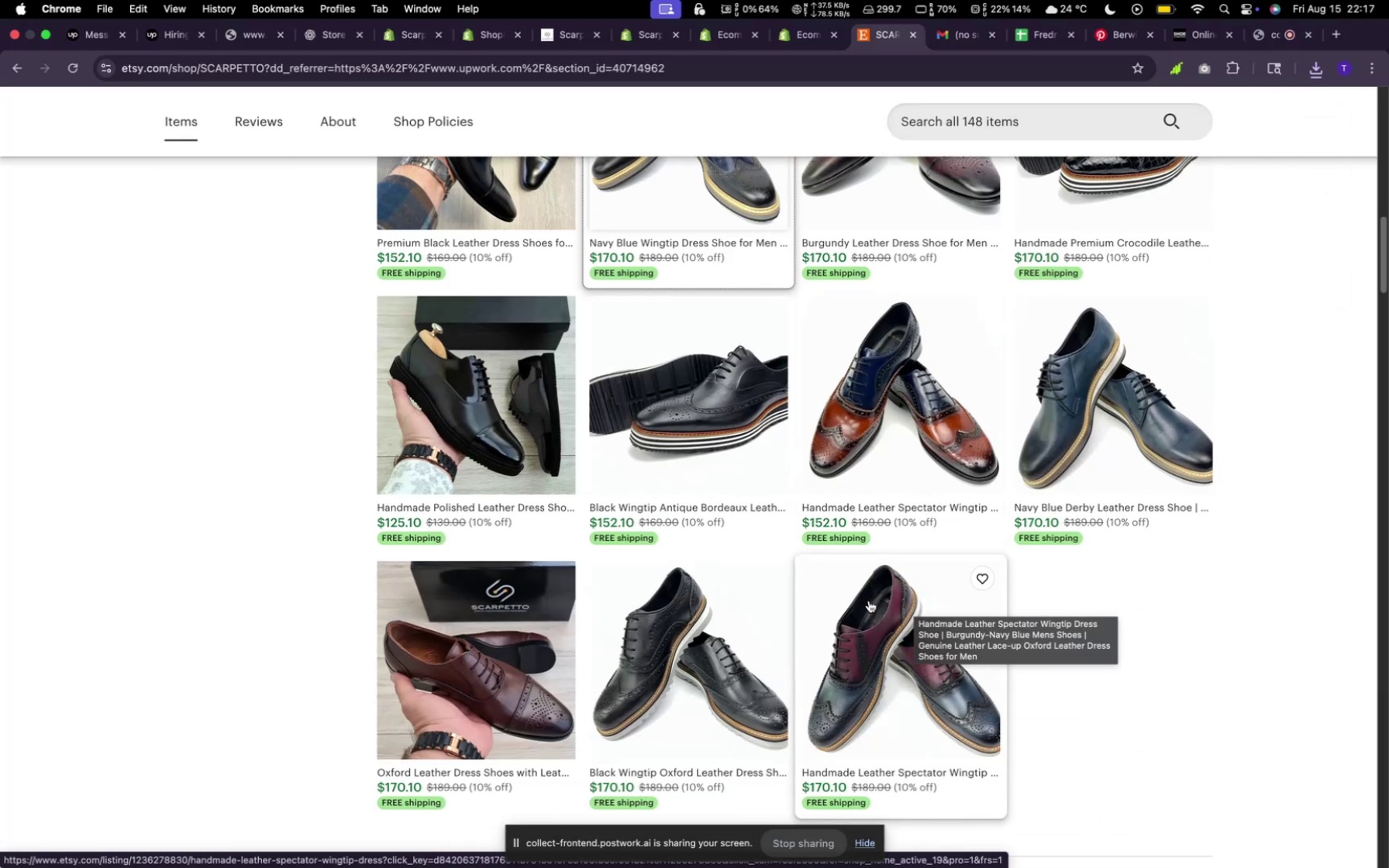 
wait(6.41)
 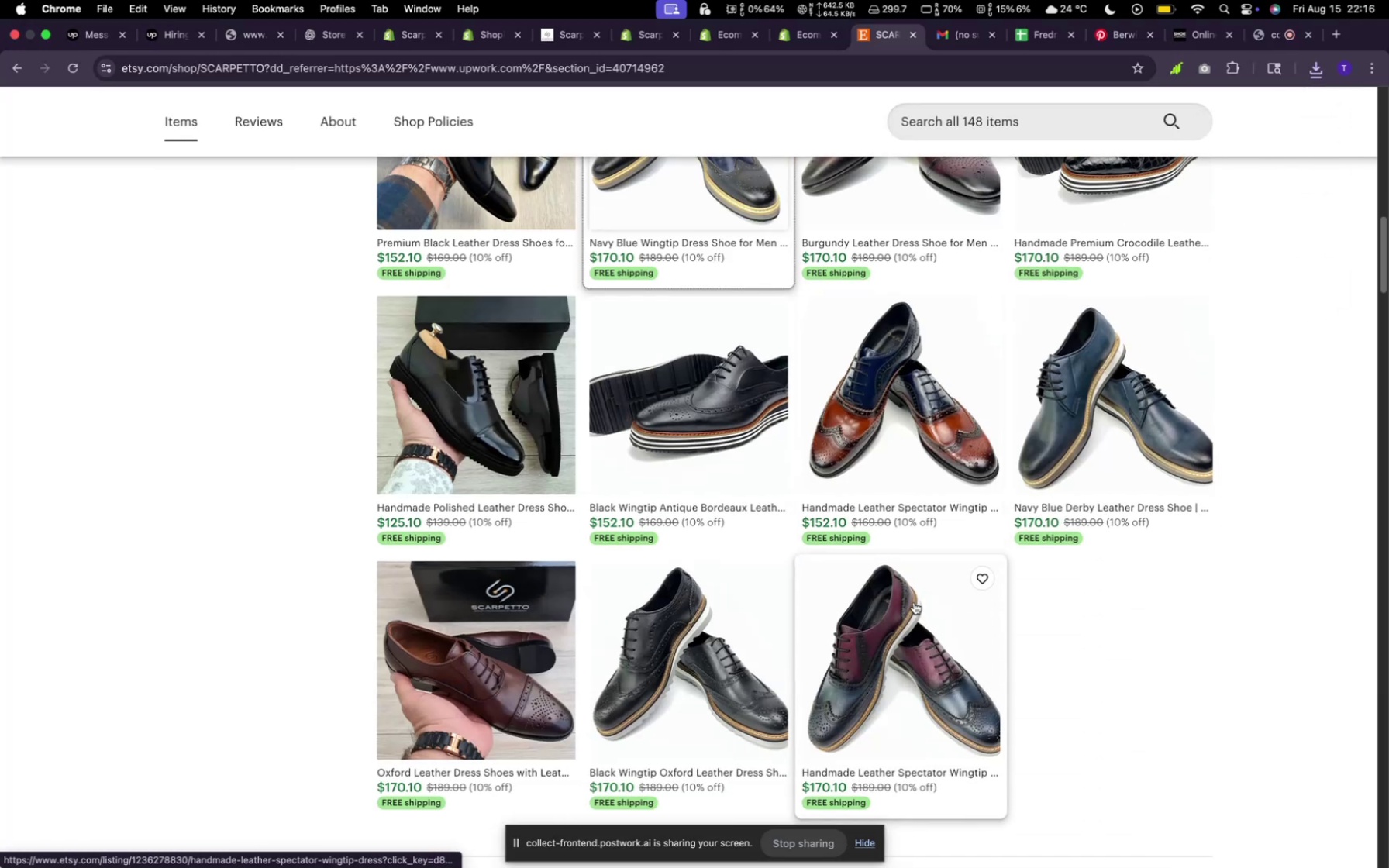 
right_click([869, 601])
 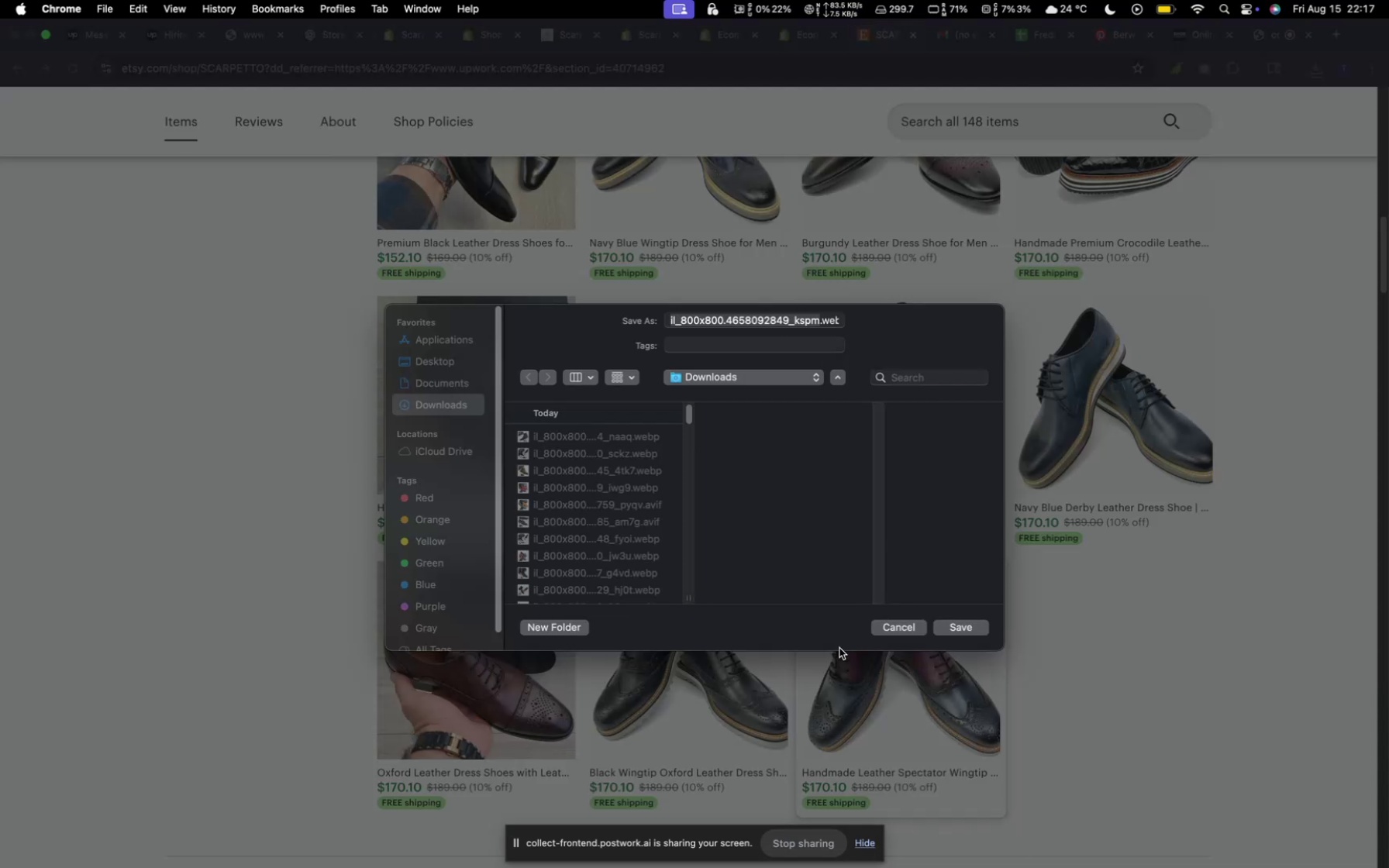 
wait(5.27)
 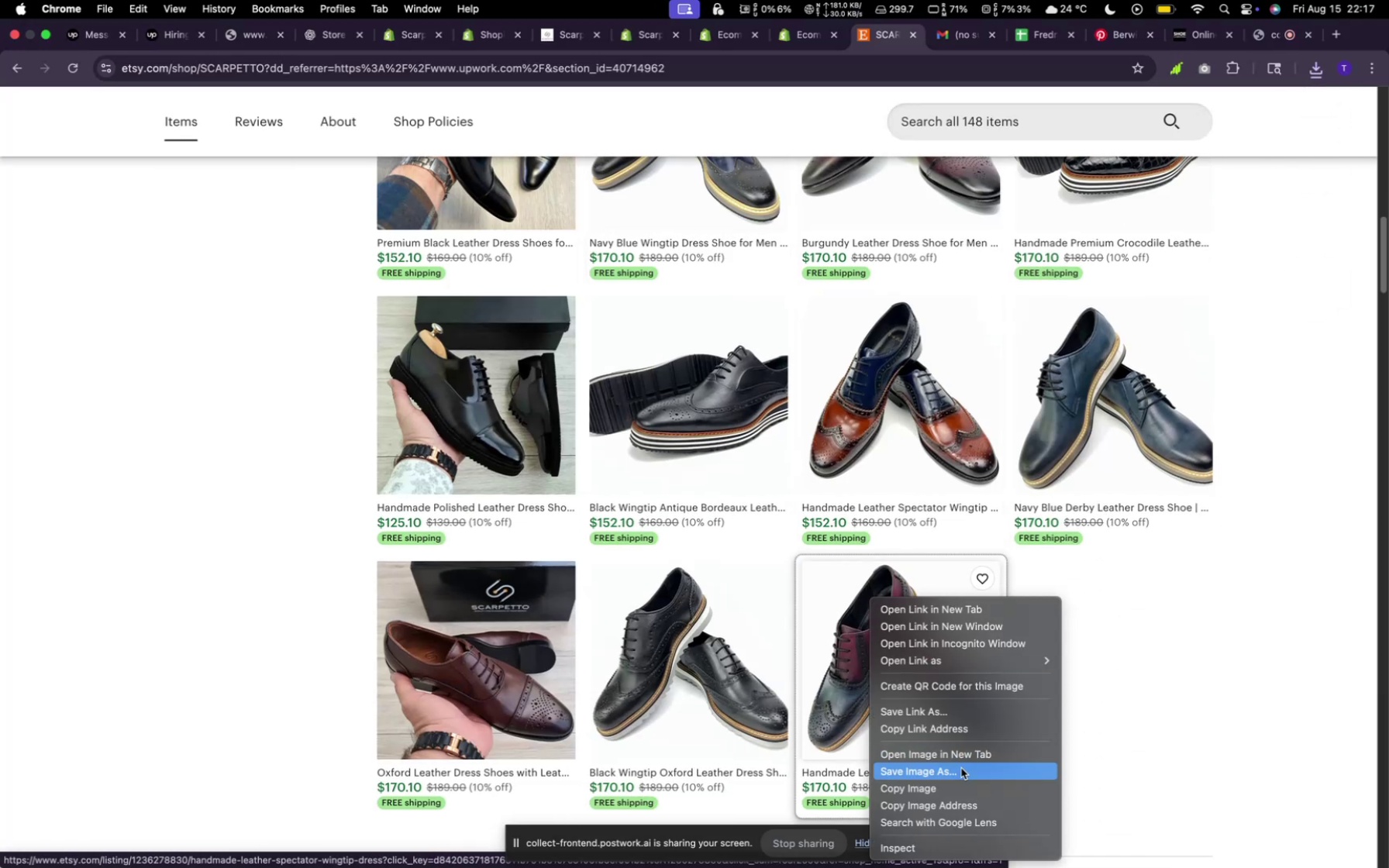 
left_click([956, 621])
 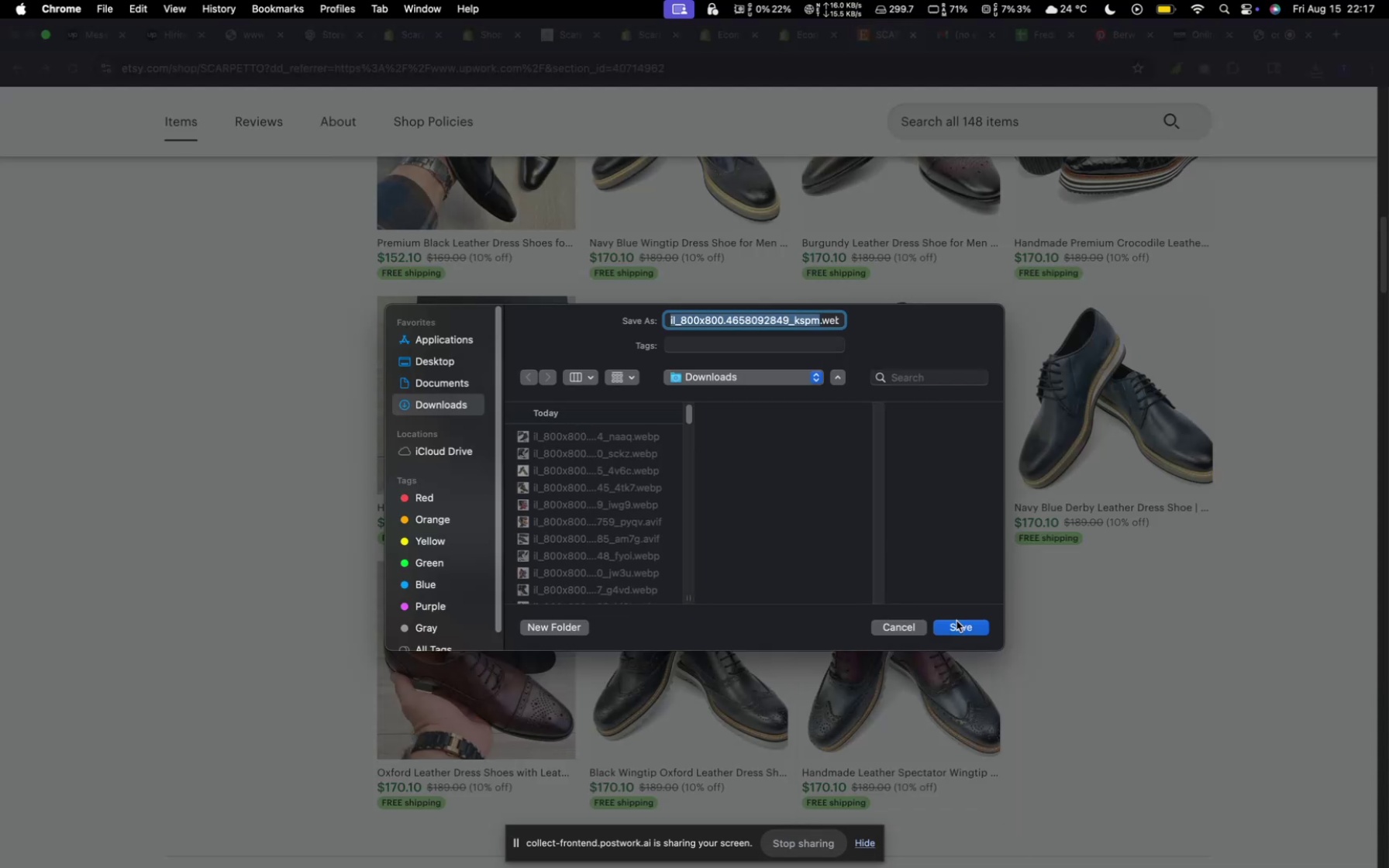 
scroll: coordinate [860, 611], scroll_direction: up, amount: 25.0
 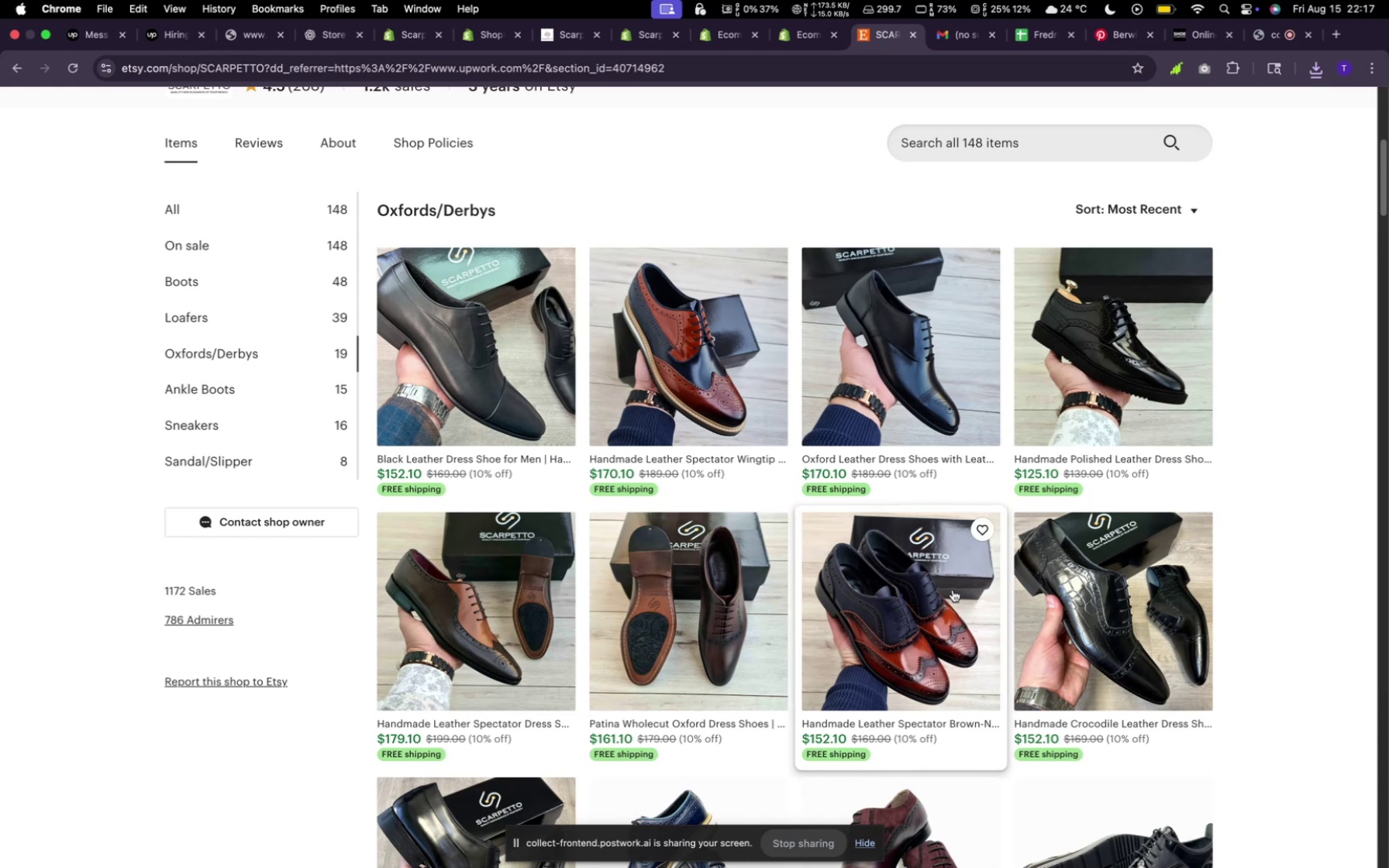 
wait(5.8)
 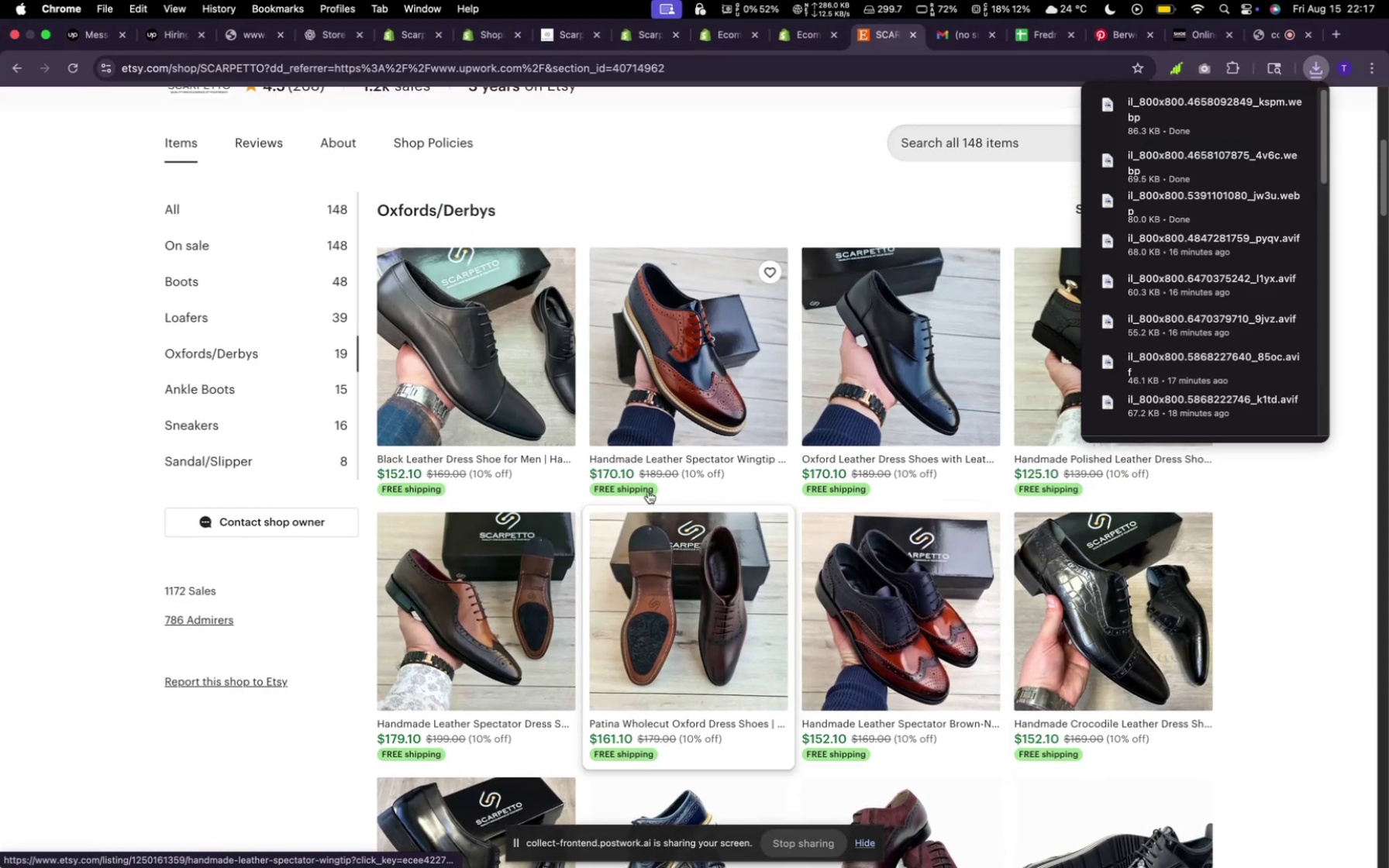 
scroll: coordinate [928, 584], scroll_direction: down, amount: 12.0
 